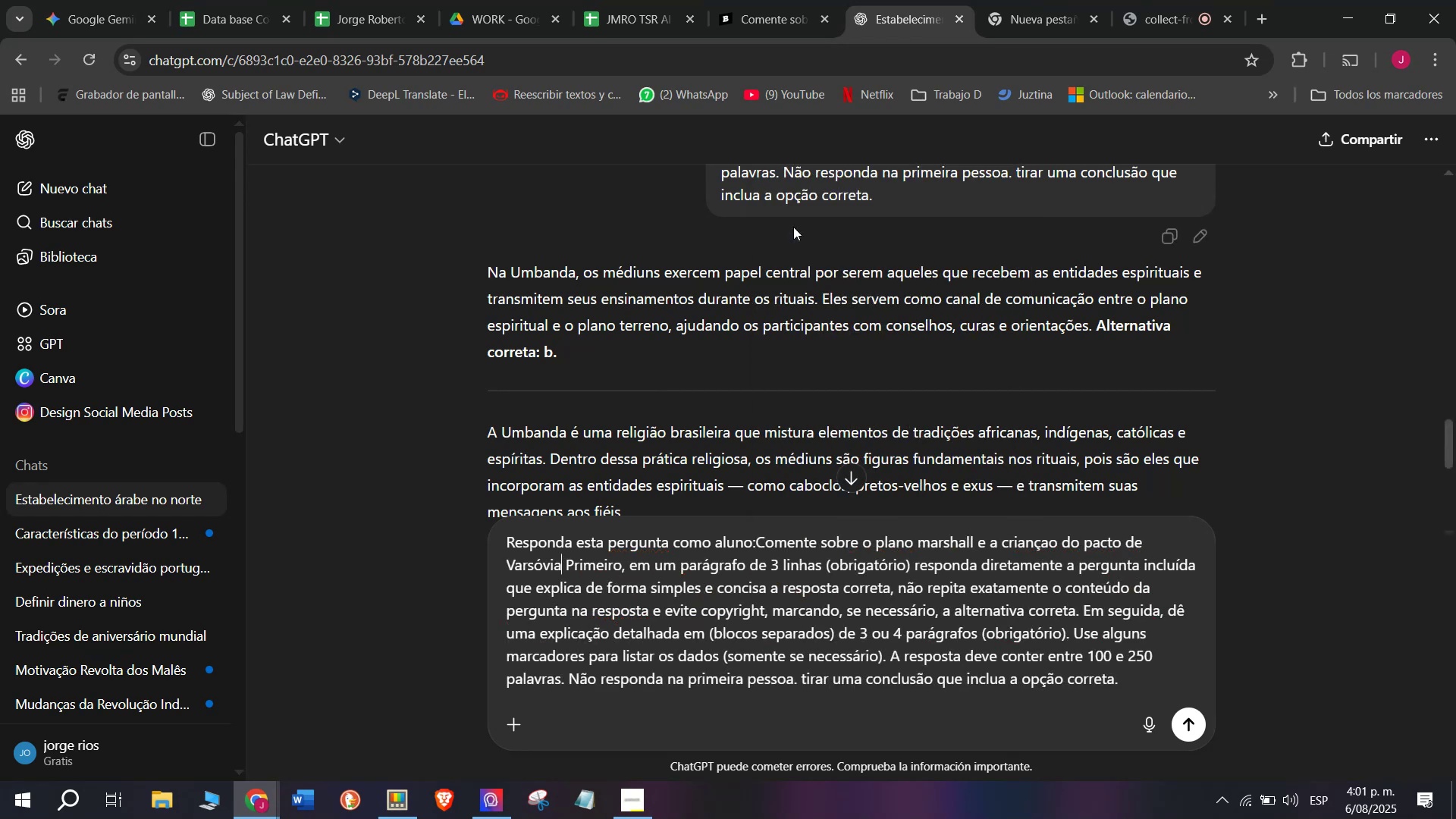 
key(Enter)
 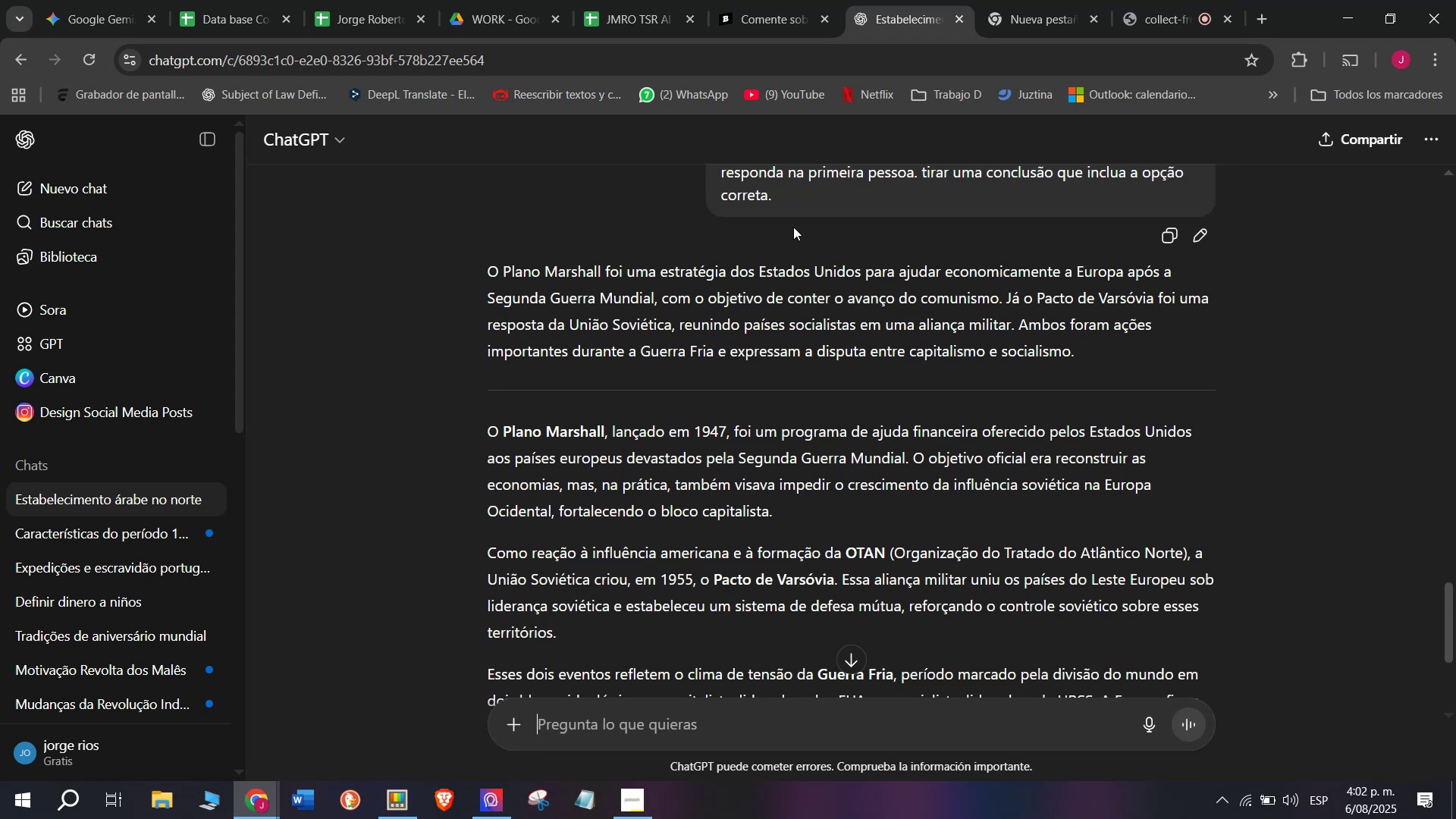 
wait(15.85)
 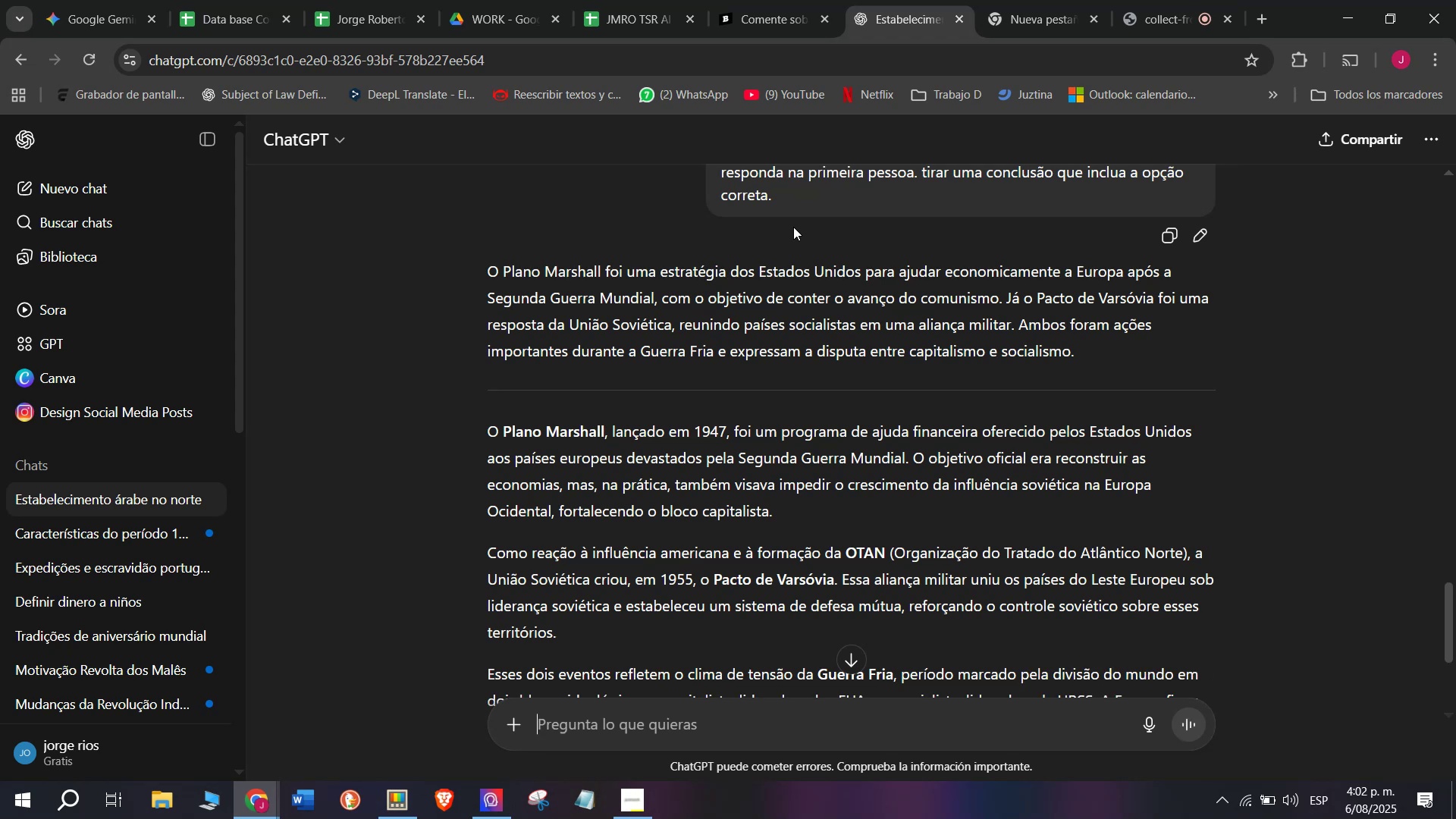 
left_click_drag(start_coordinate=[472, 267], to_coordinate=[755, 629])
 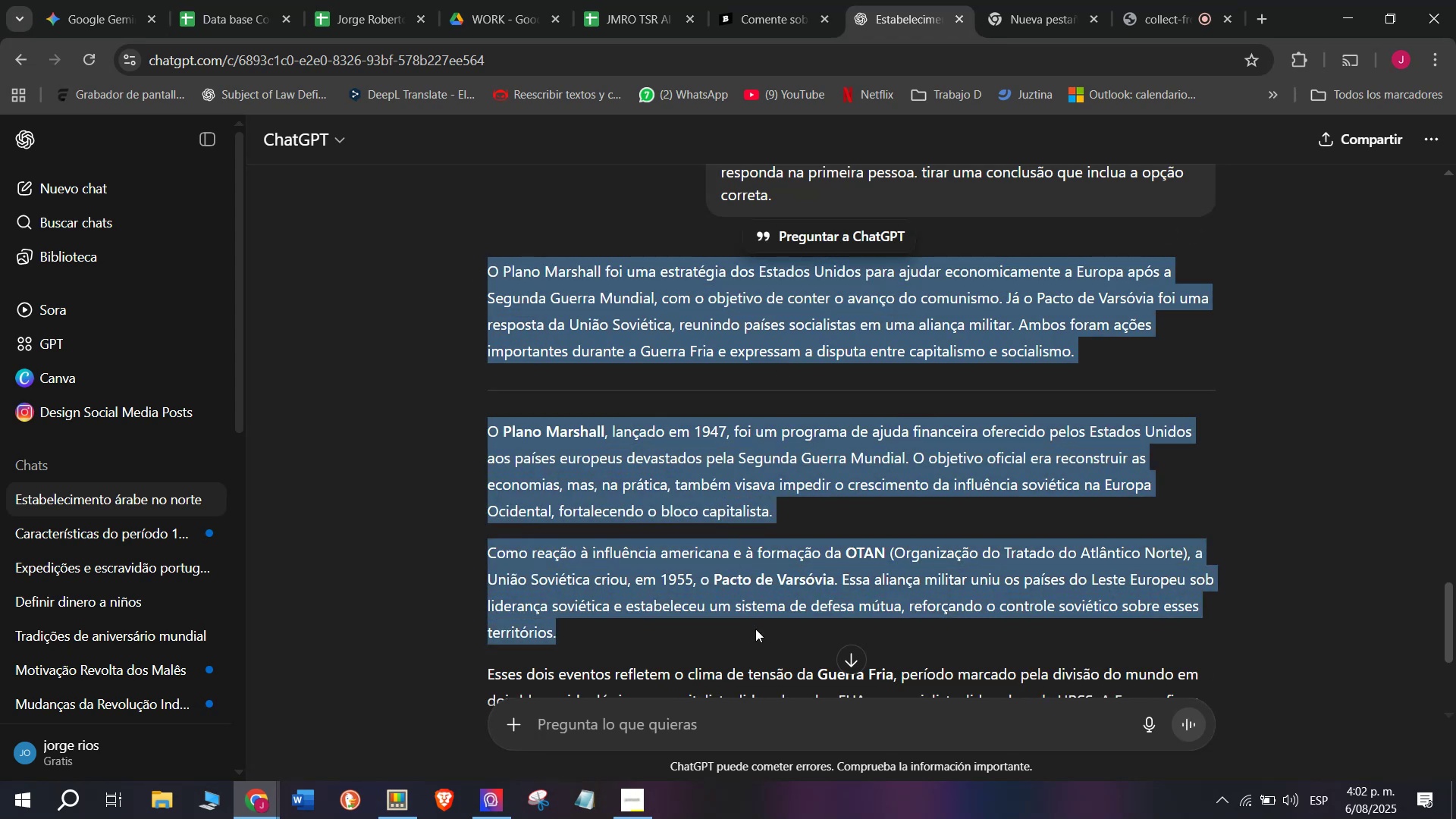 
key(Control+ControlLeft)
 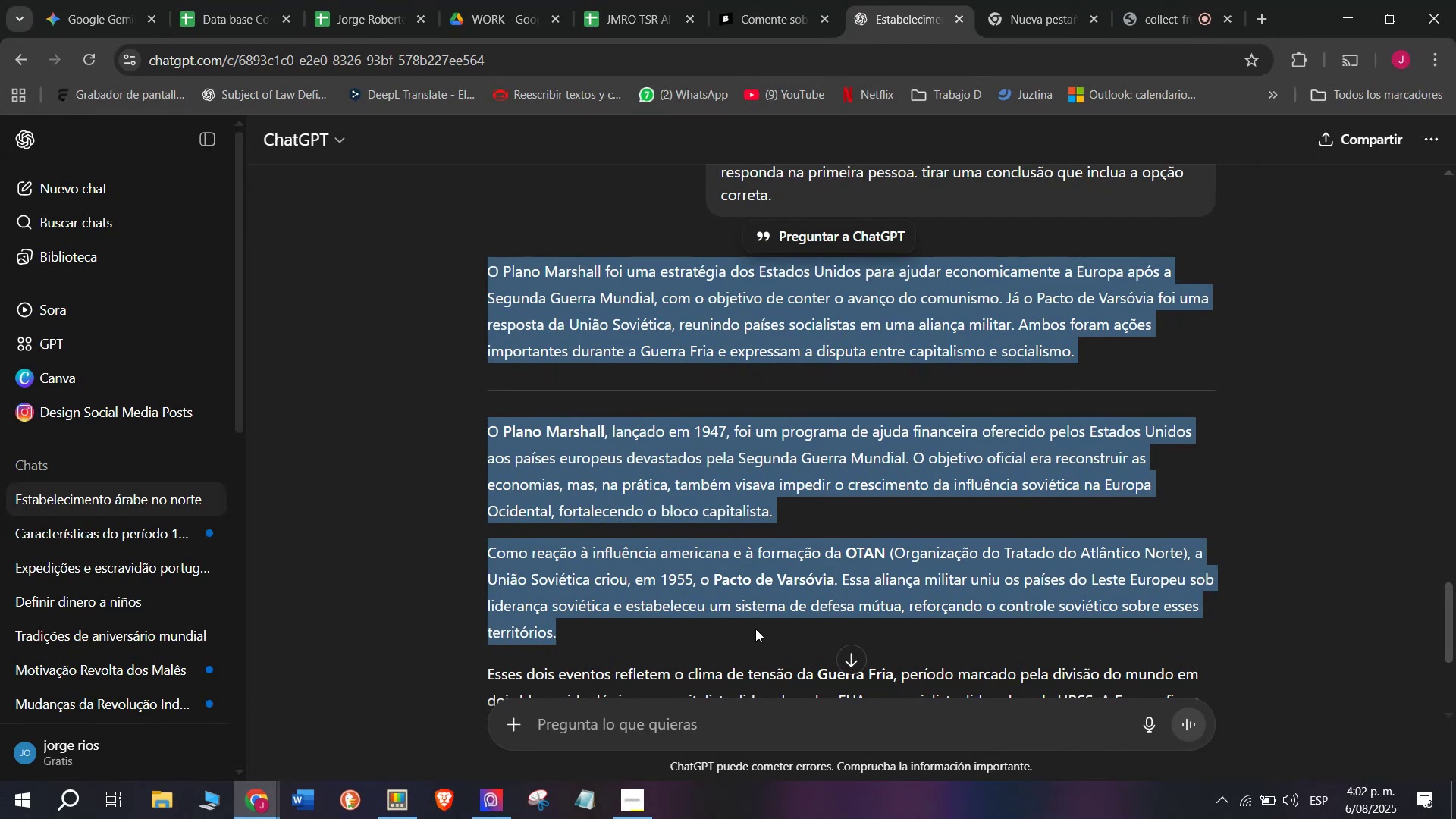 
key(Break)
 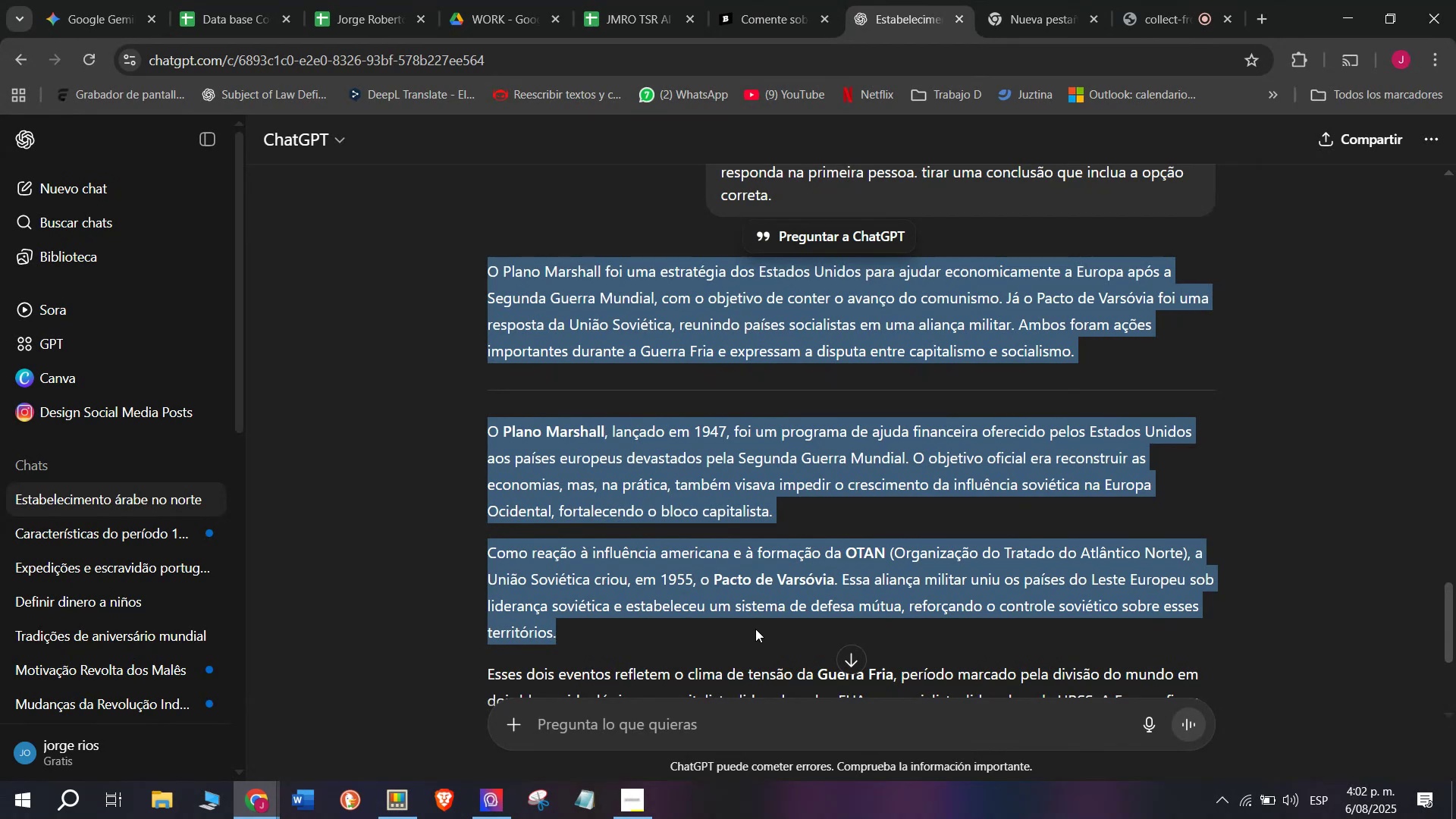 
key(Control+C)
 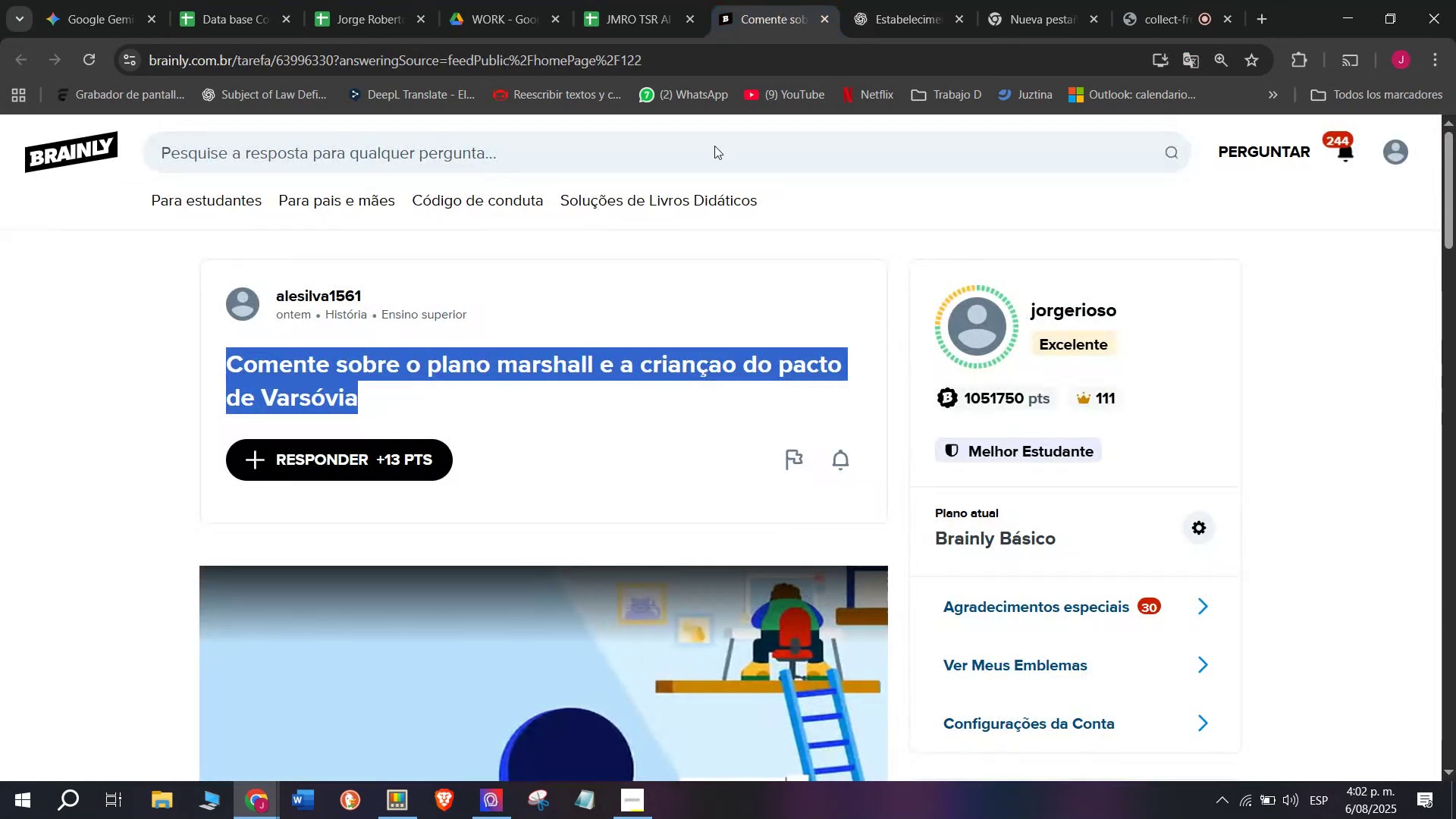 
left_click([416, 444])
 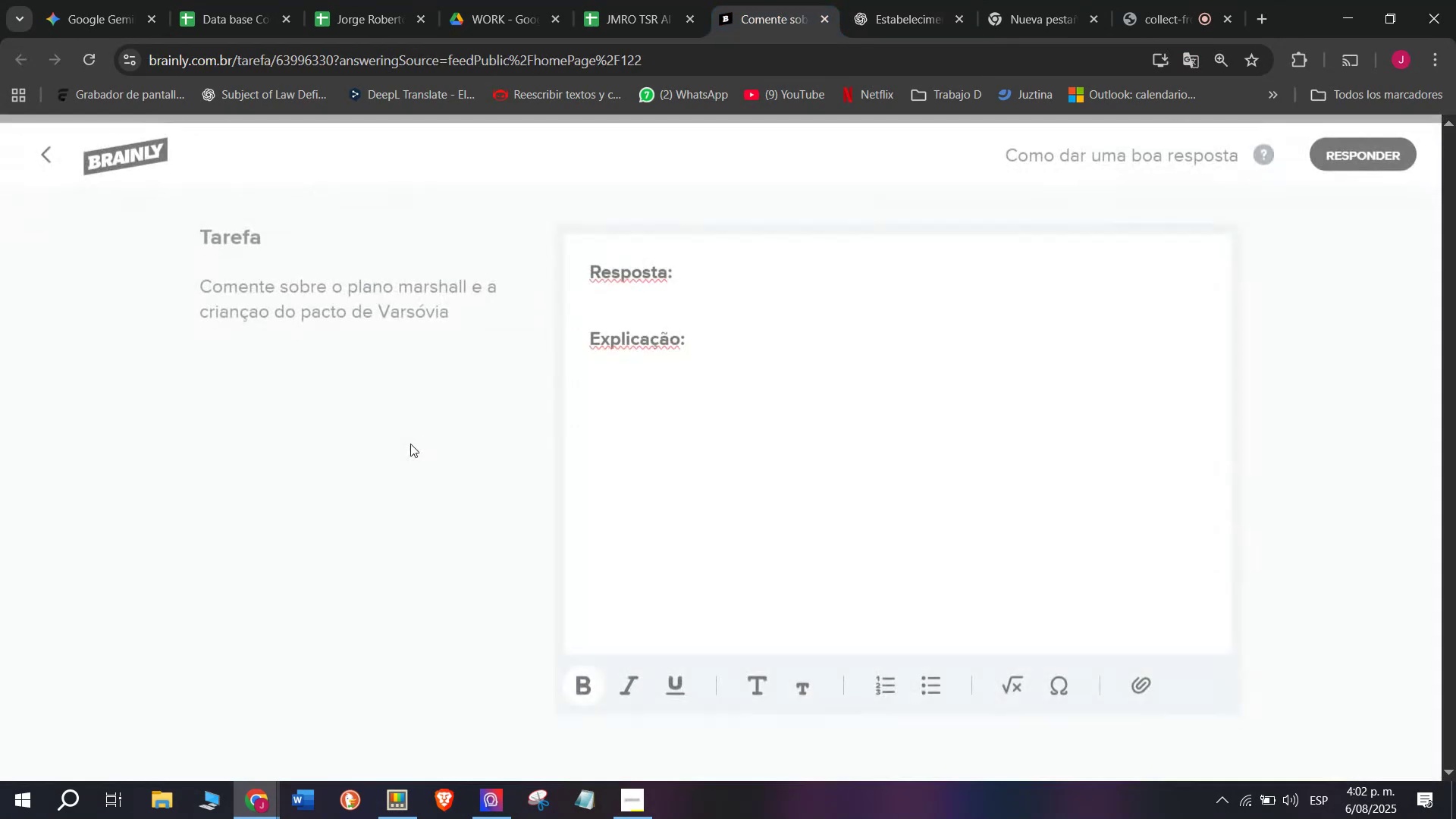 
left_click_drag(start_coordinate=[678, 432], to_coordinate=[538, 175])
 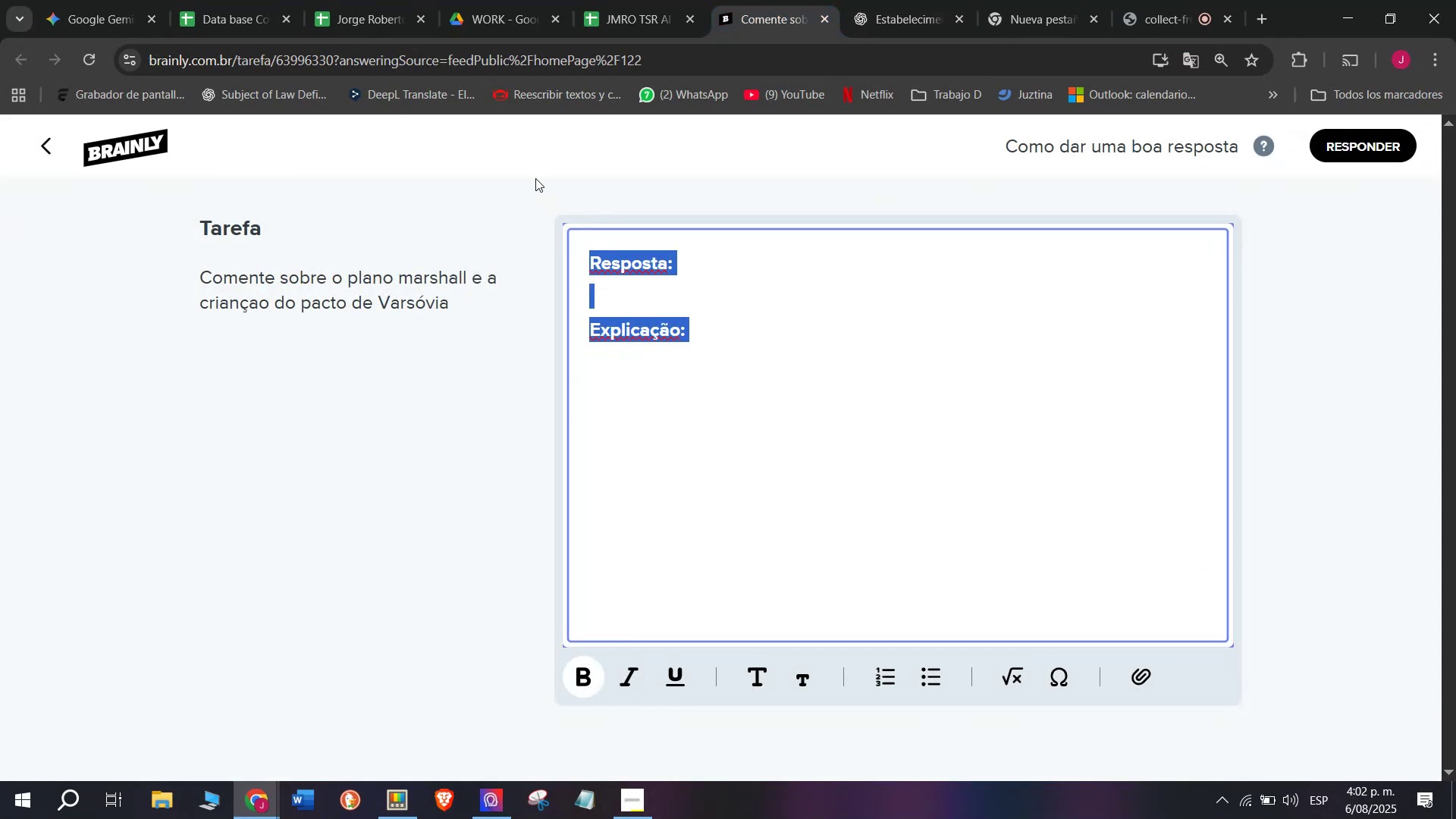 
key(Control+ControlLeft)
 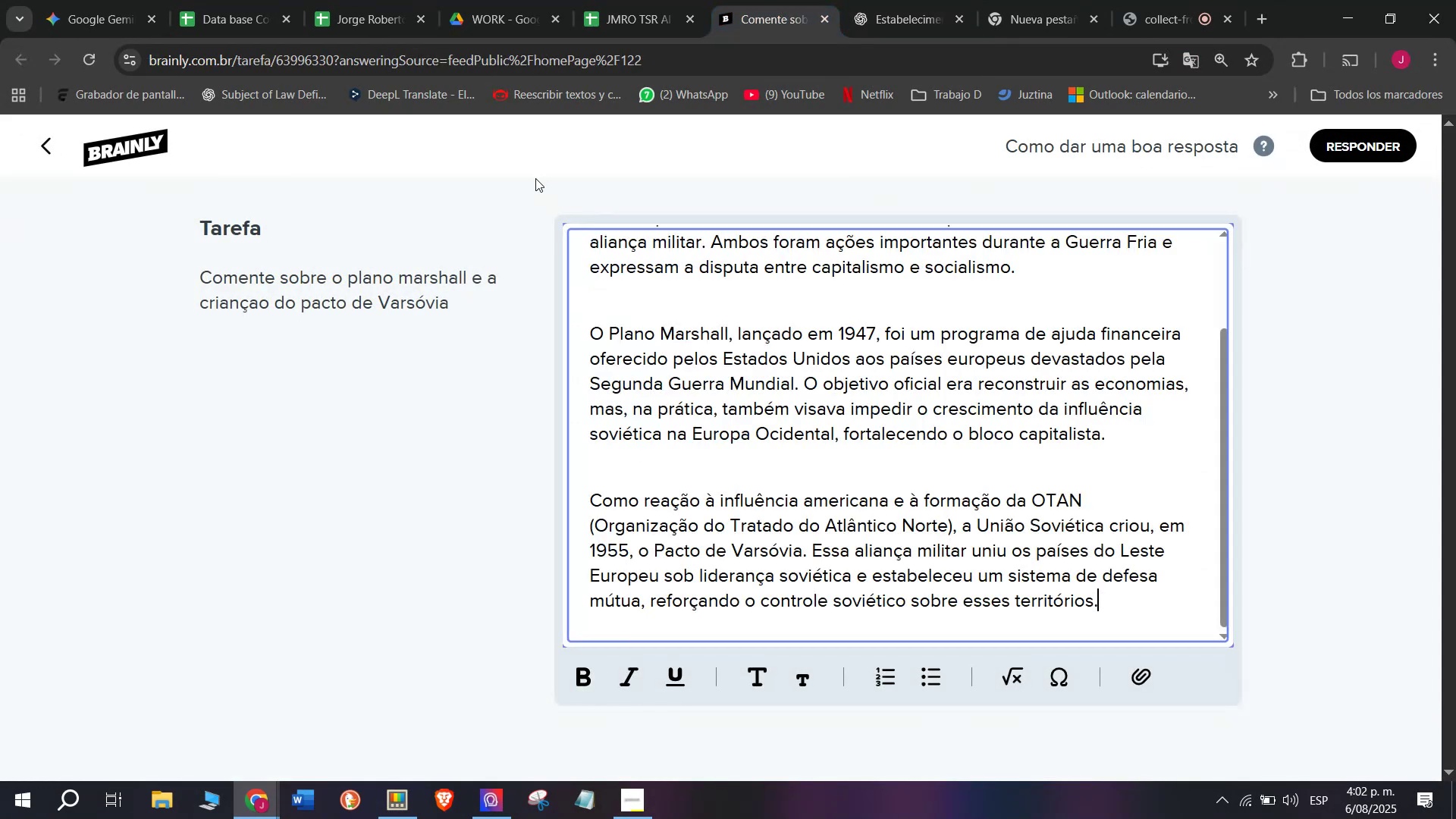 
key(Z)
 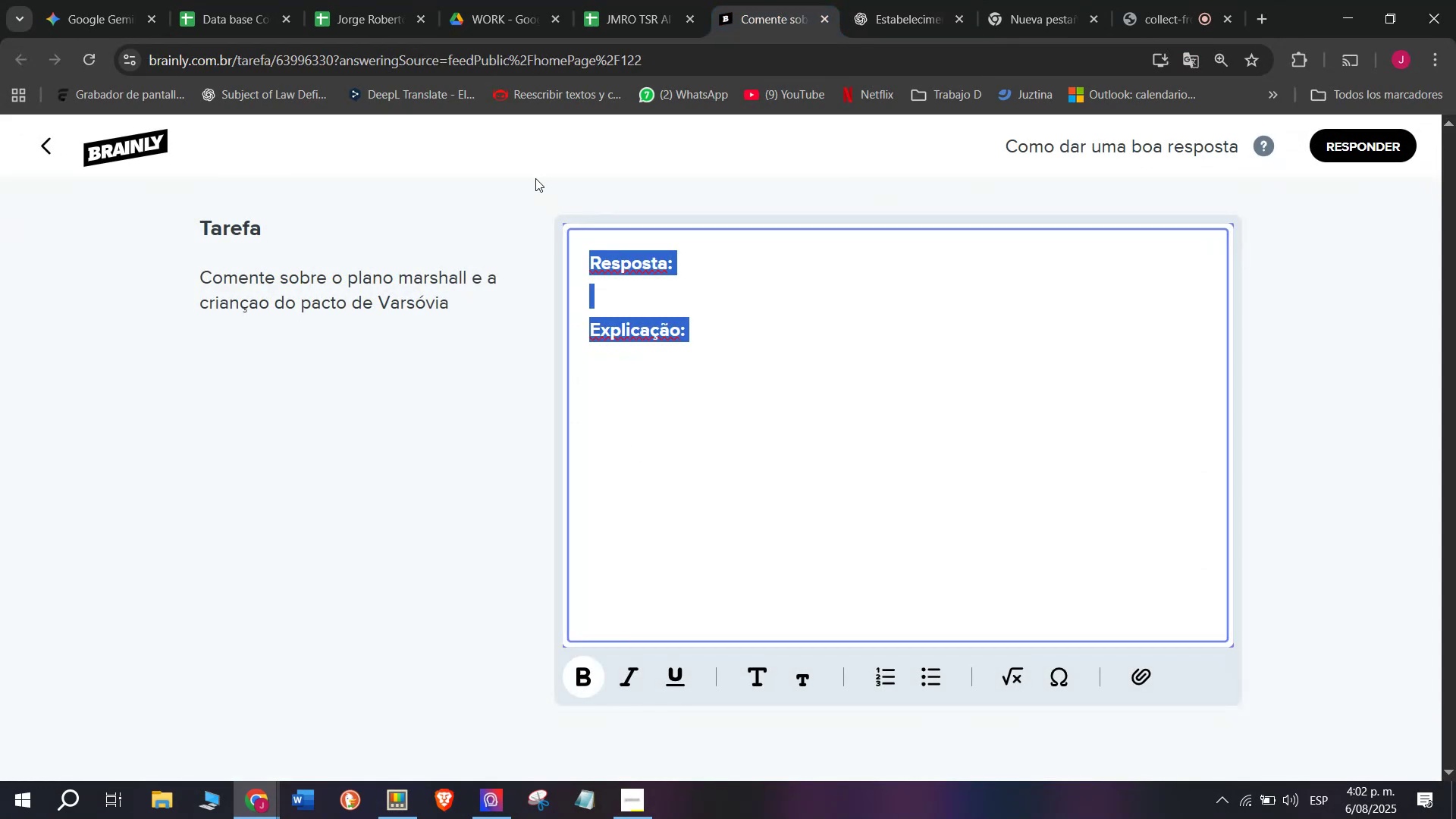 
key(Control+V)
 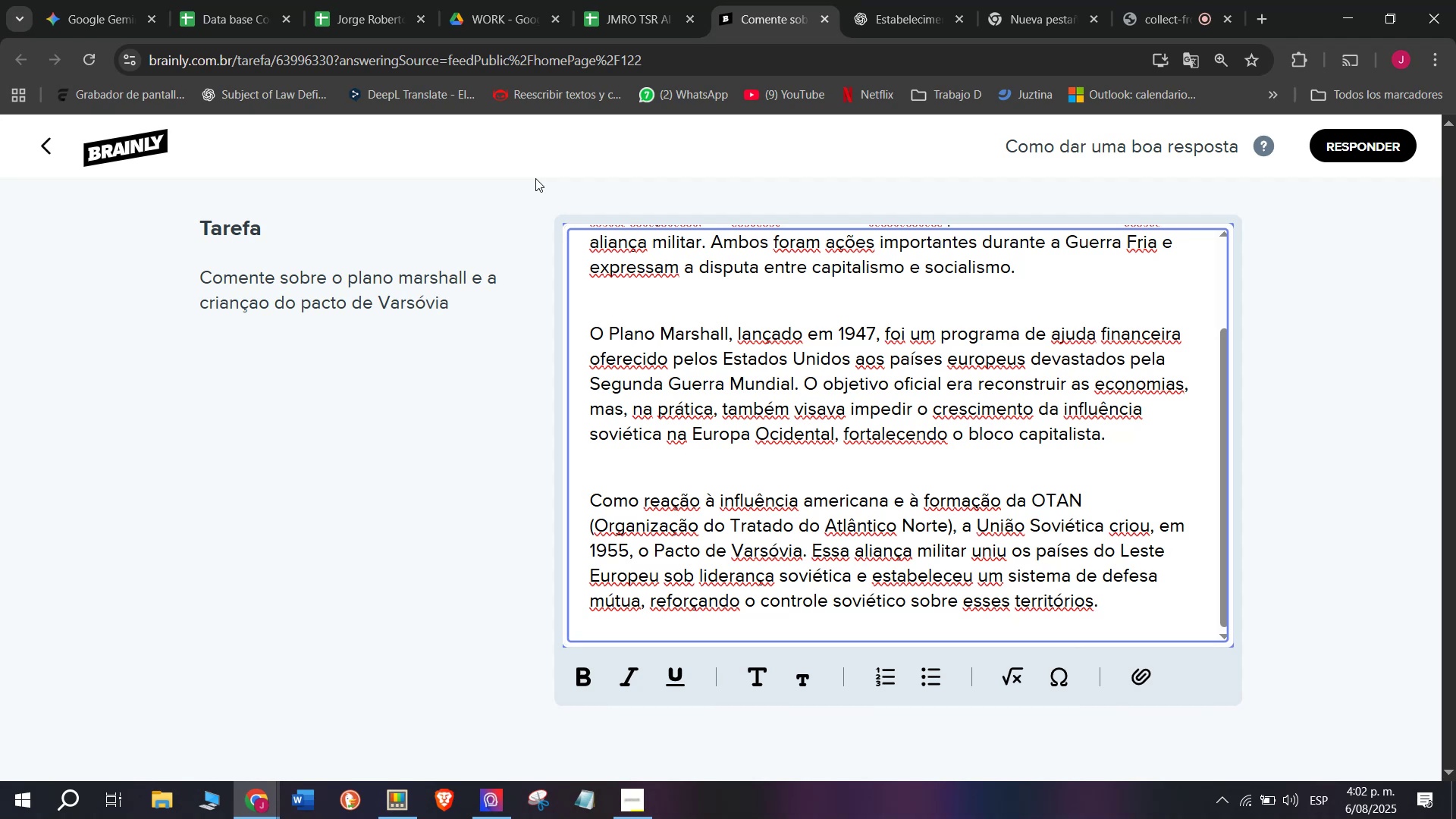 
wait(20.63)
 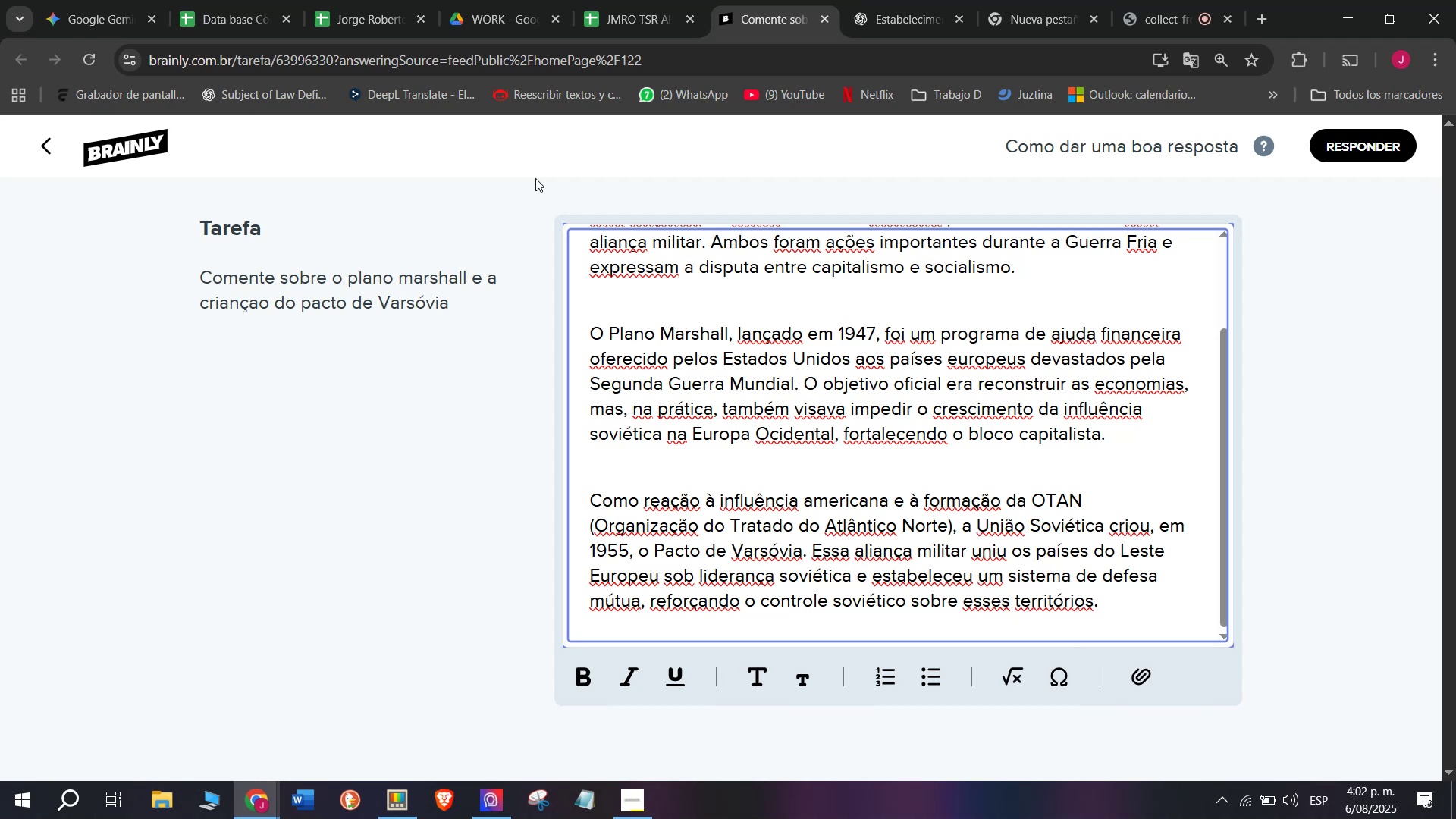 
scroll: coordinate [714, 411], scroll_direction: up, amount: 1.0
 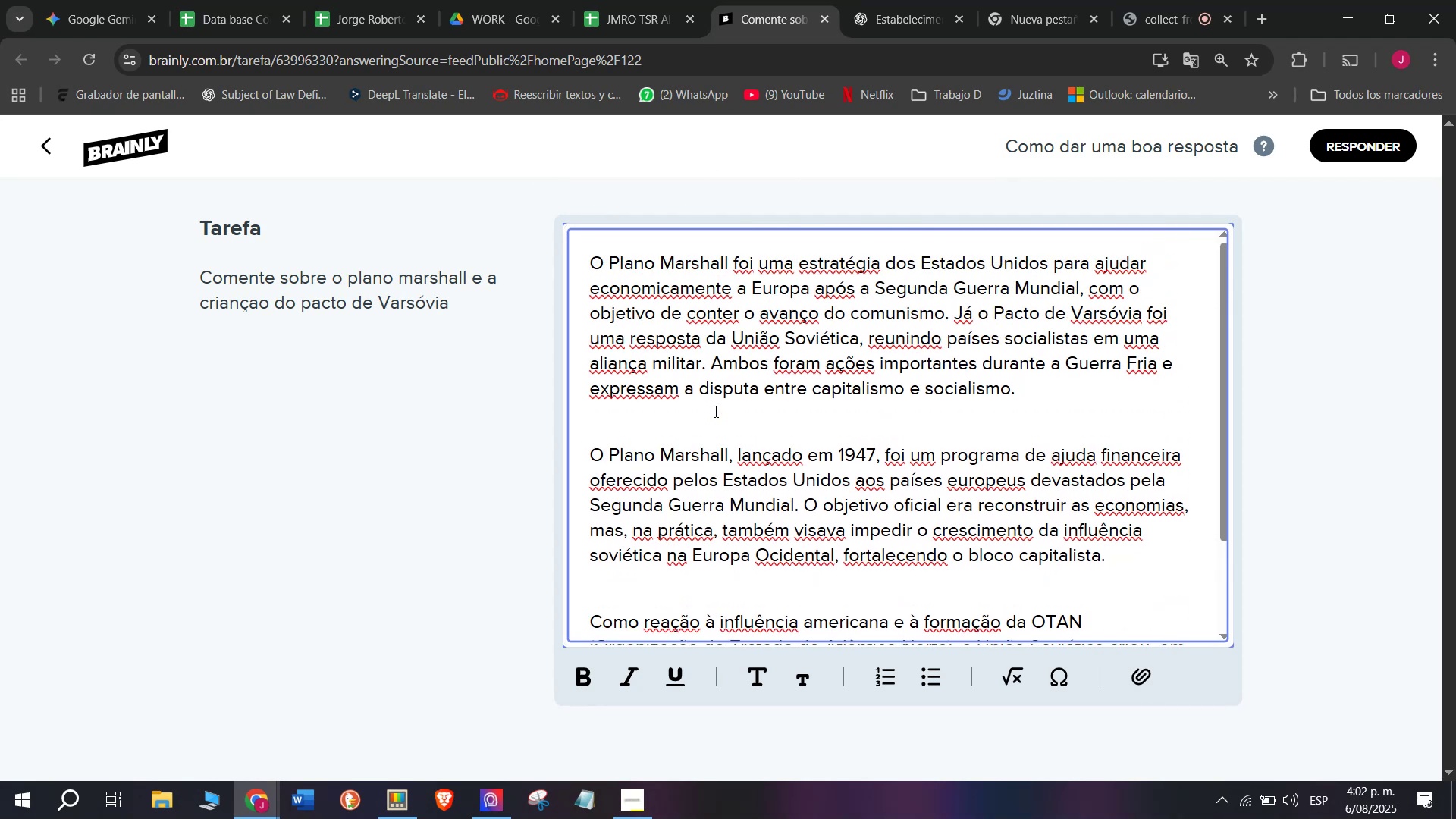 
scroll: coordinate [732, 439], scroll_direction: down, amount: 2.0
 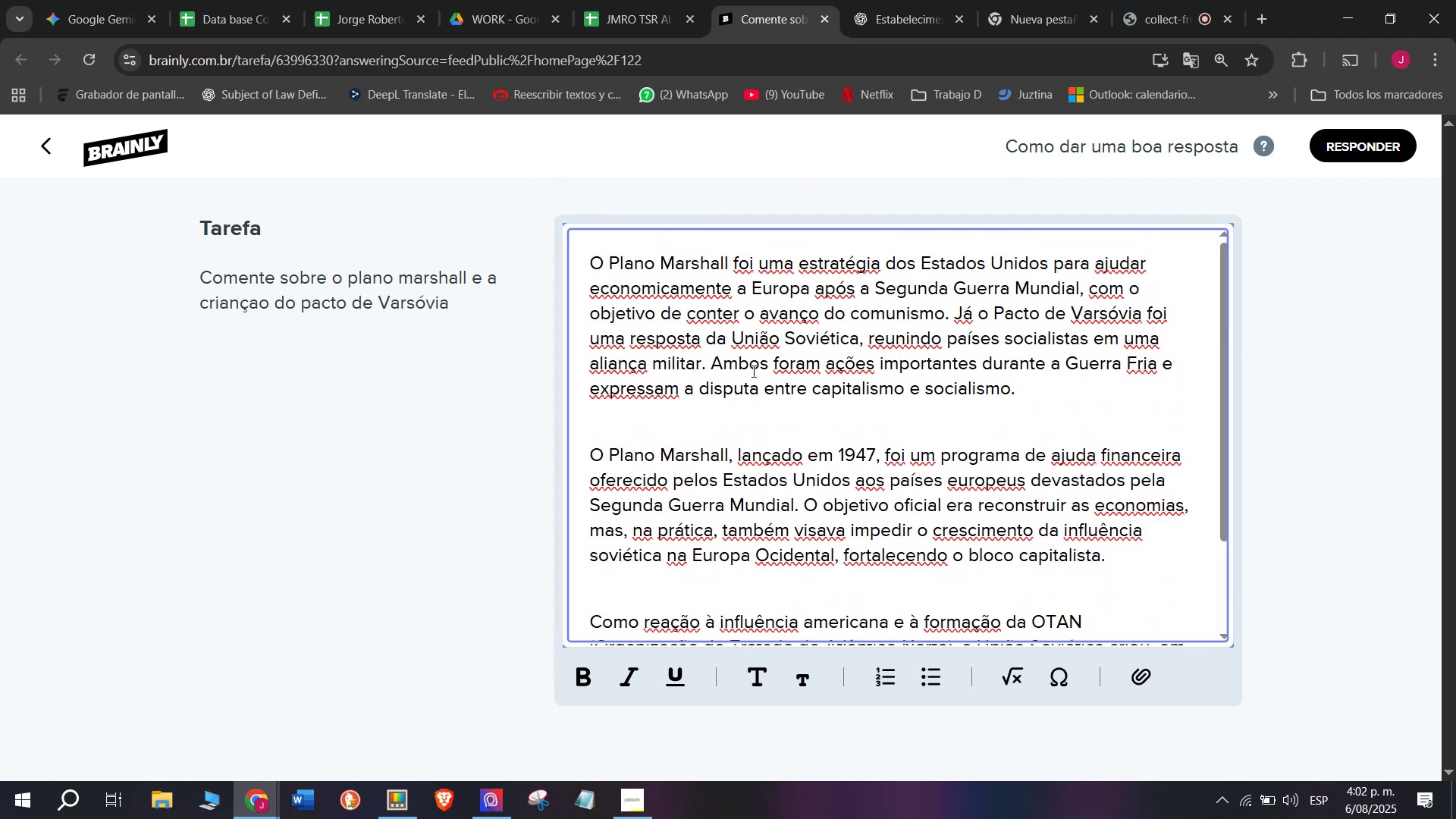 
left_click_drag(start_coordinate=[708, 362], to_coordinate=[1103, 413])
 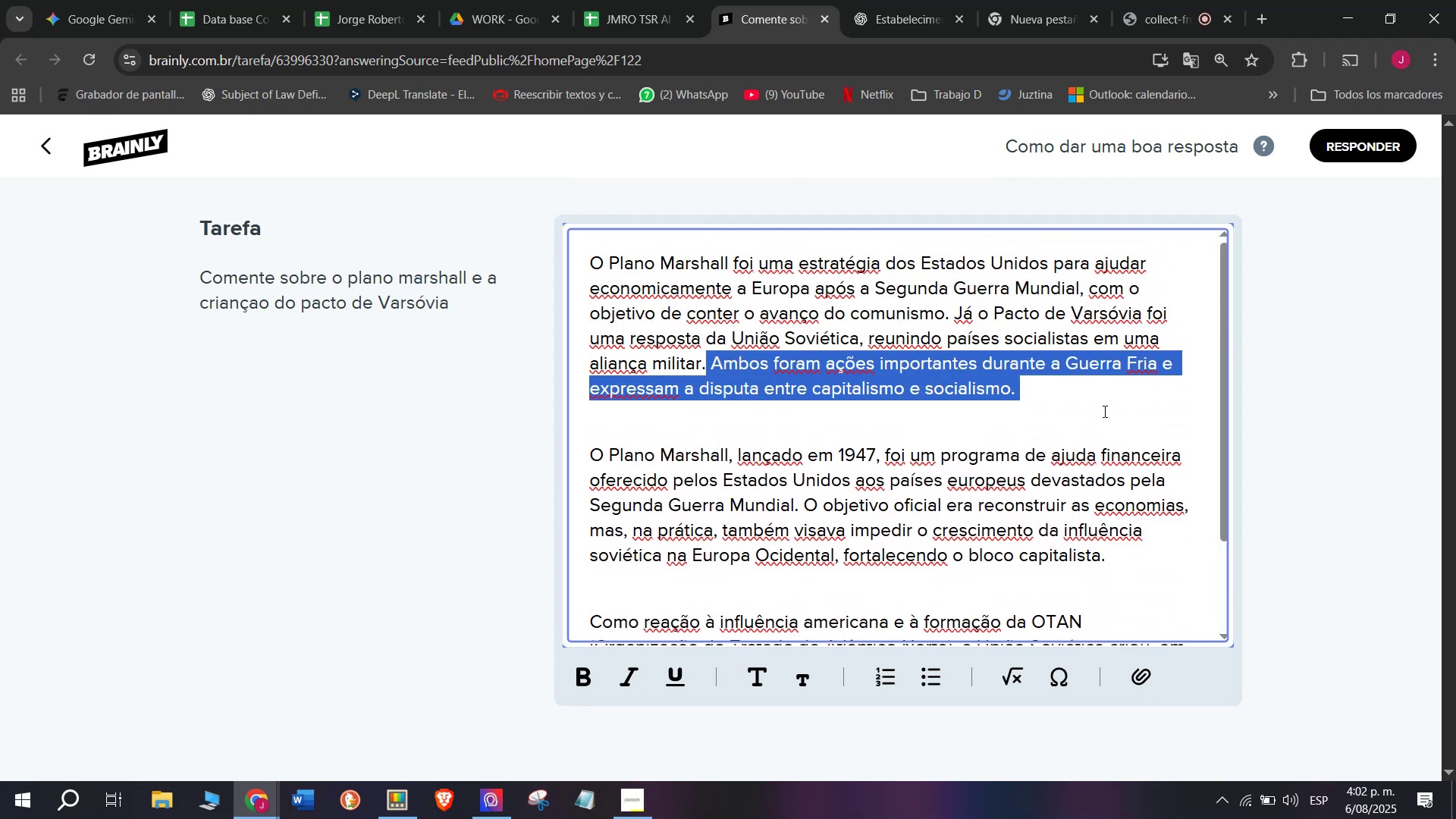 
key(Backspace)
 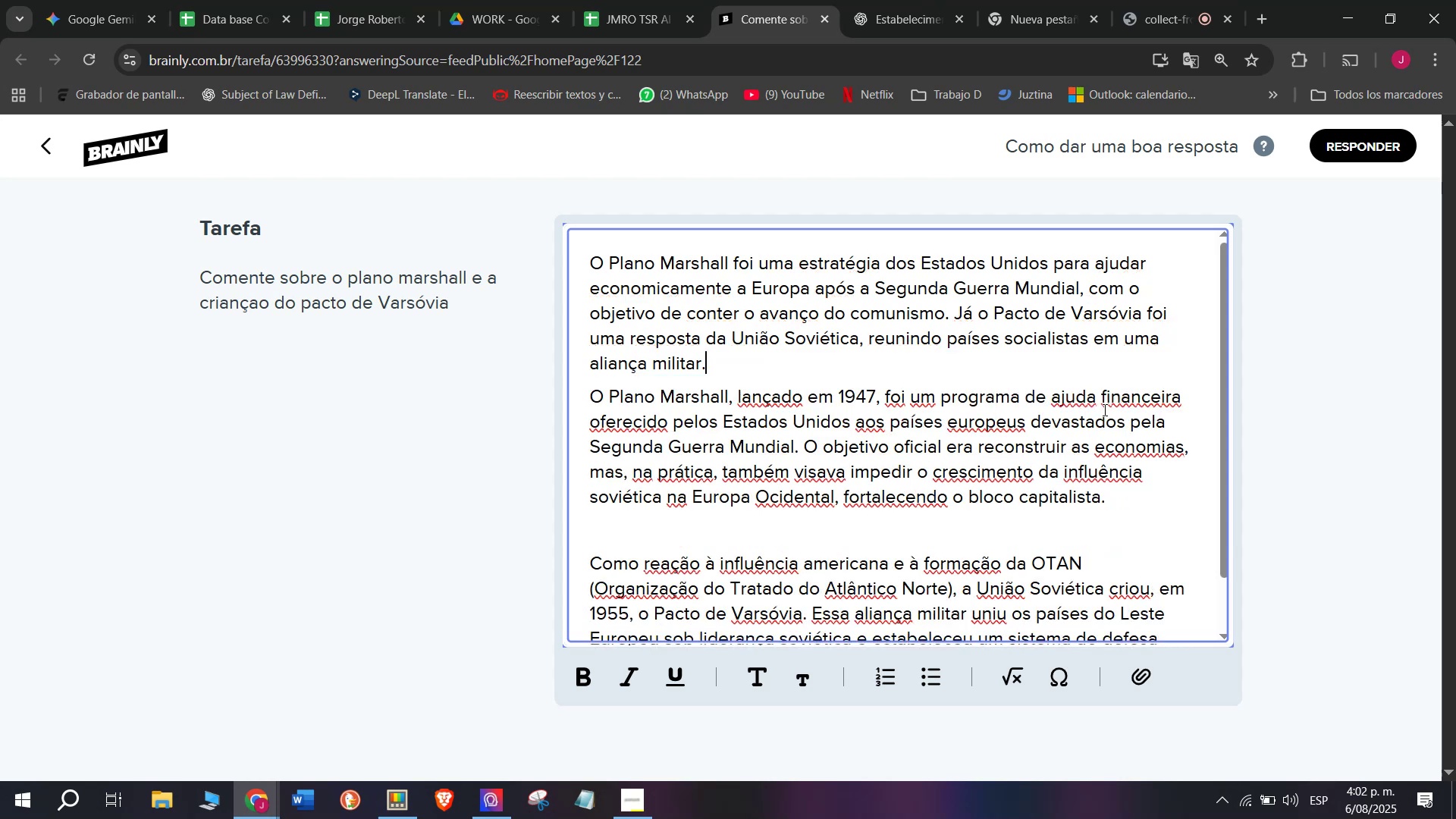 
key(Enter)
 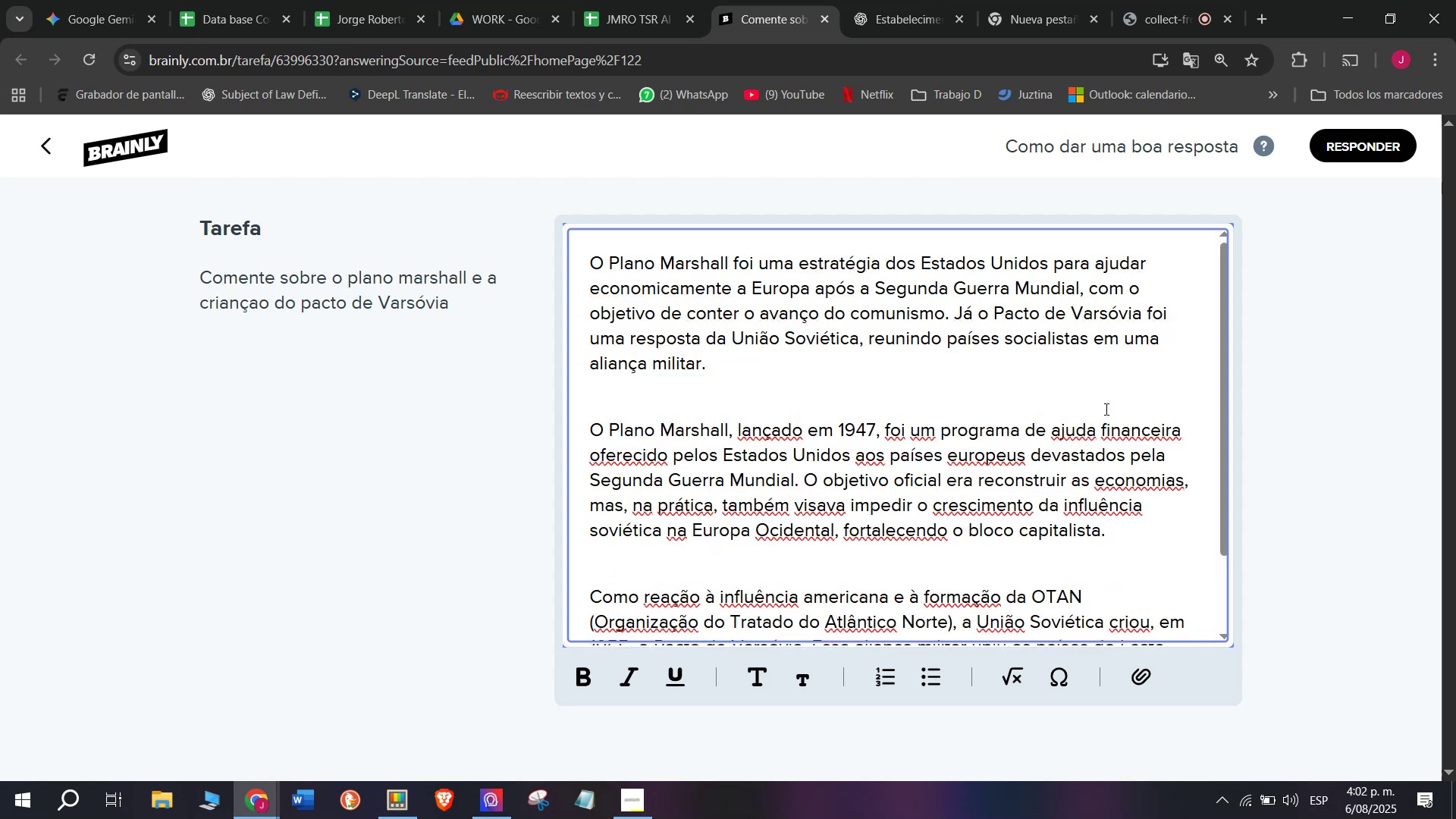 
scroll: coordinate [931, 438], scroll_direction: down, amount: 4.0
 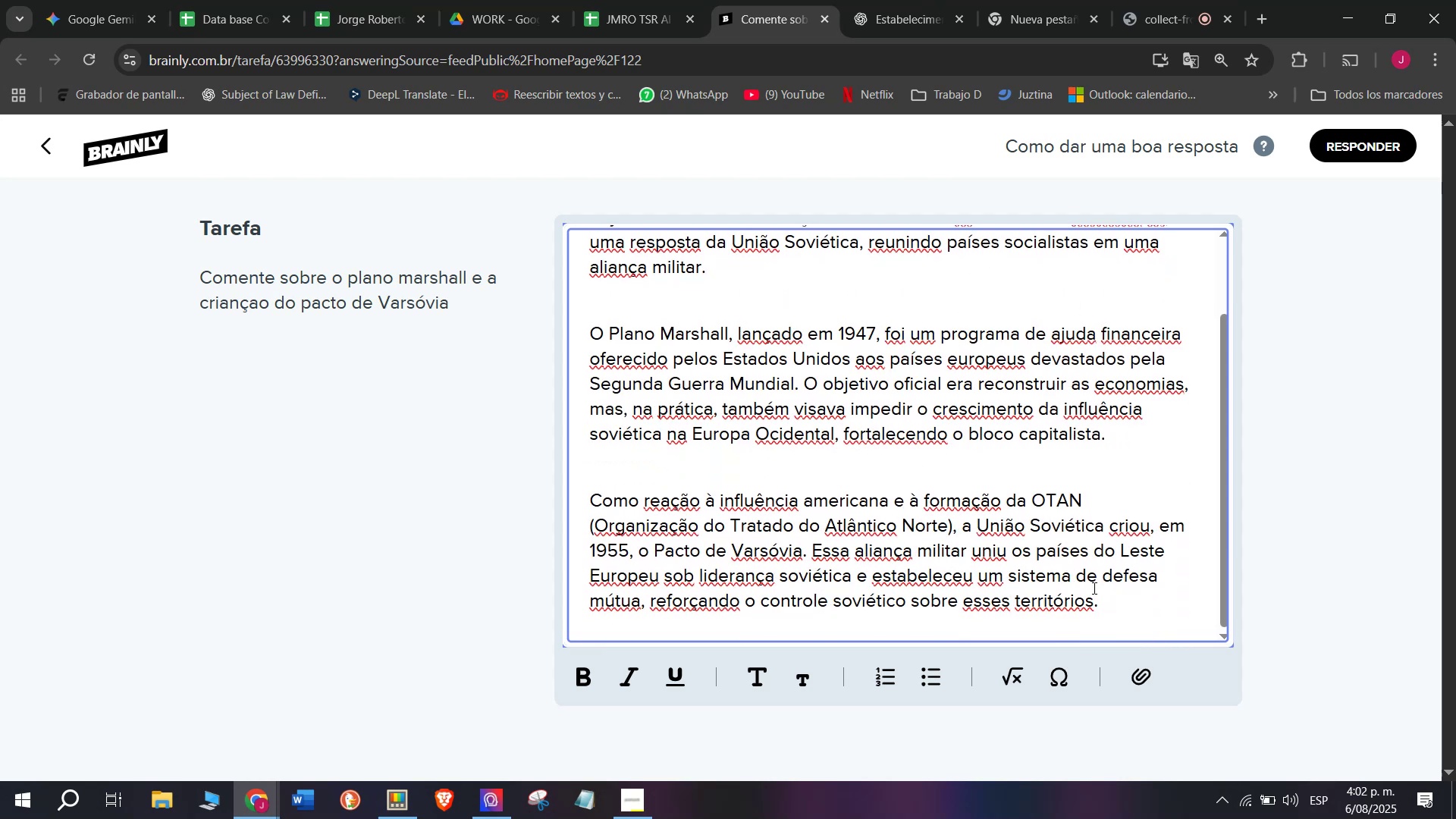 
left_click_drag(start_coordinate=[1103, 616], to_coordinate=[375, 160])
 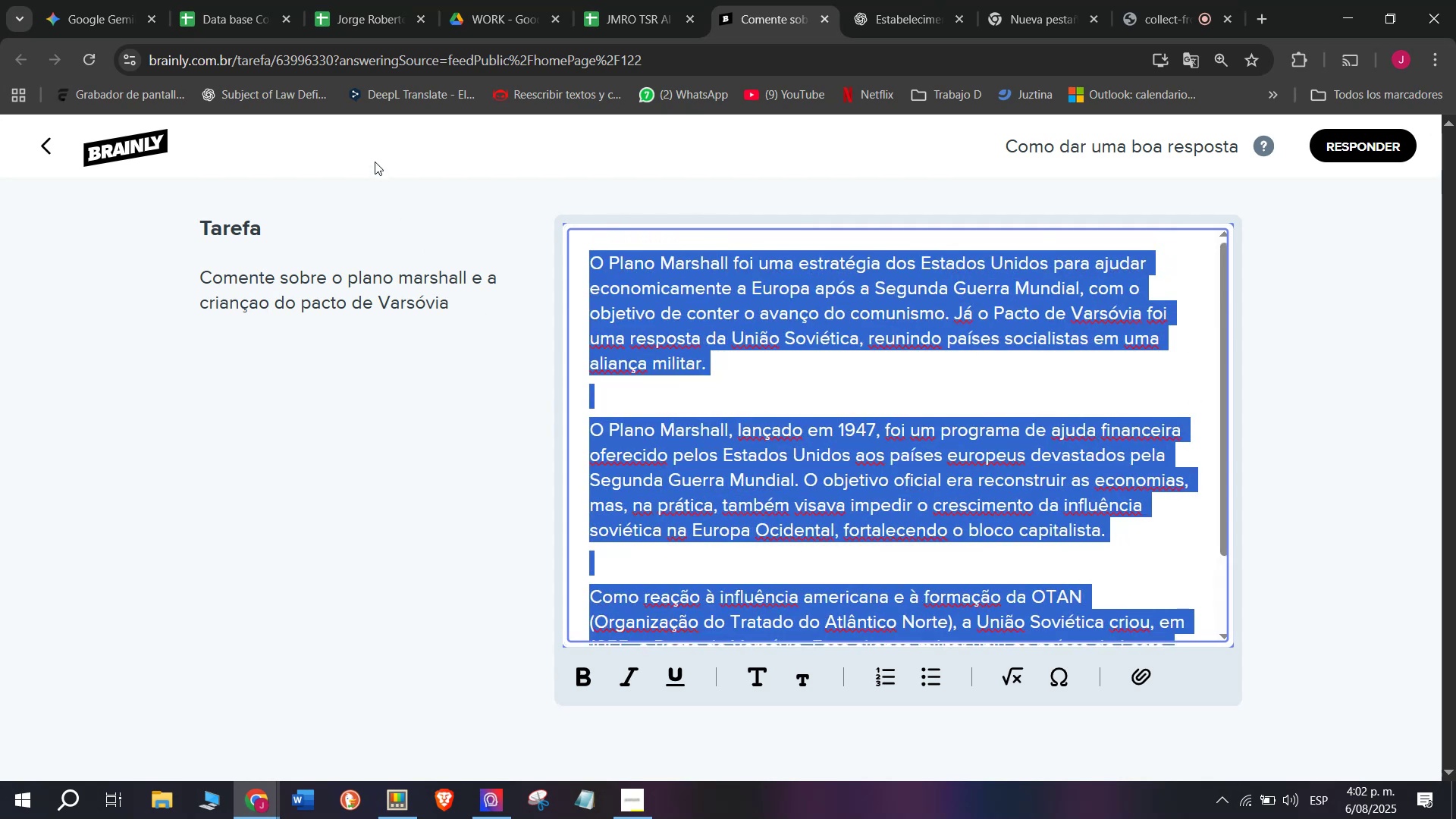 
key(Control+ControlLeft)
 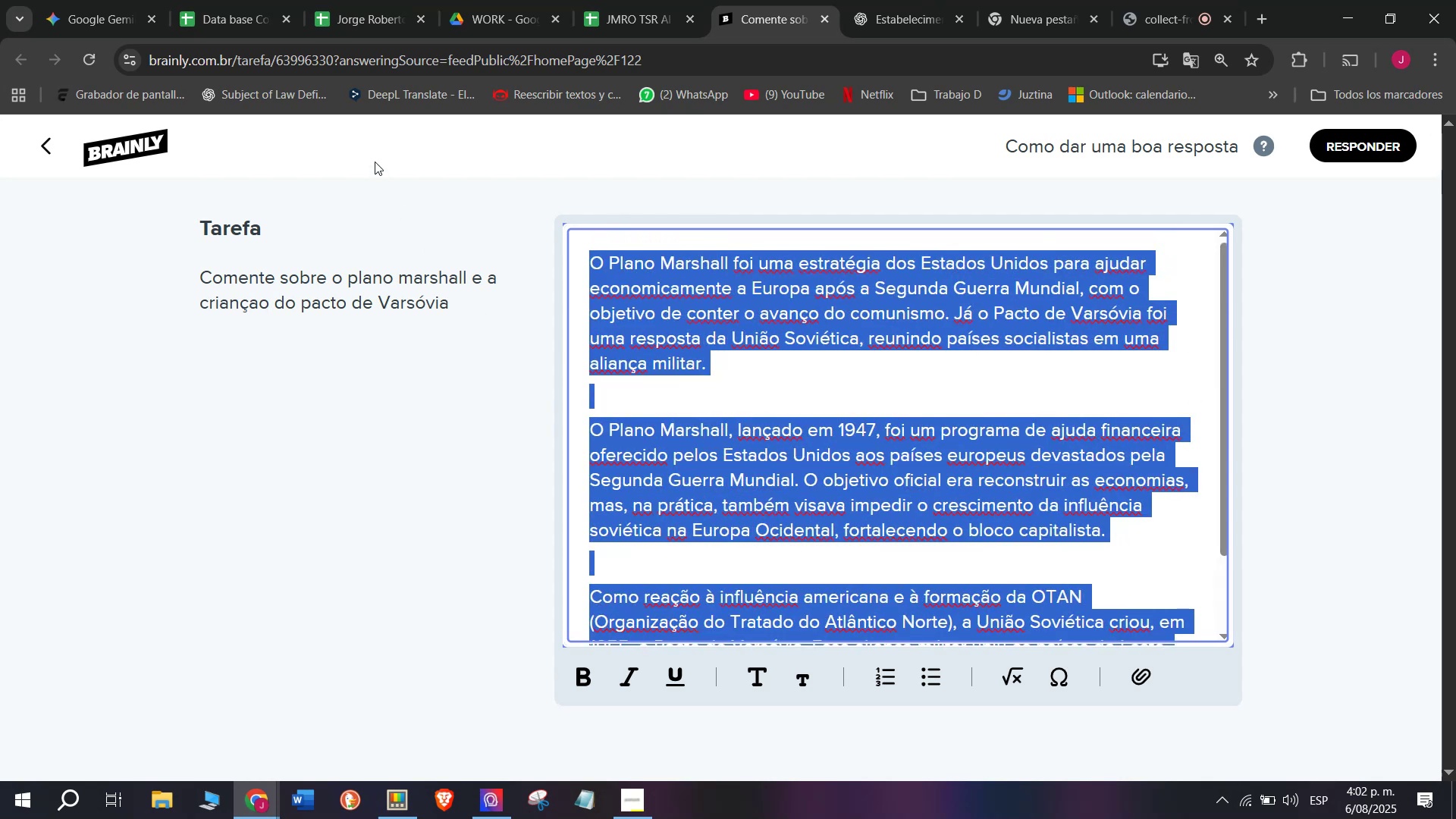 
key(Break)
 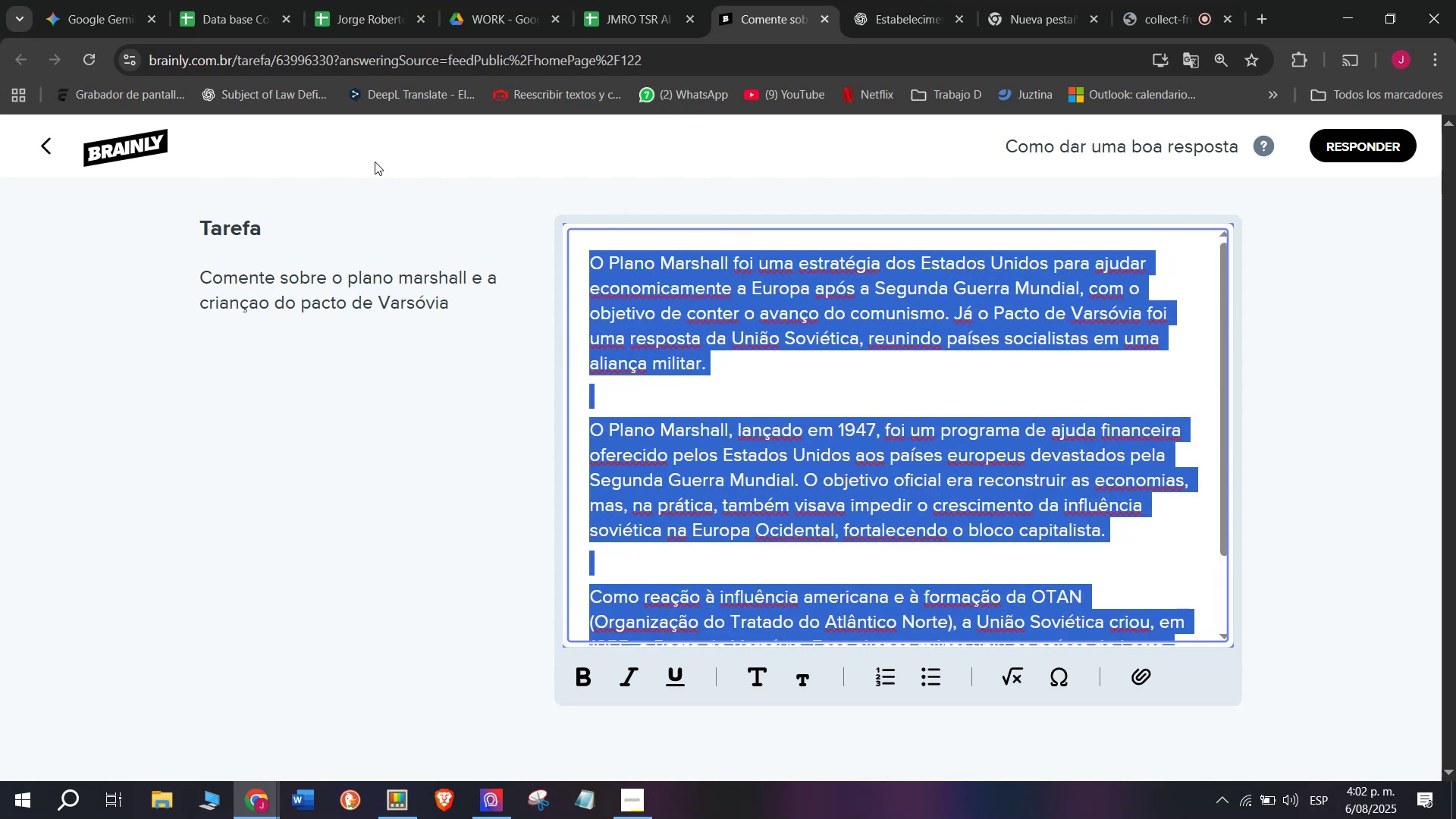 
key(Control+C)
 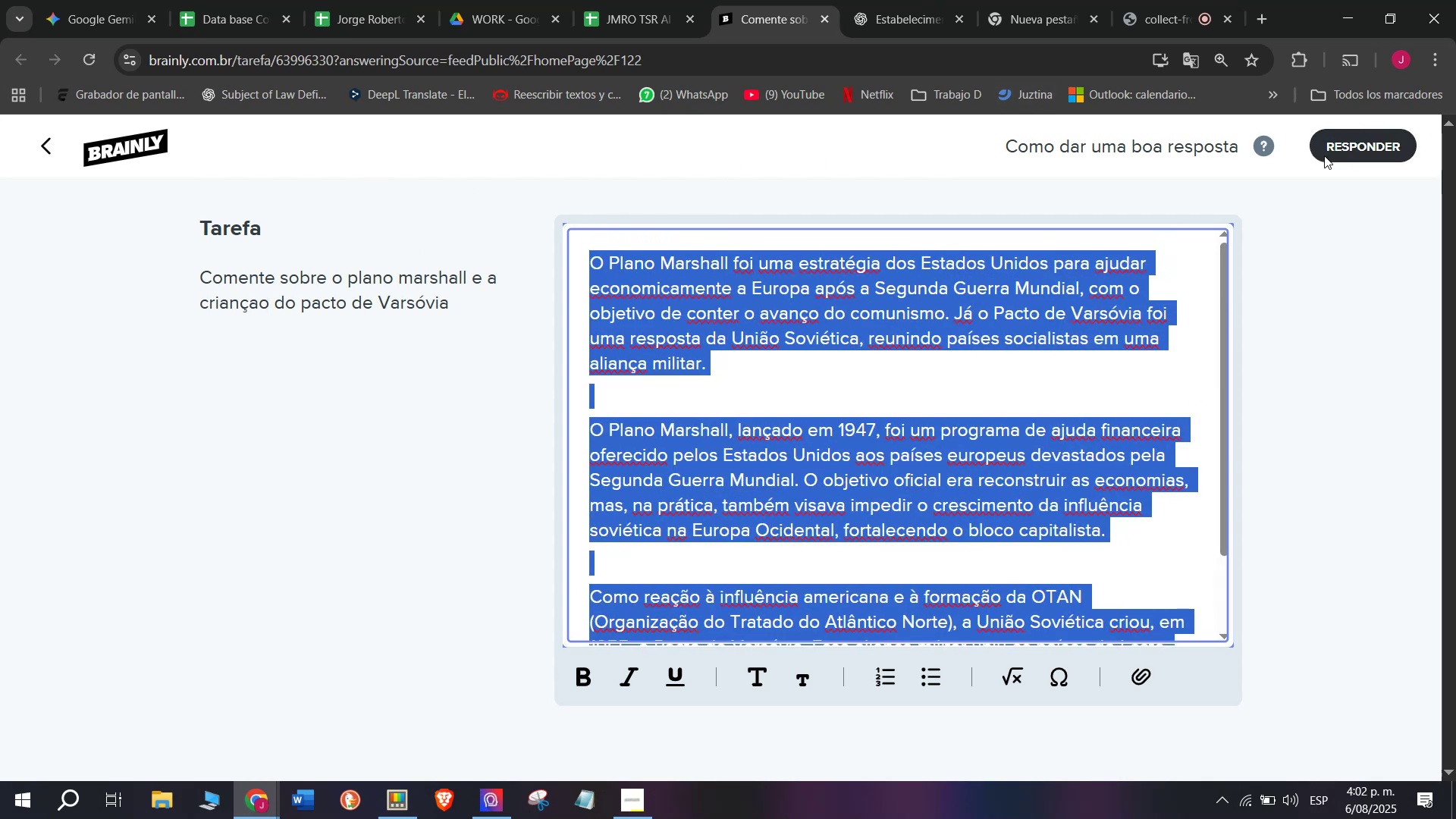 
left_click([607, 0])
 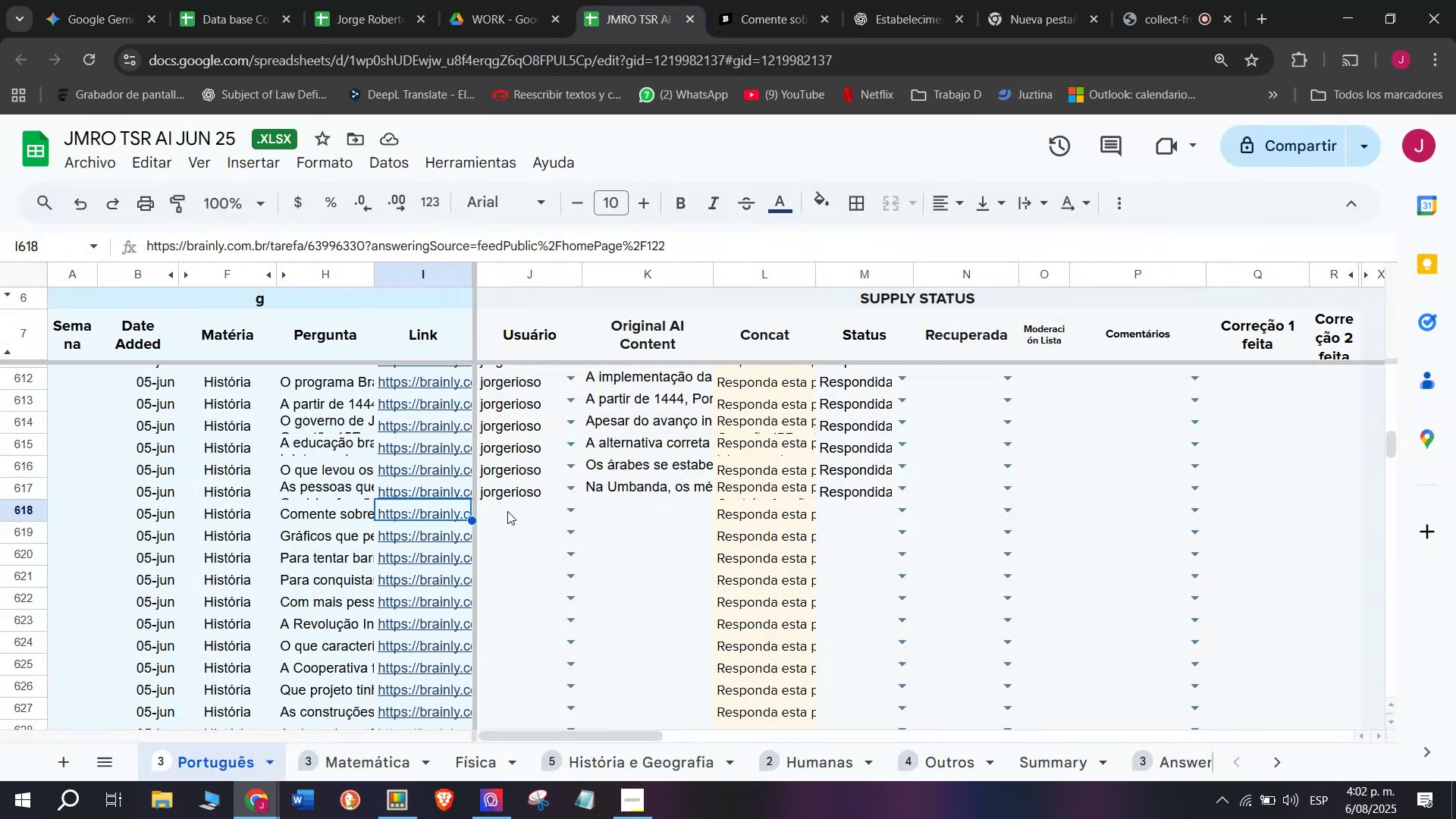 
left_click([507, 511])
 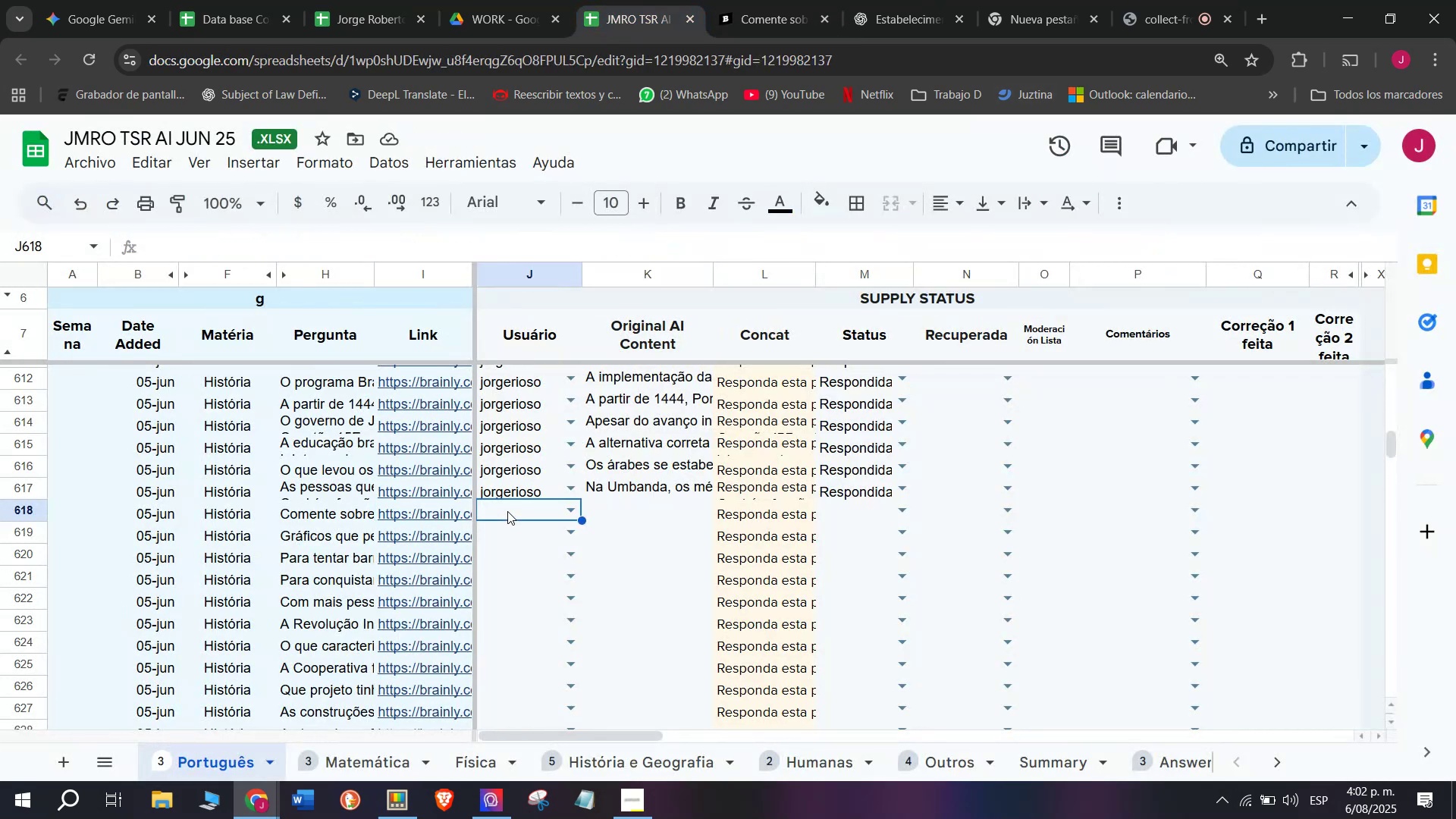 
key(J)
 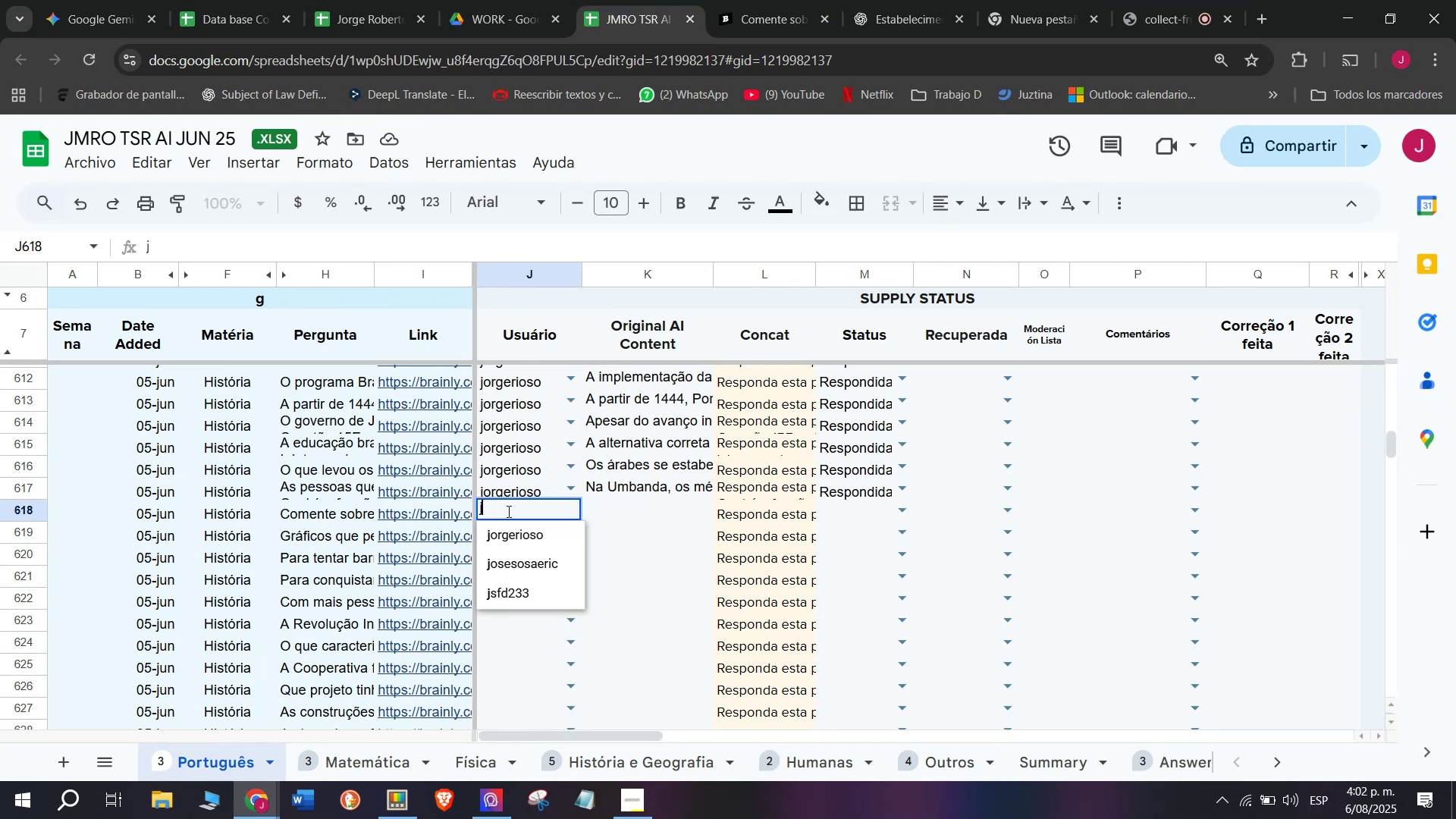 
left_click([502, 526])
 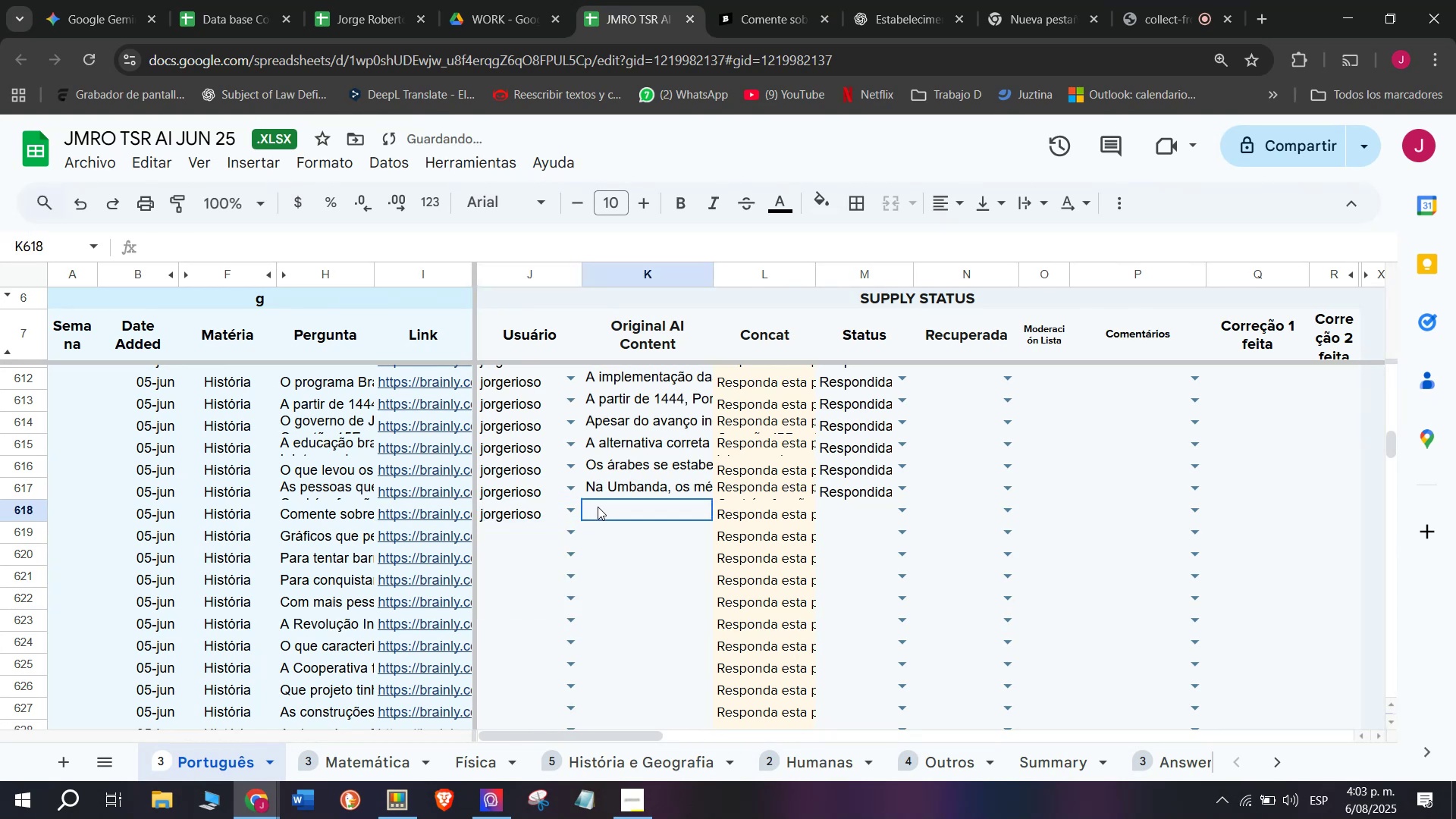 
double_click([598, 507])
 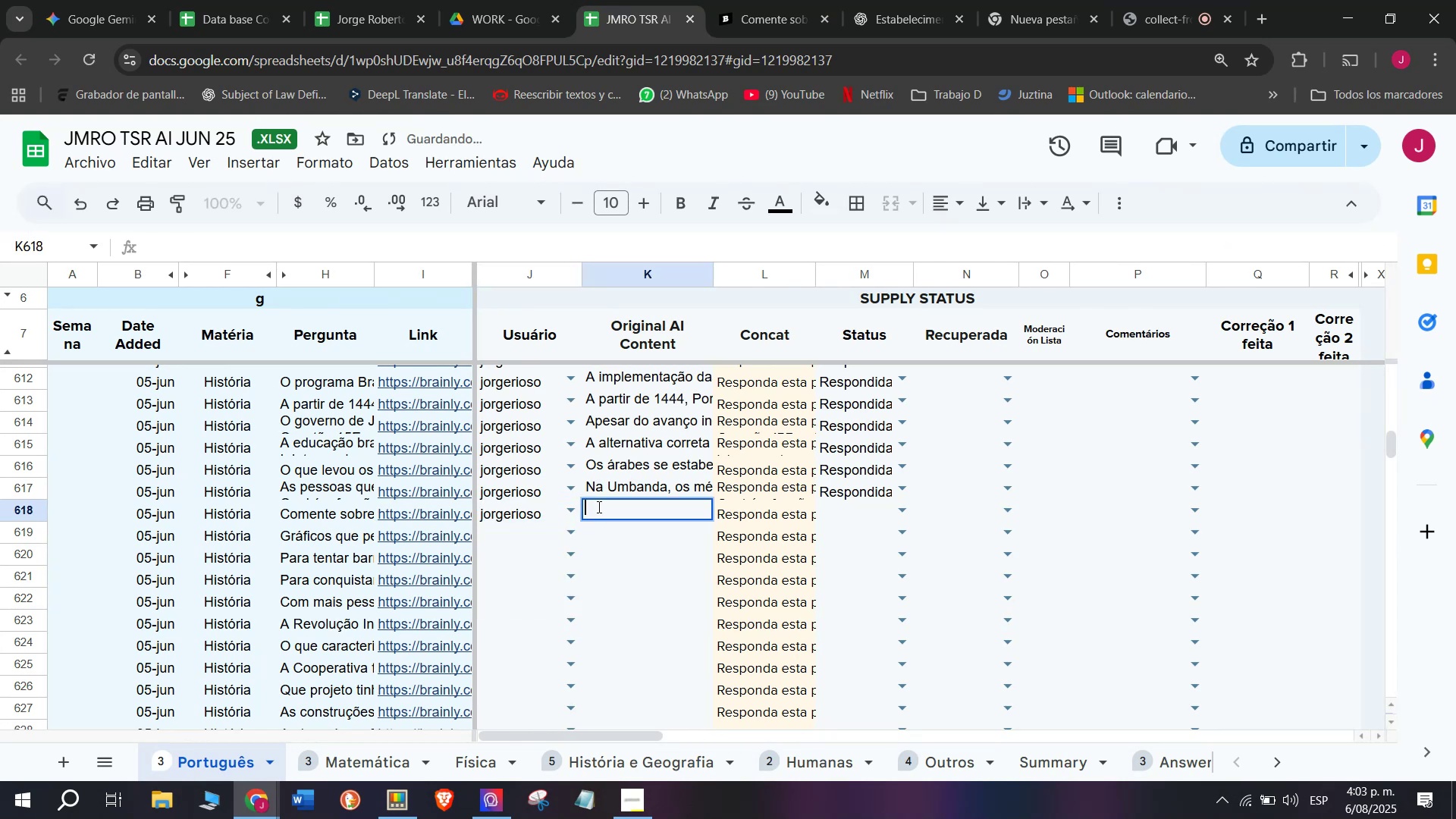 
key(Control+ControlLeft)
 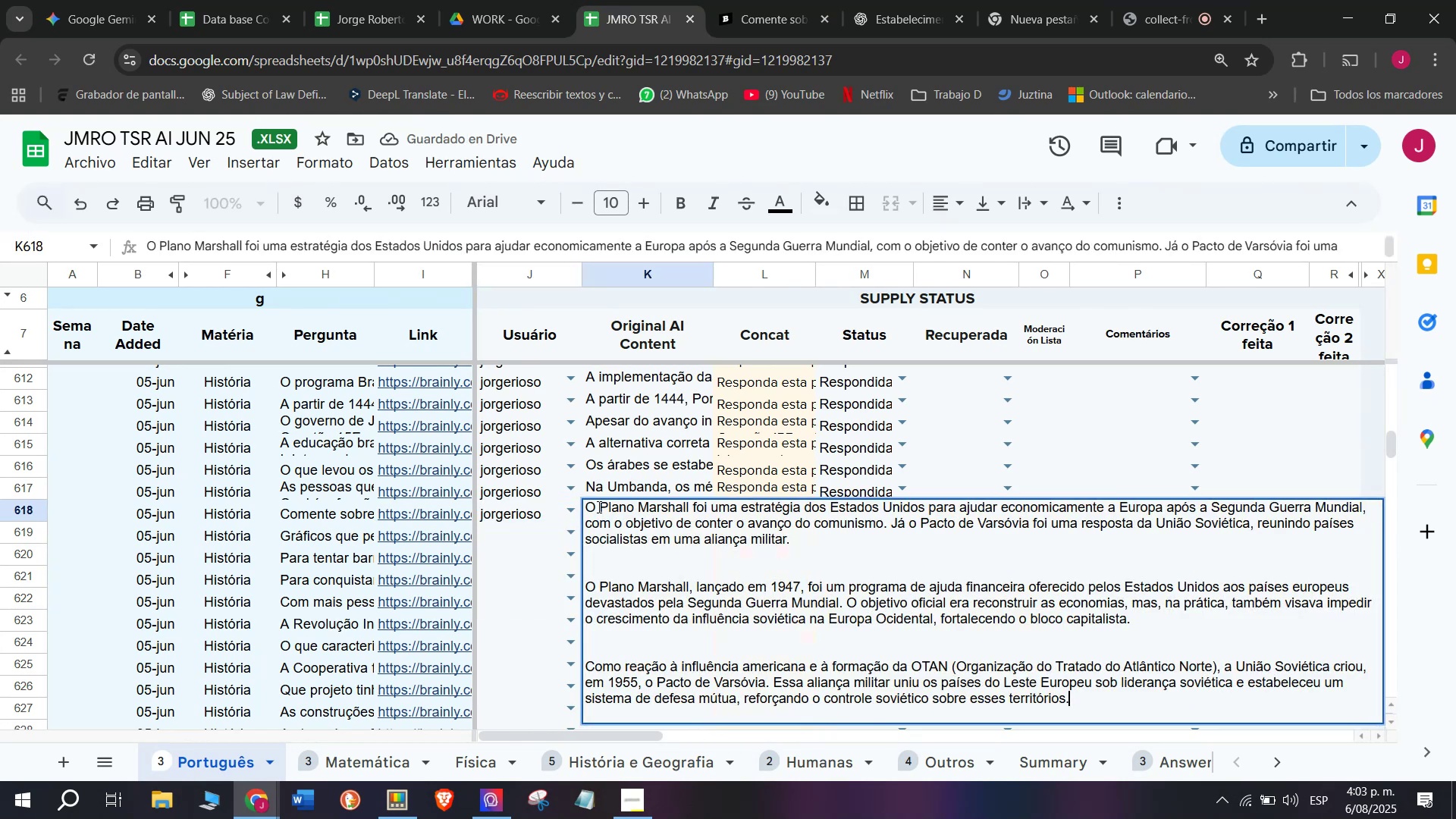 
key(Z)
 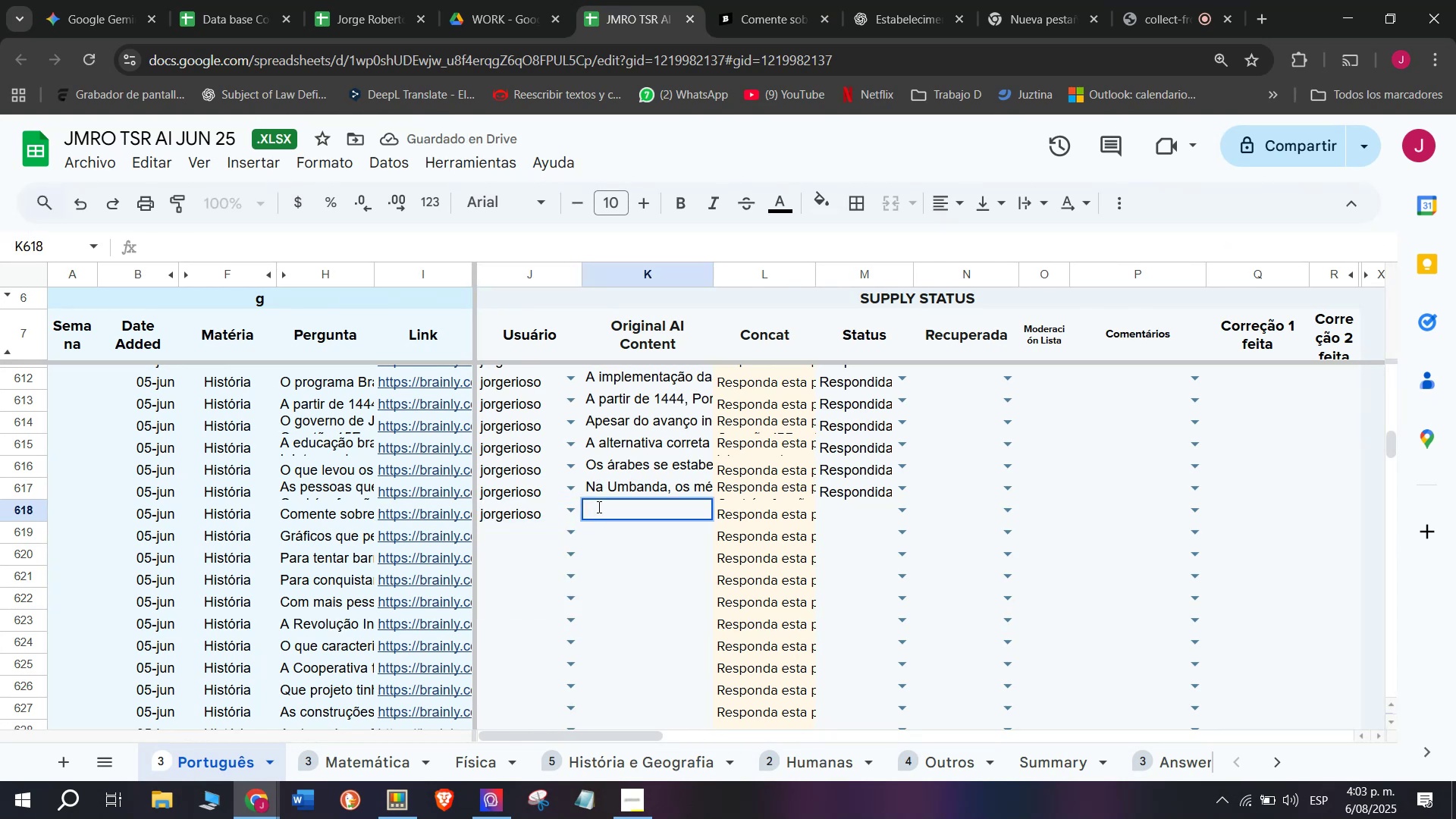 
key(Control+V)
 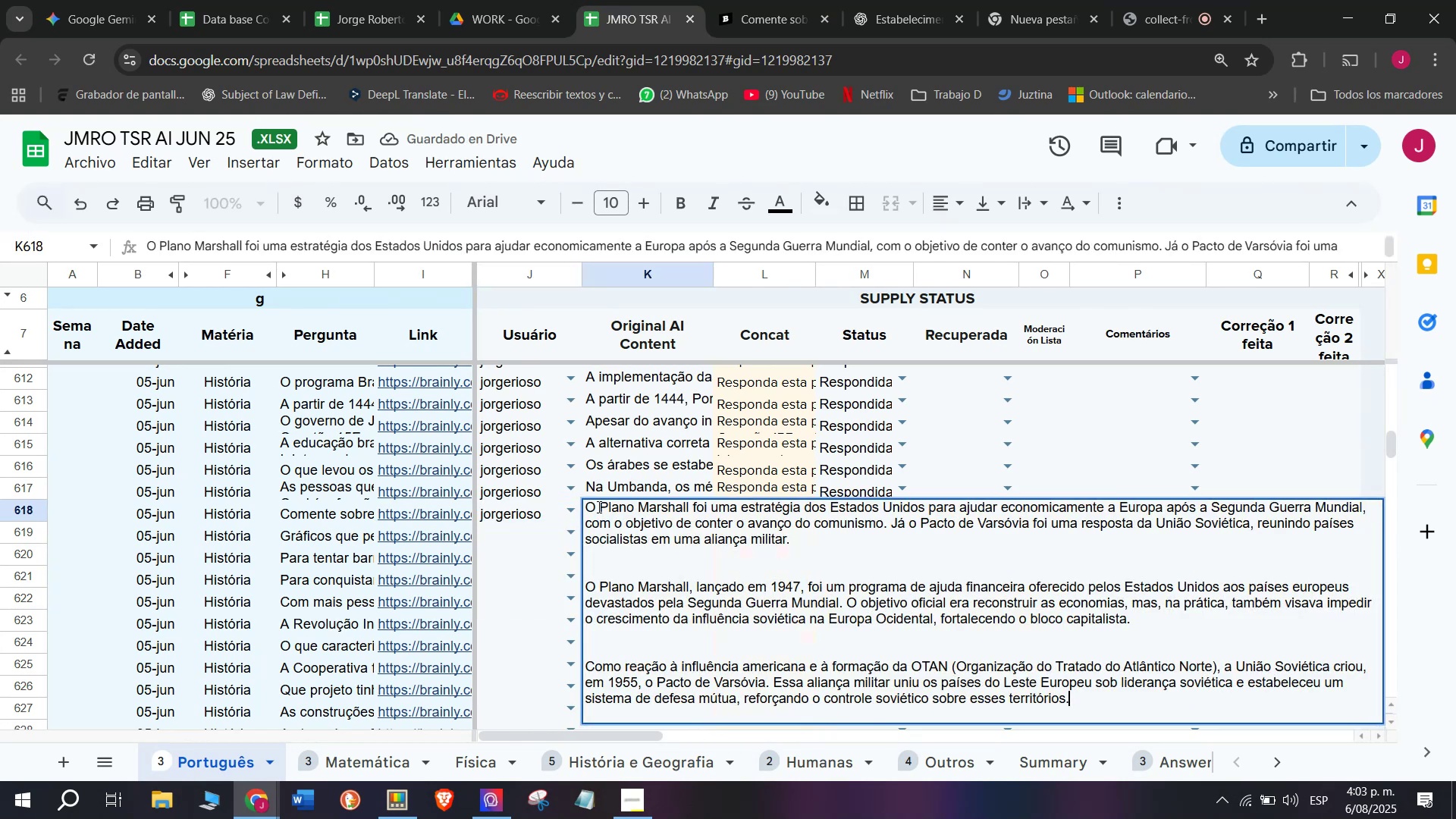 
key(Enter)
 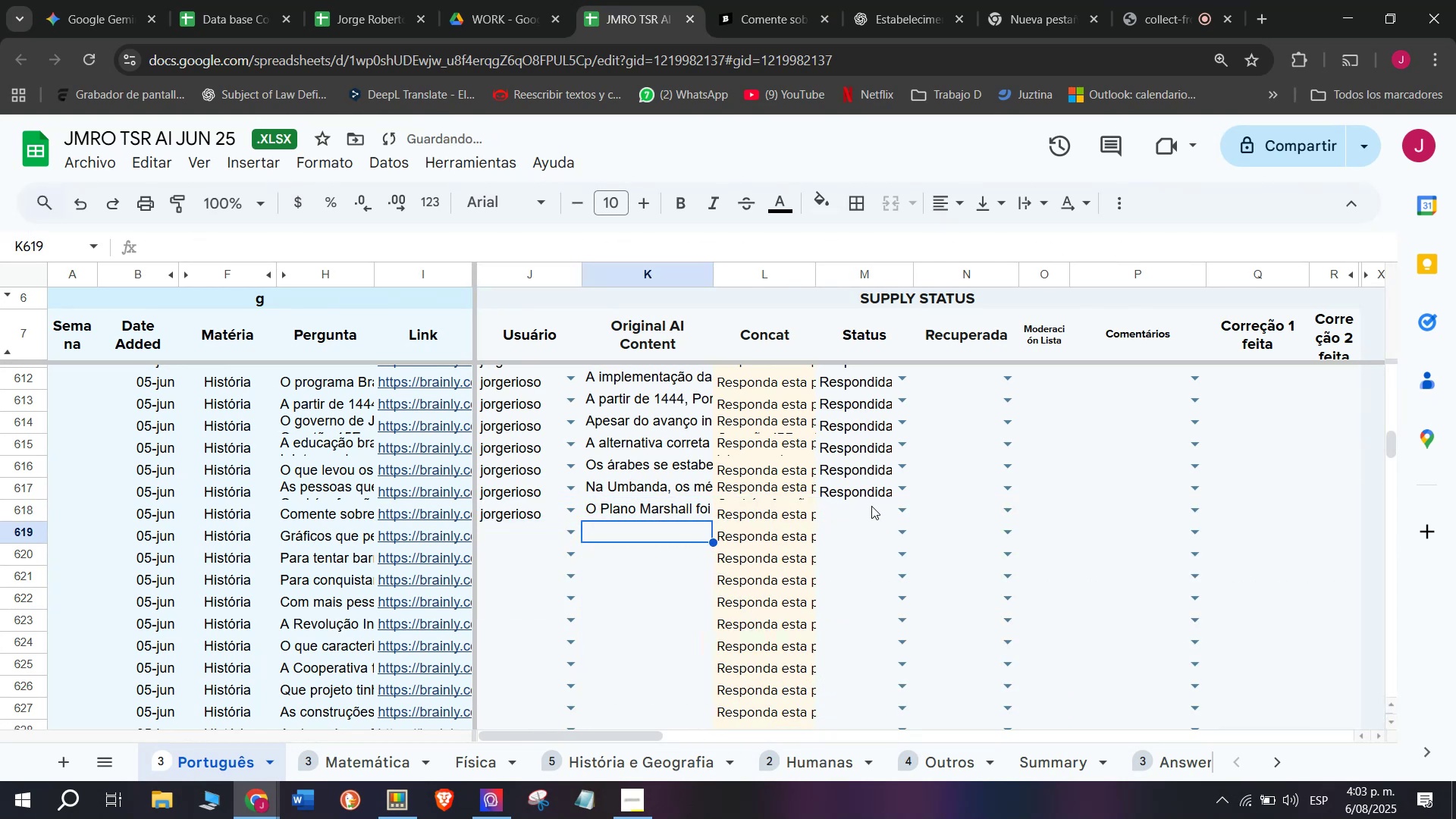 
left_click([902, 516])
 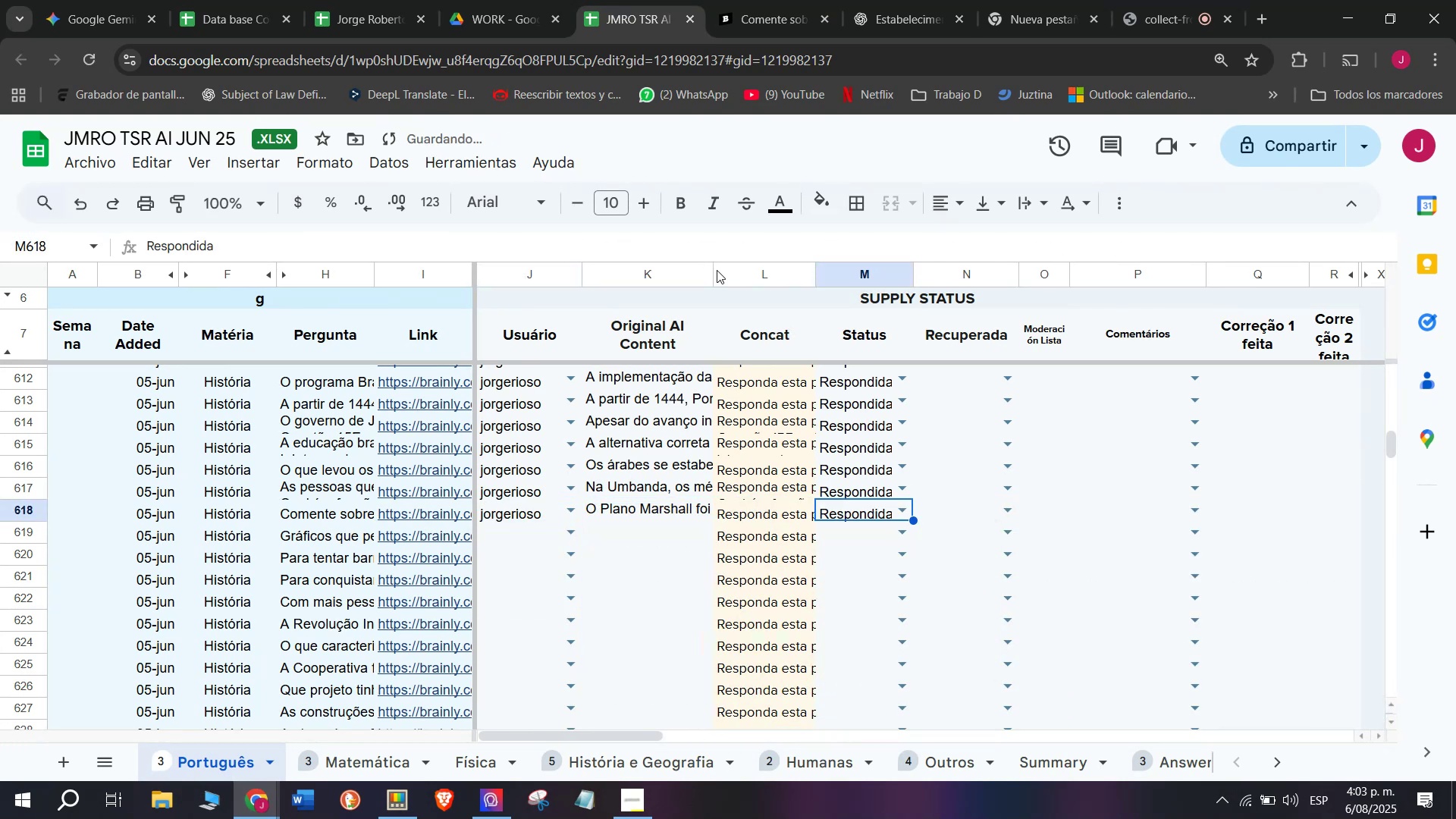 
left_click([792, 0])
 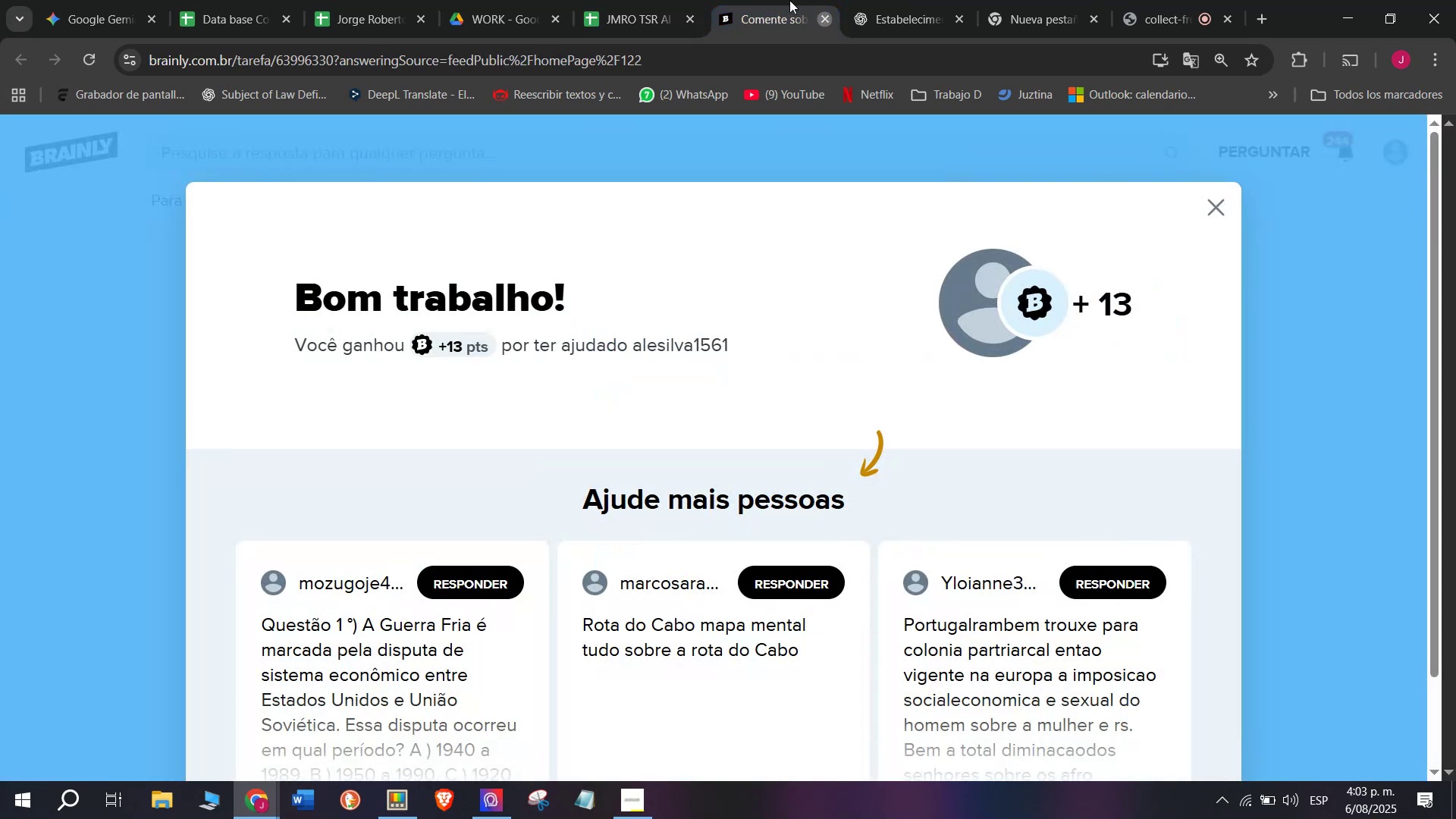 
double_click([654, 0])
 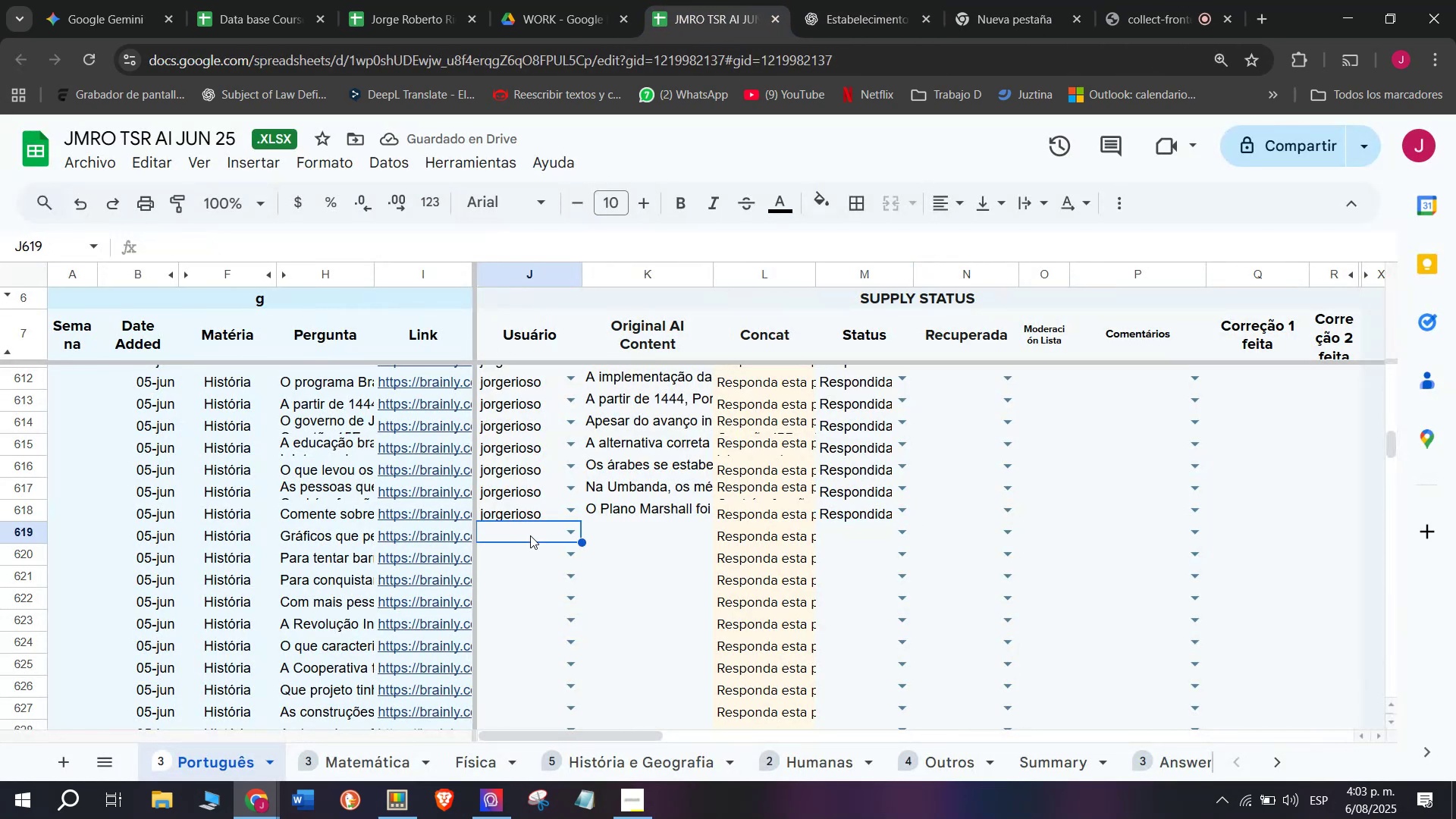 
key(J)
 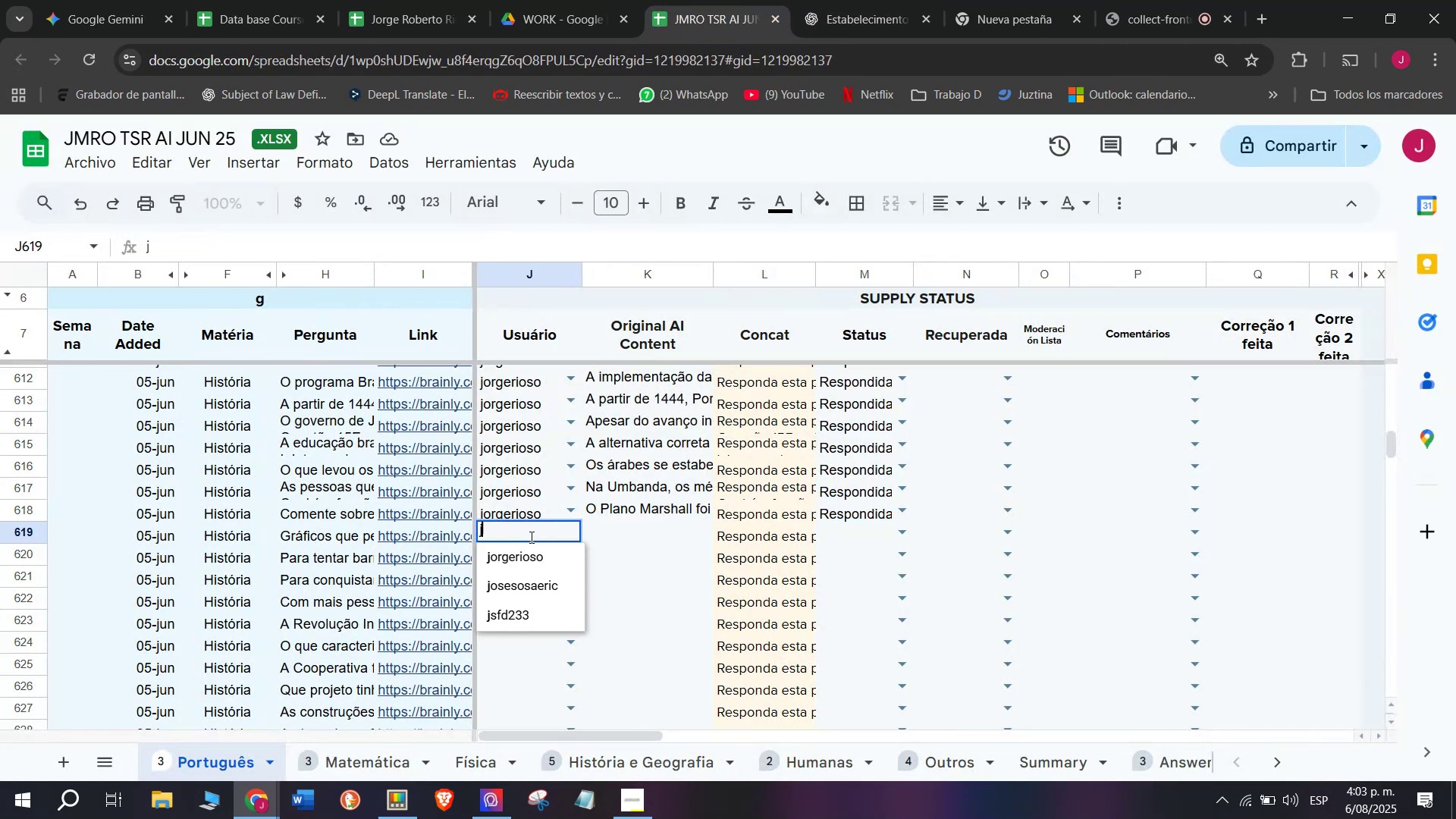 
left_click([521, 559])
 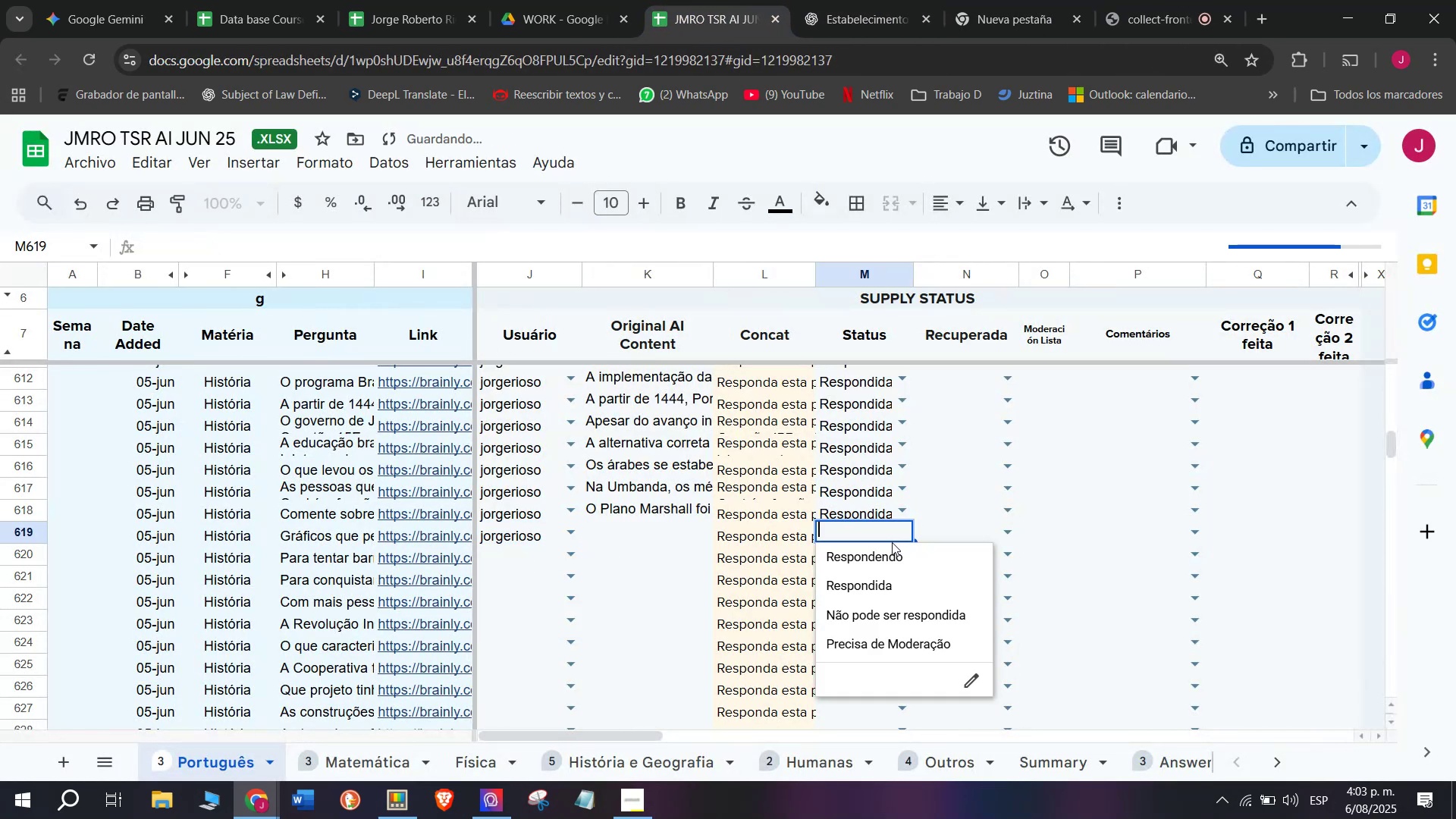 
left_click([880, 563])
 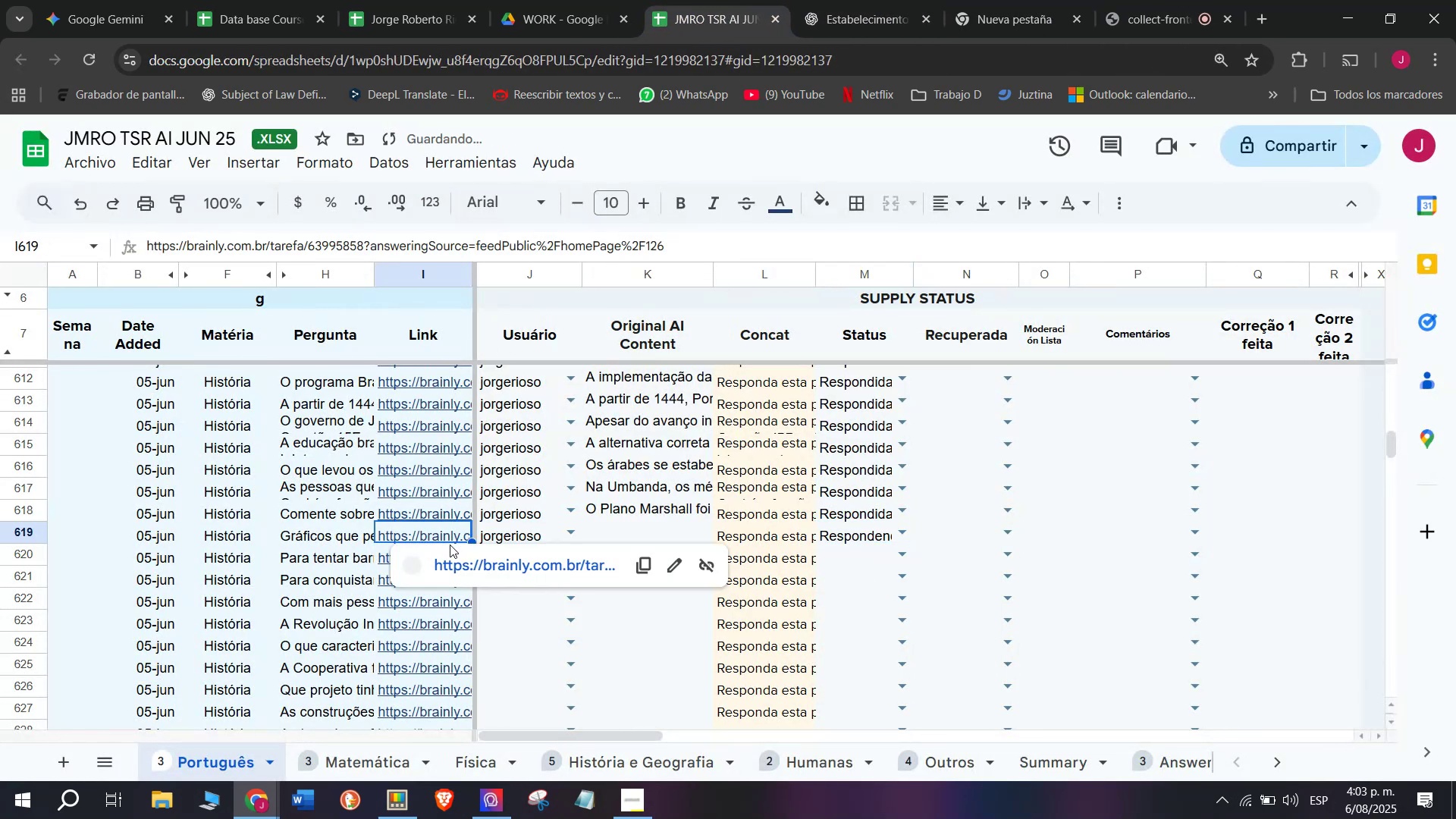 
left_click([461, 560])
 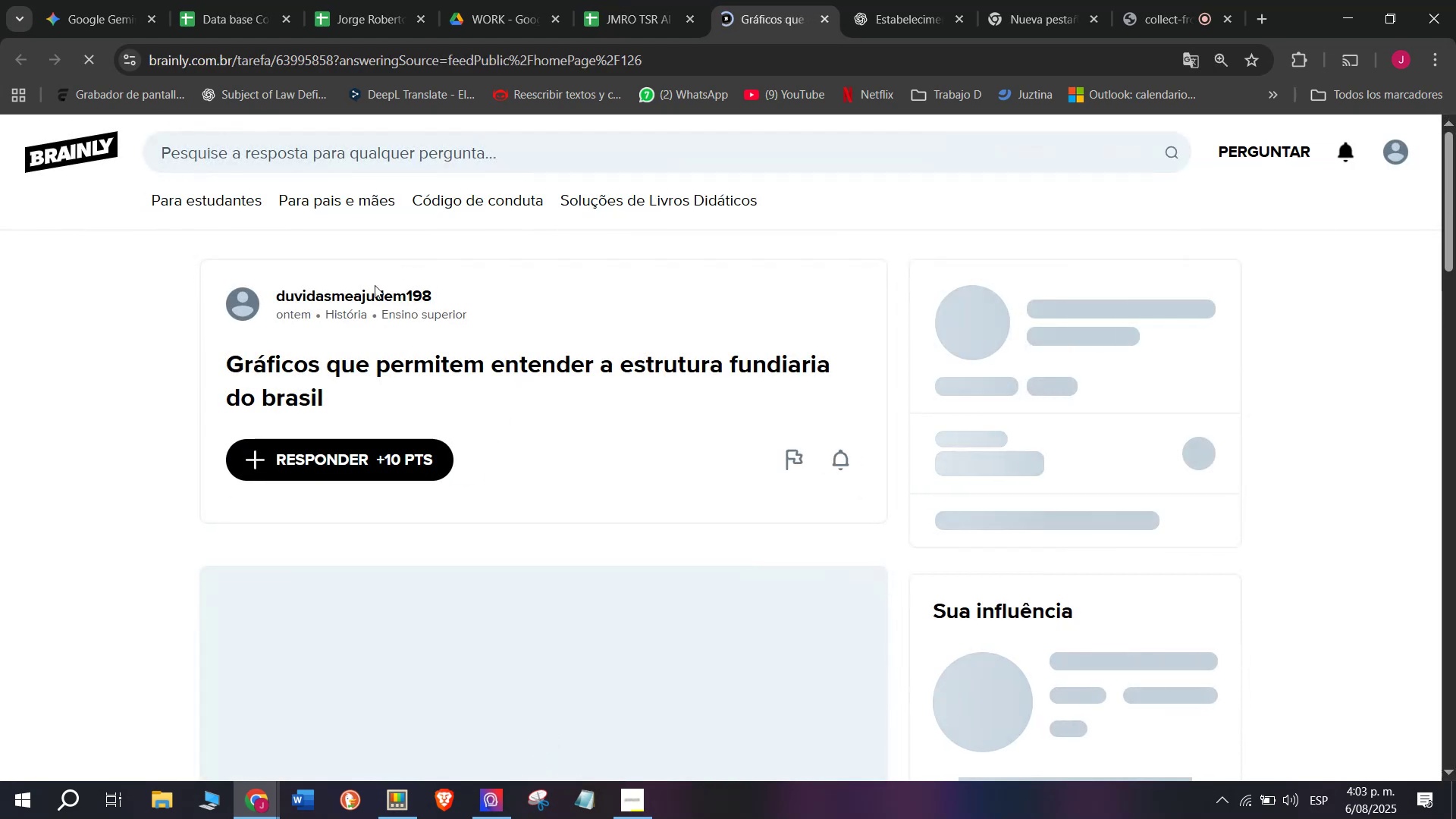 
left_click_drag(start_coordinate=[333, 399], to_coordinate=[184, 381])
 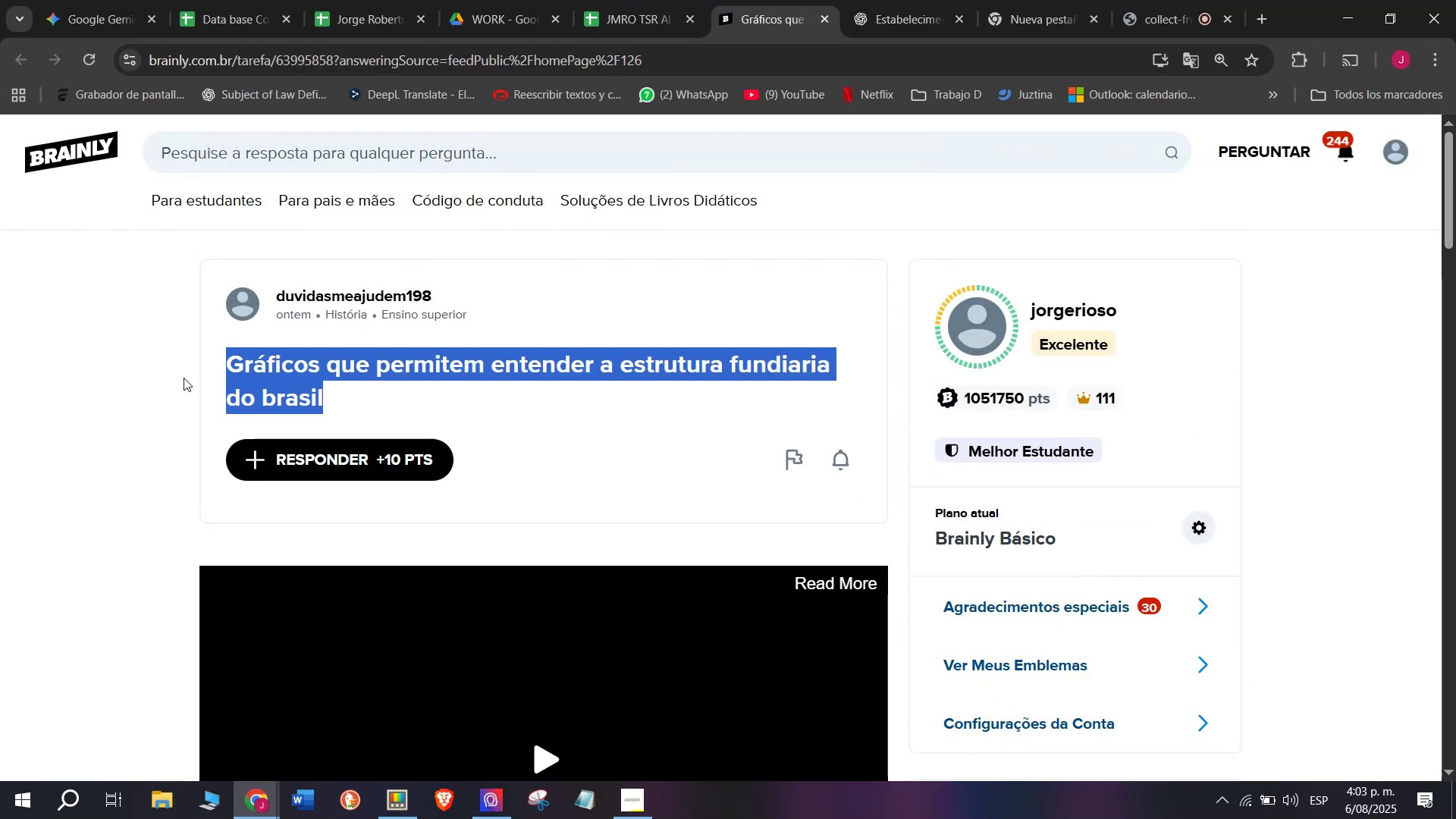 
key(Break)
 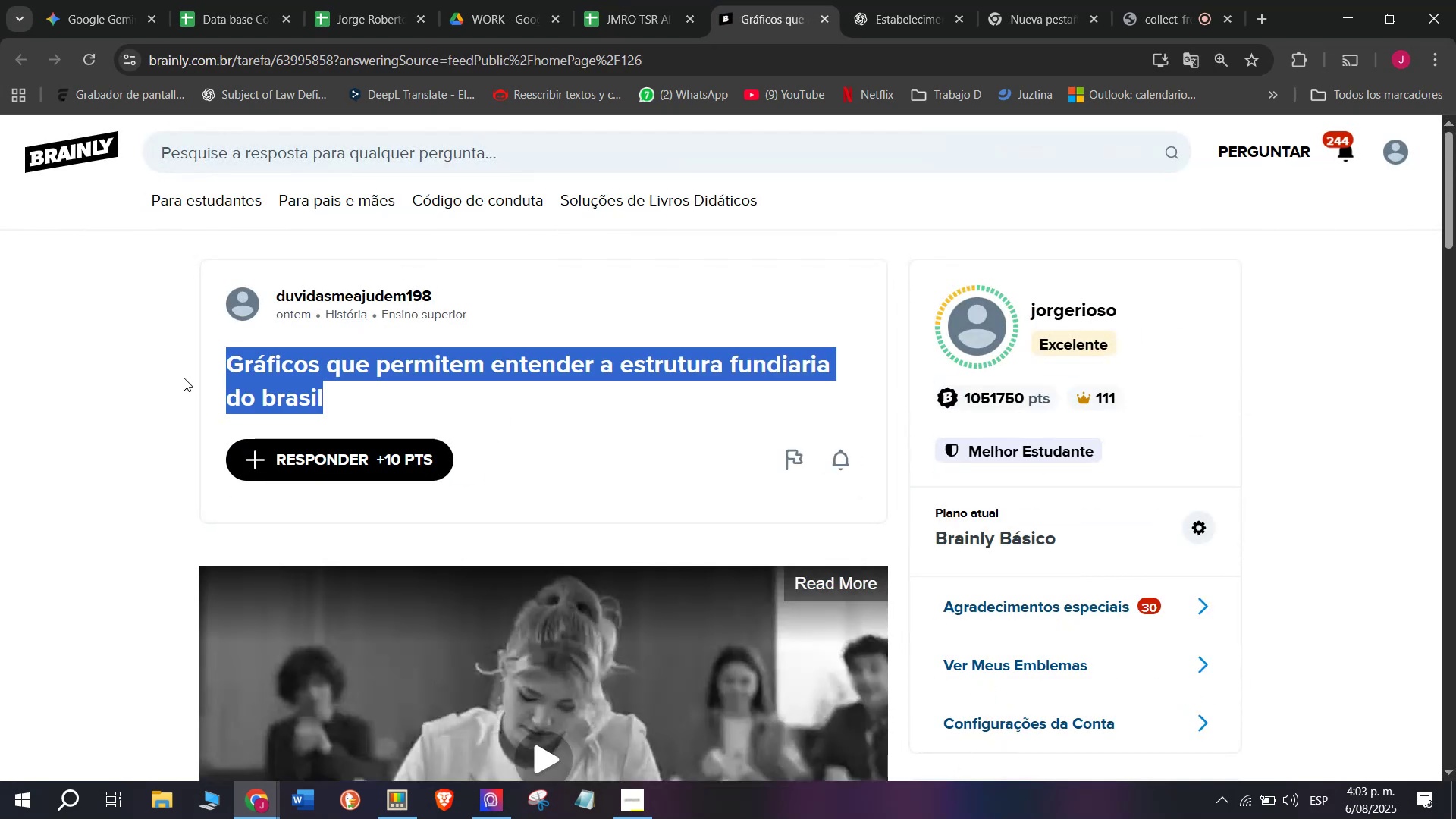 
key(Control+ControlLeft)
 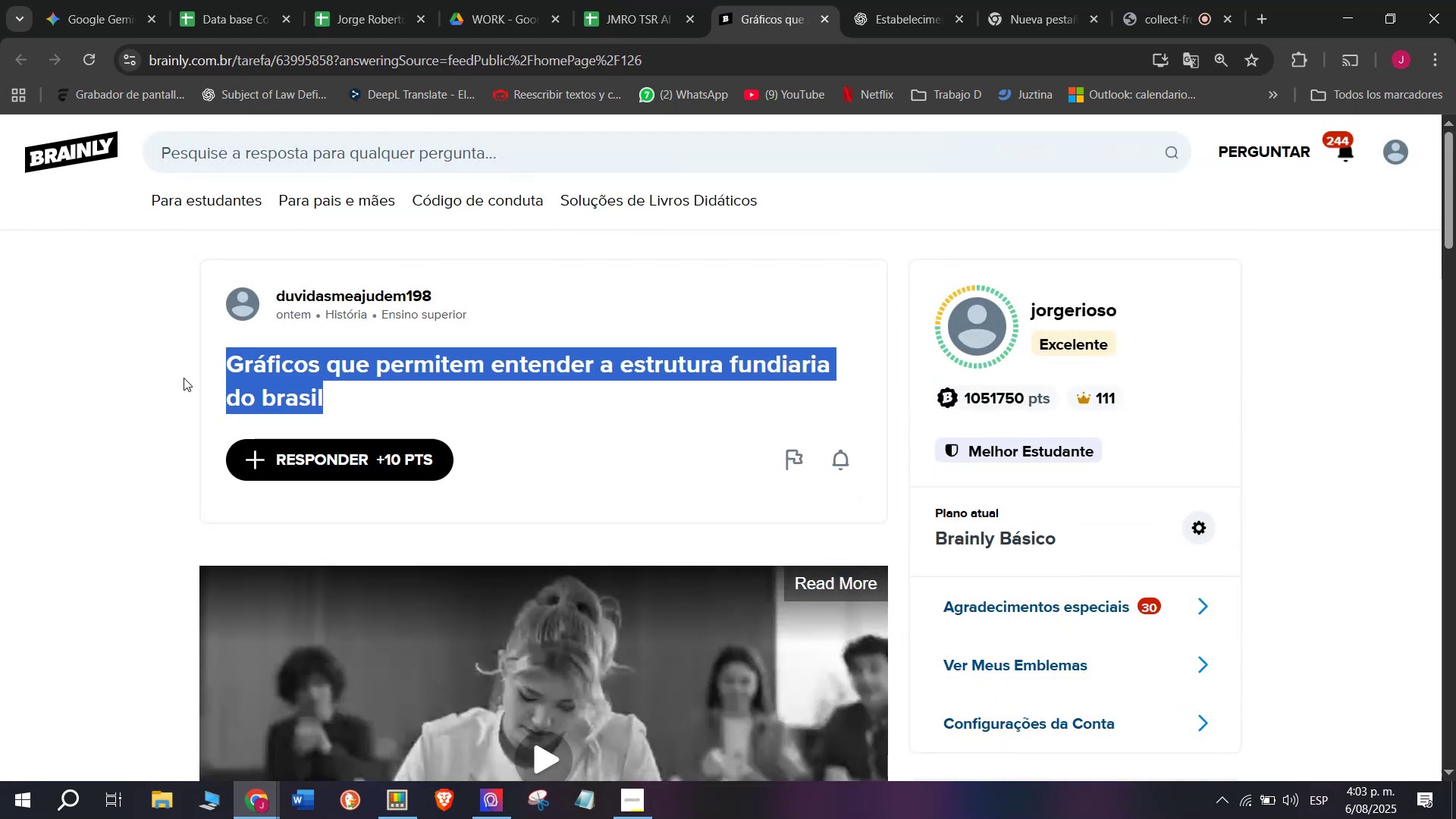 
key(Control+C)
 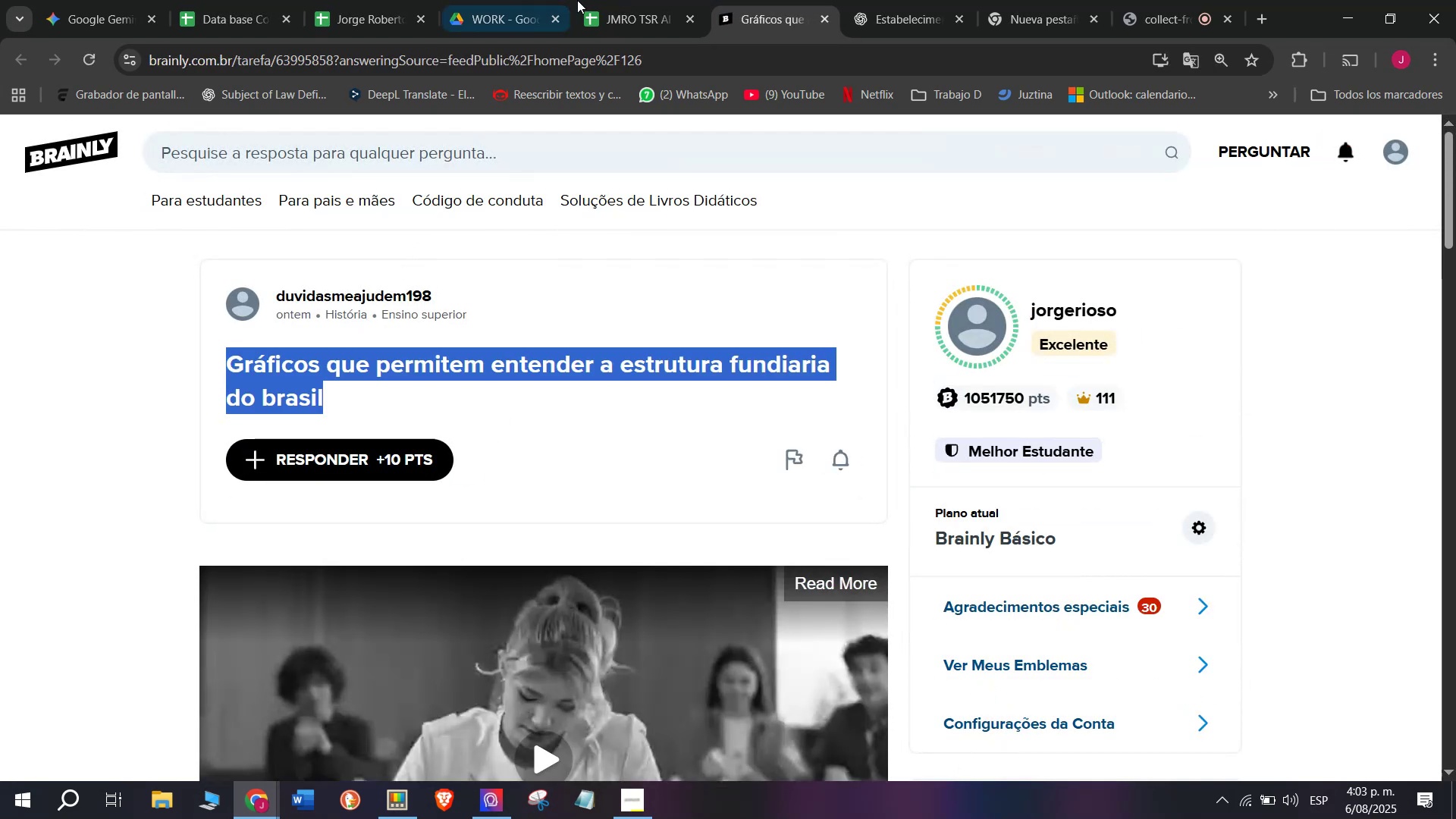 
left_click([870, 0])
 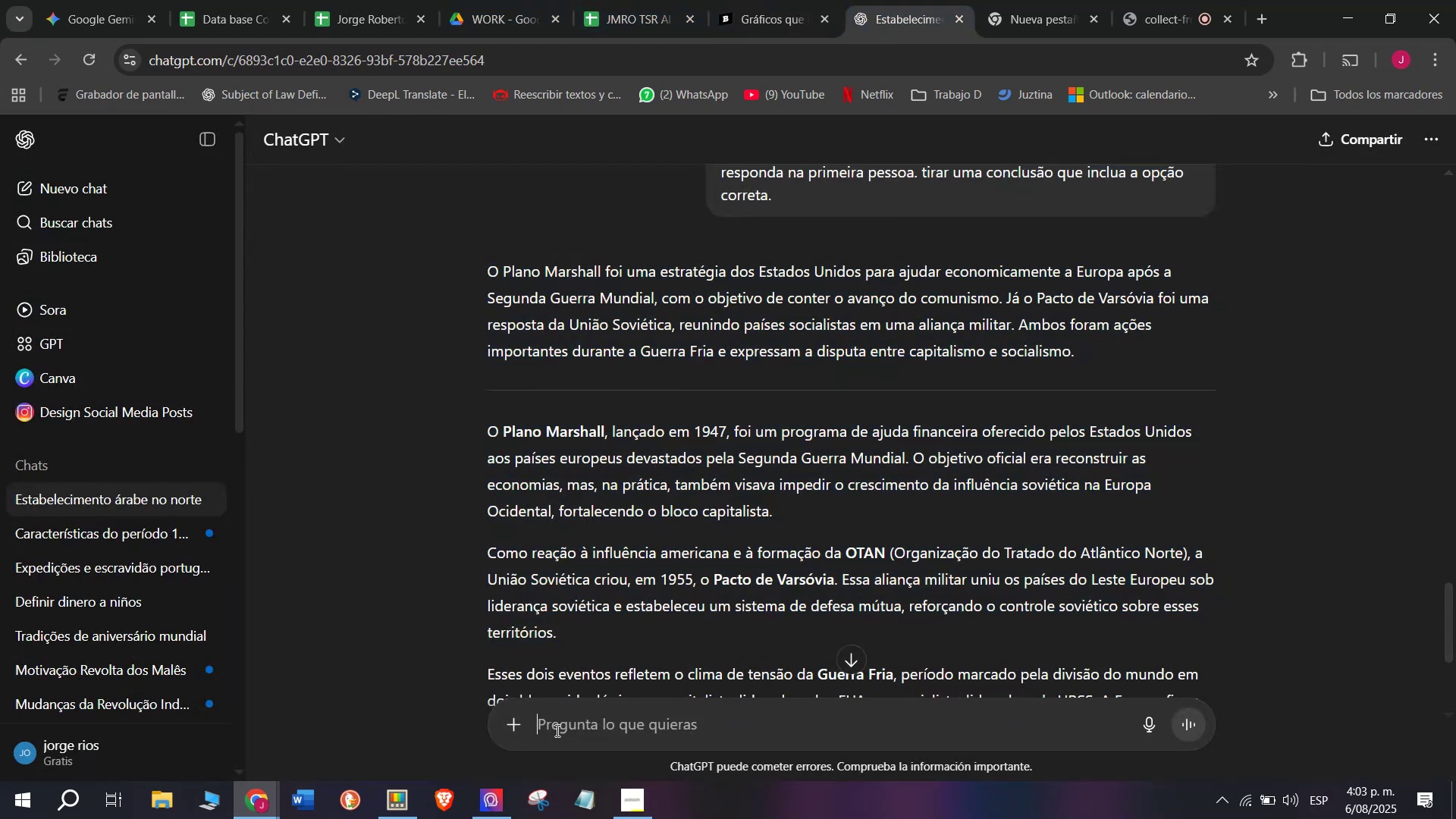 
key(C)
 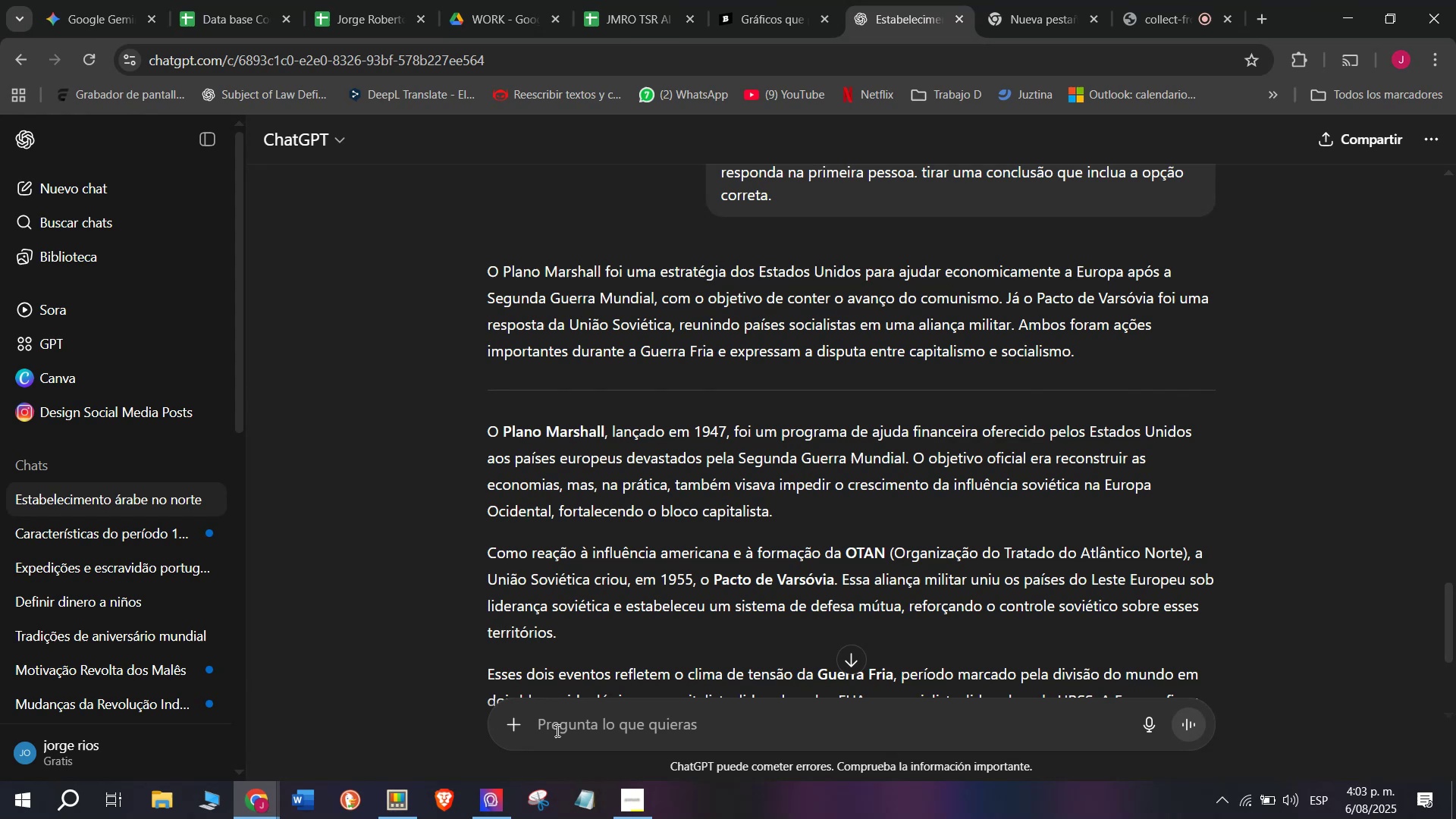 
key(Meta+MetaLeft)
 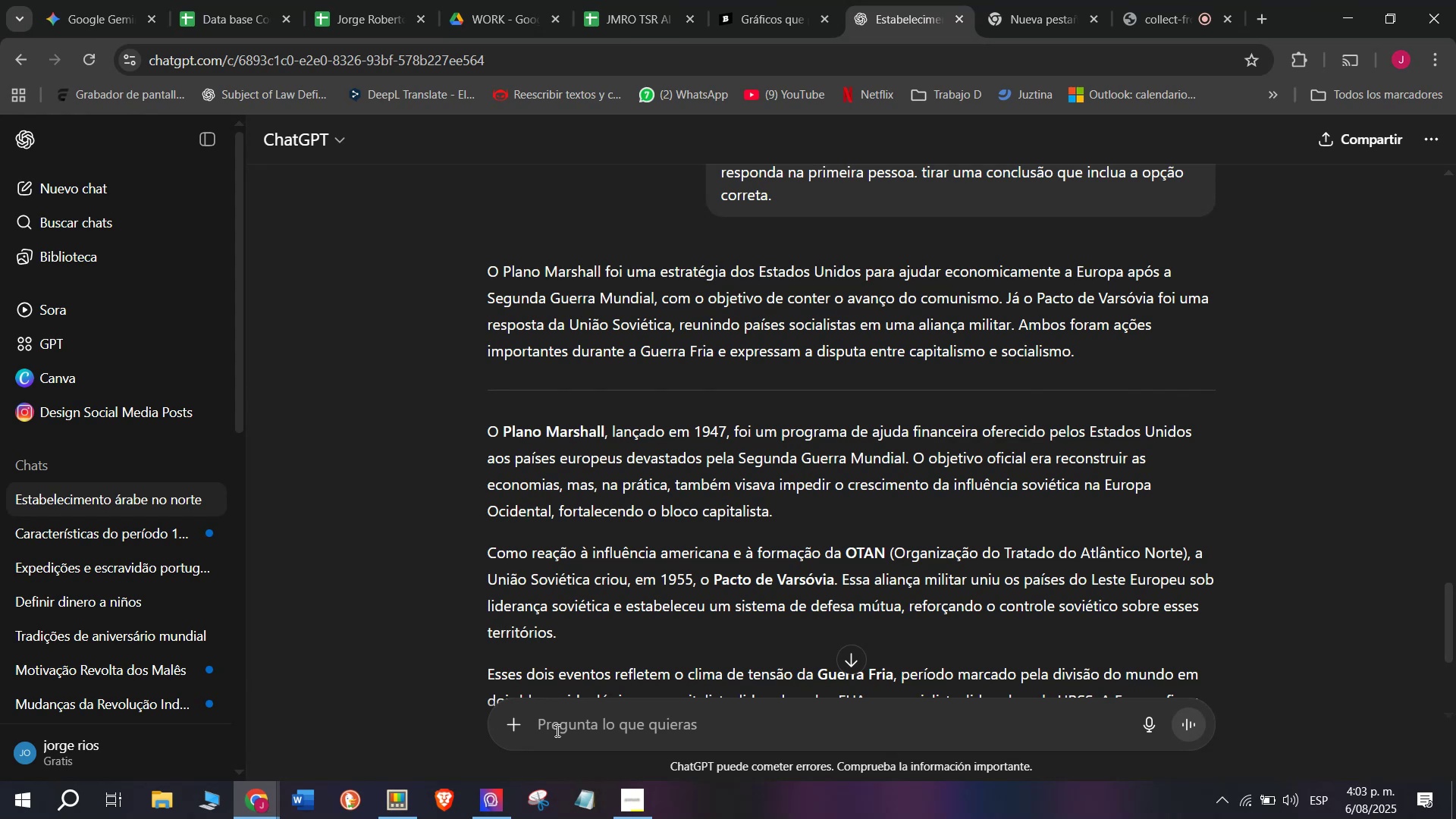 
key(Meta+V)
 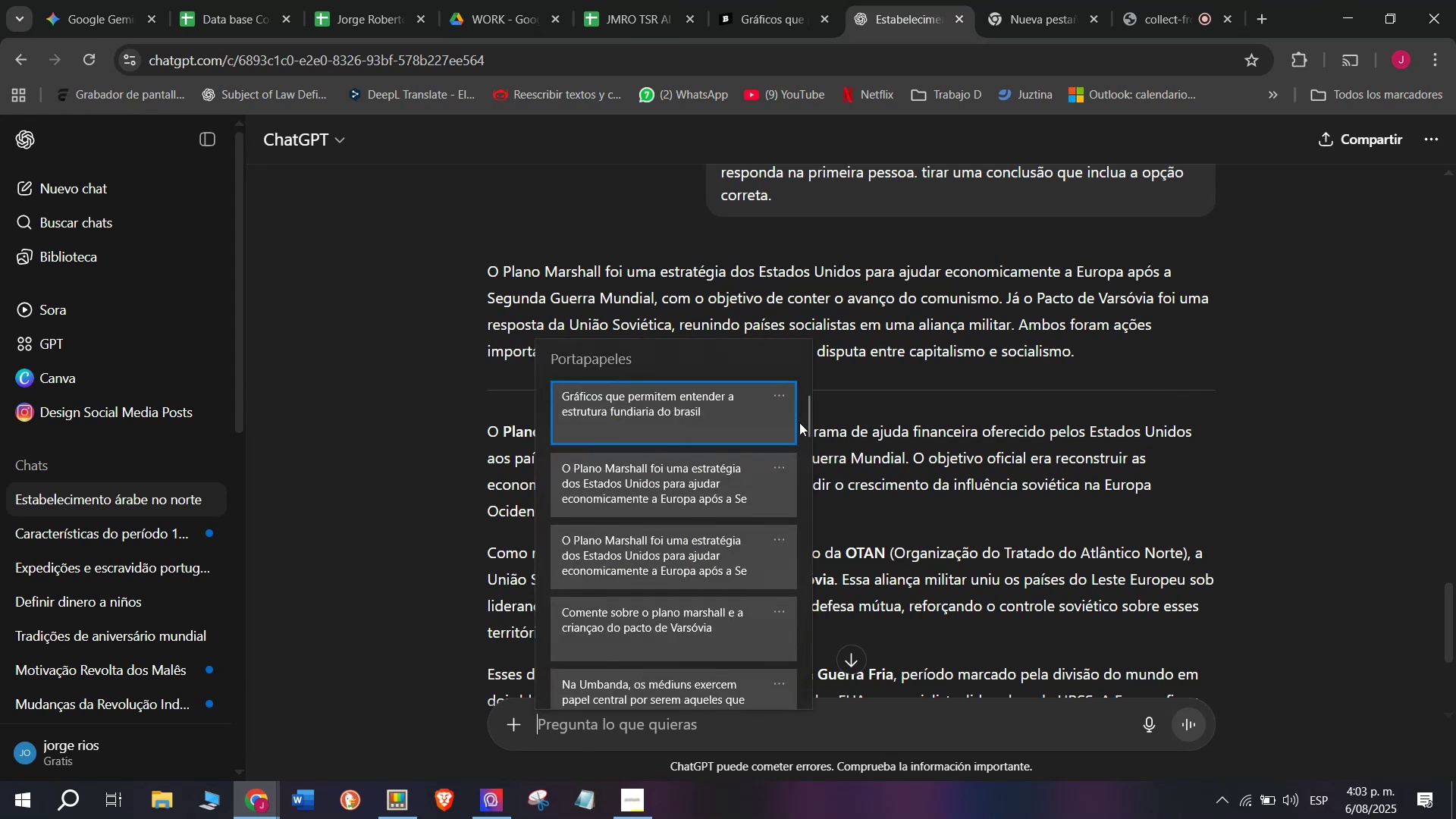 
left_click_drag(start_coordinate=[802, 425], to_coordinate=[802, 766])
 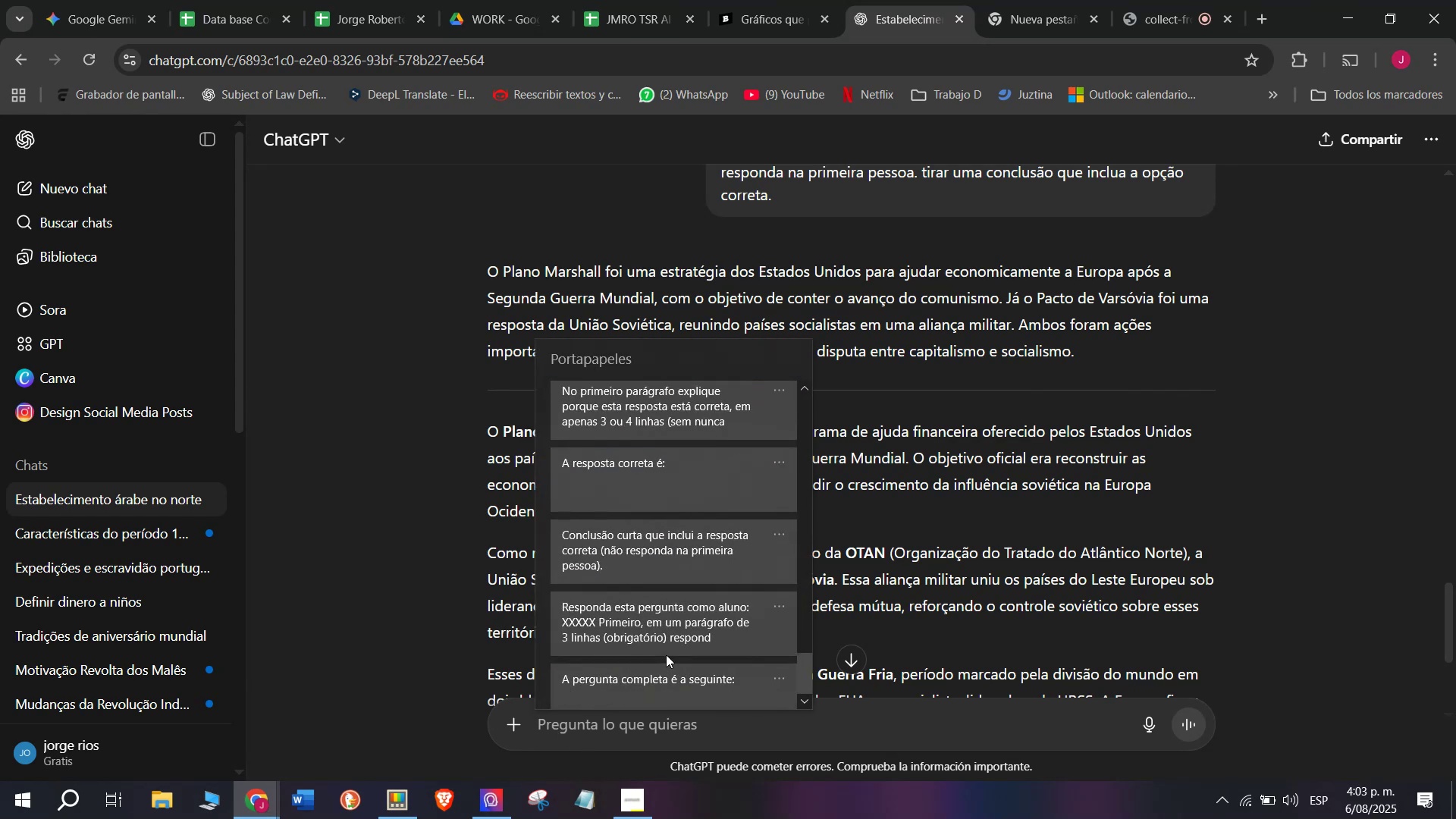 
key(Control+ControlLeft)
 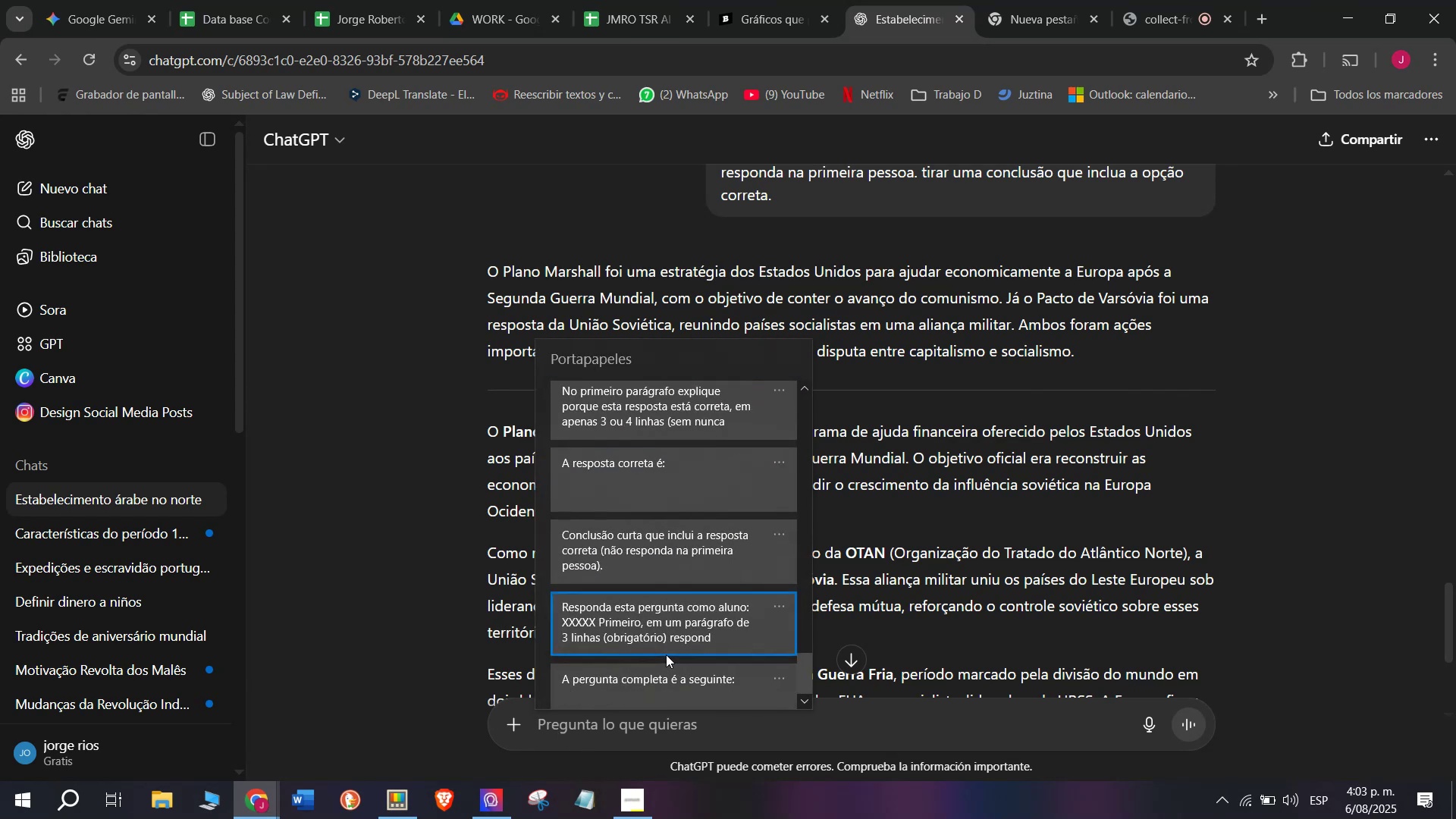 
key(Control+V)
 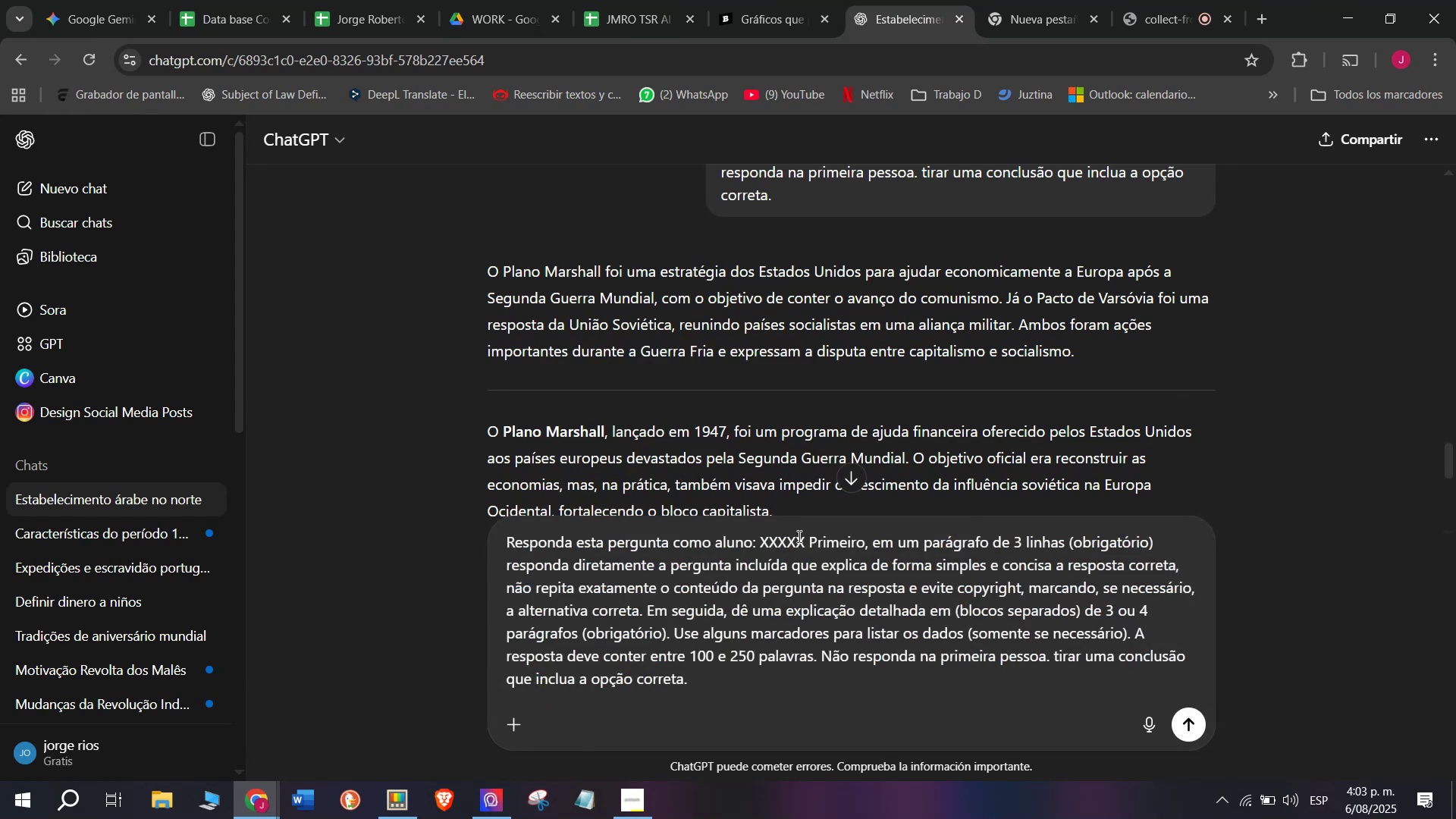 
left_click_drag(start_coordinate=[806, 538], to_coordinate=[760, 538])
 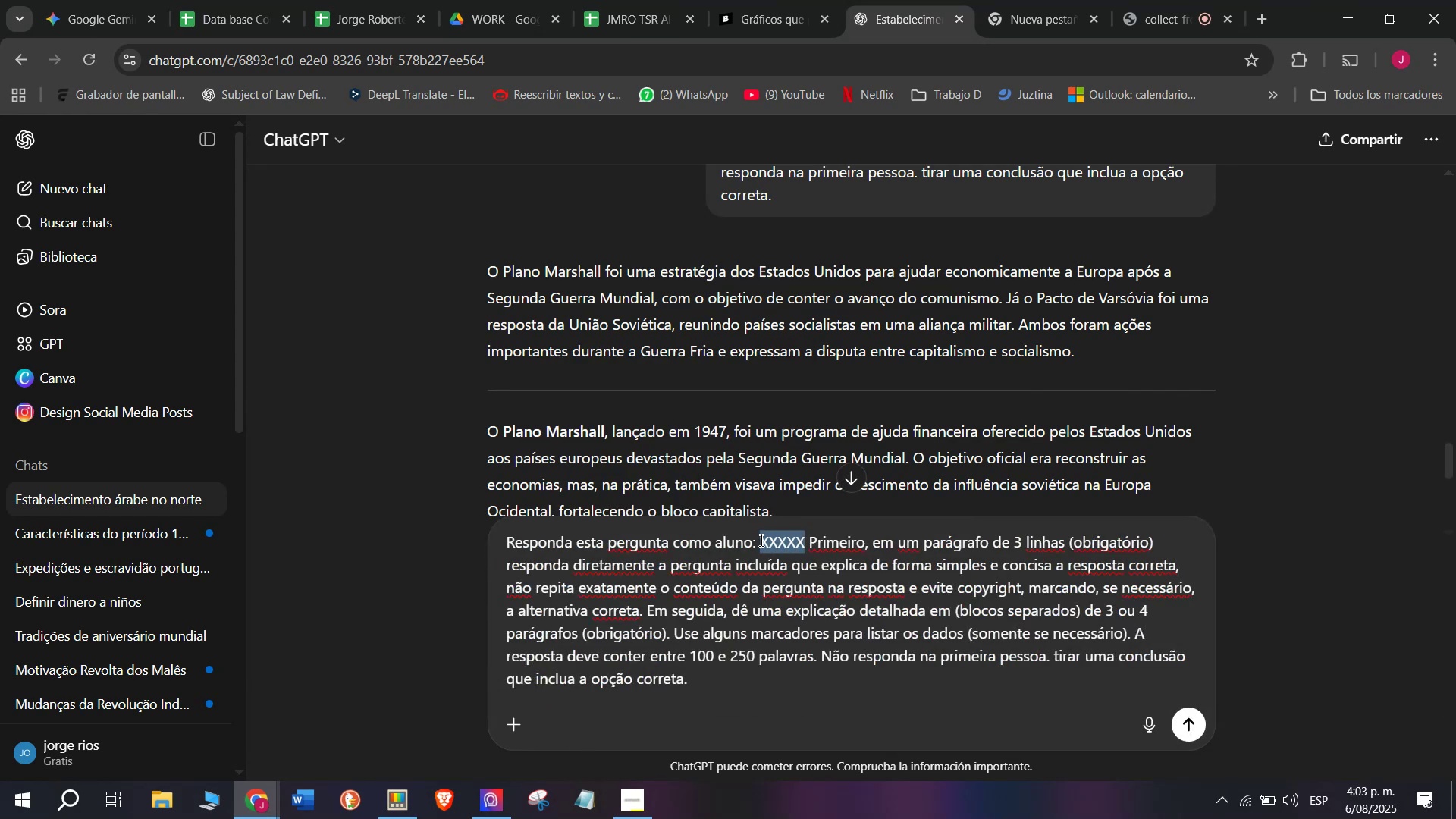 
key(C)
 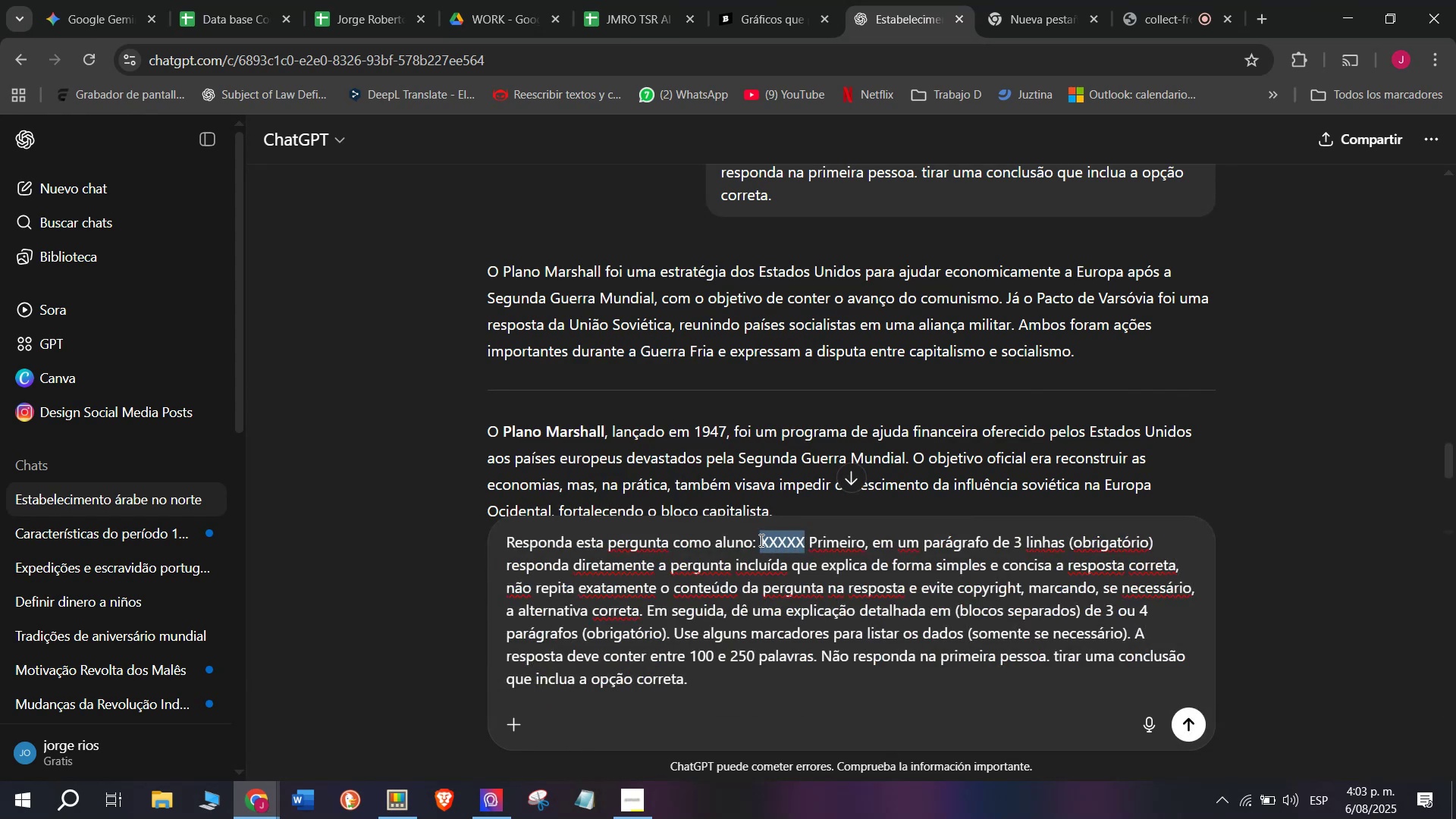 
key(Meta+MetaLeft)
 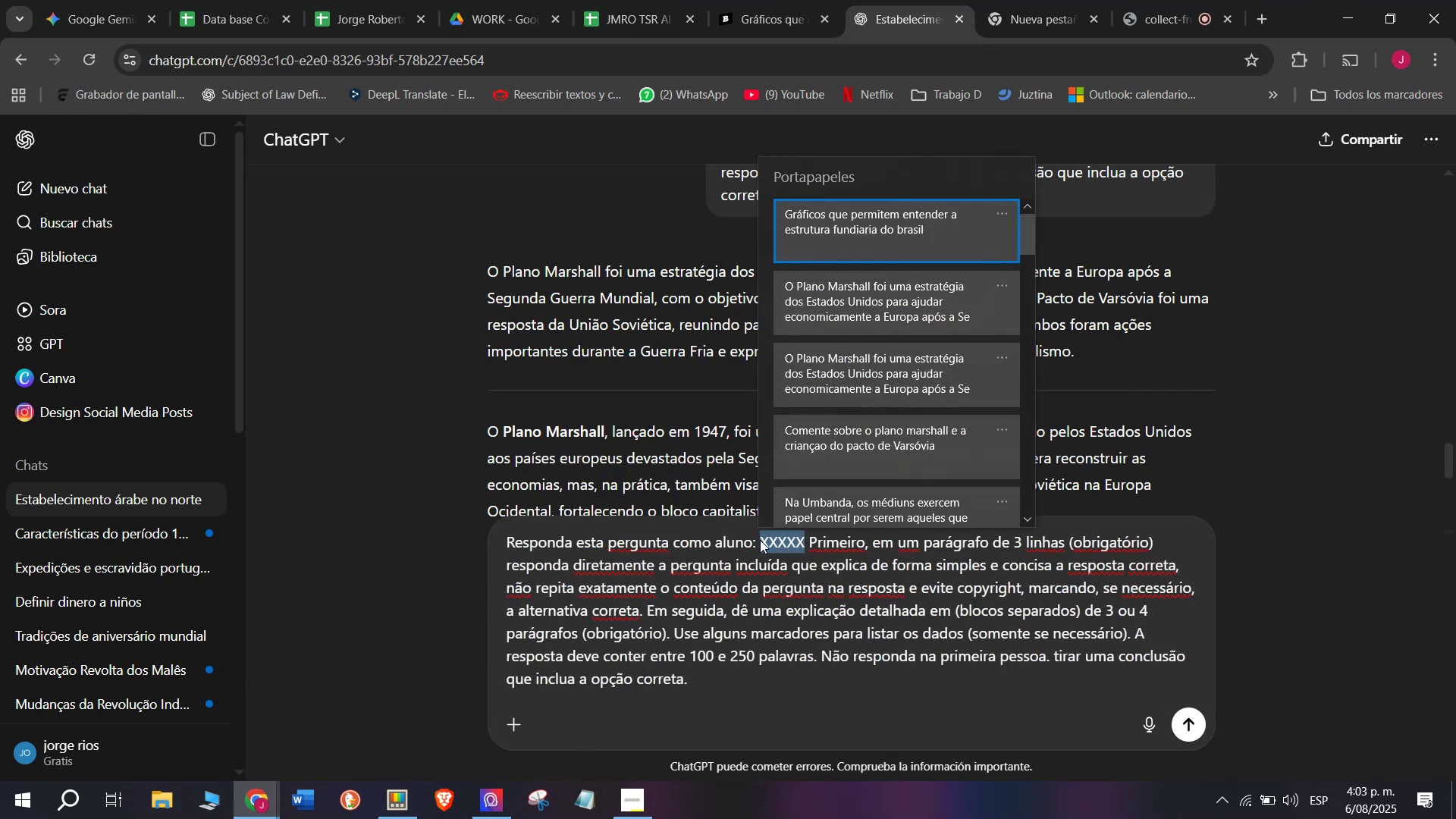 
key(Meta+V)
 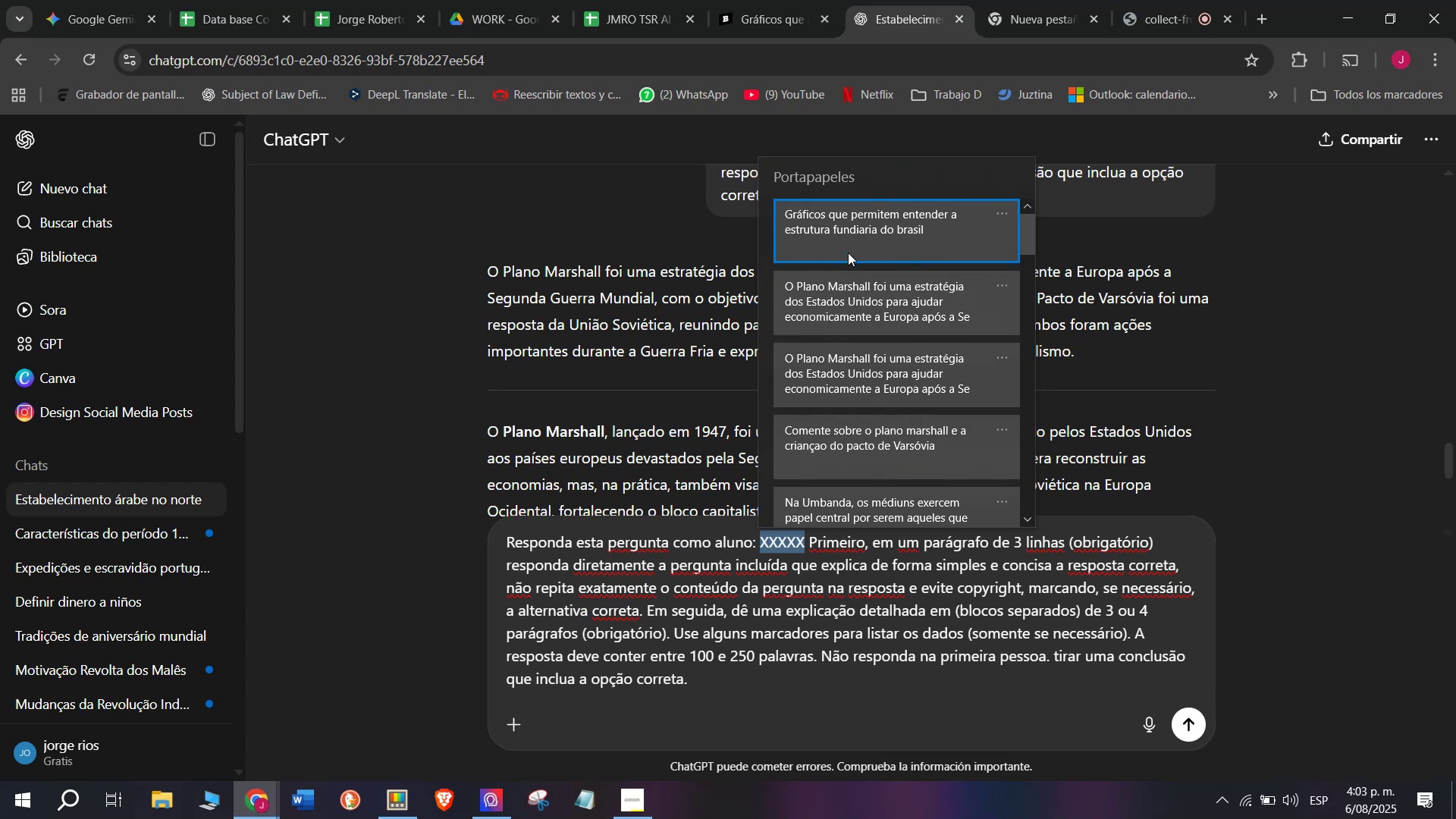 
left_click([848, 232])
 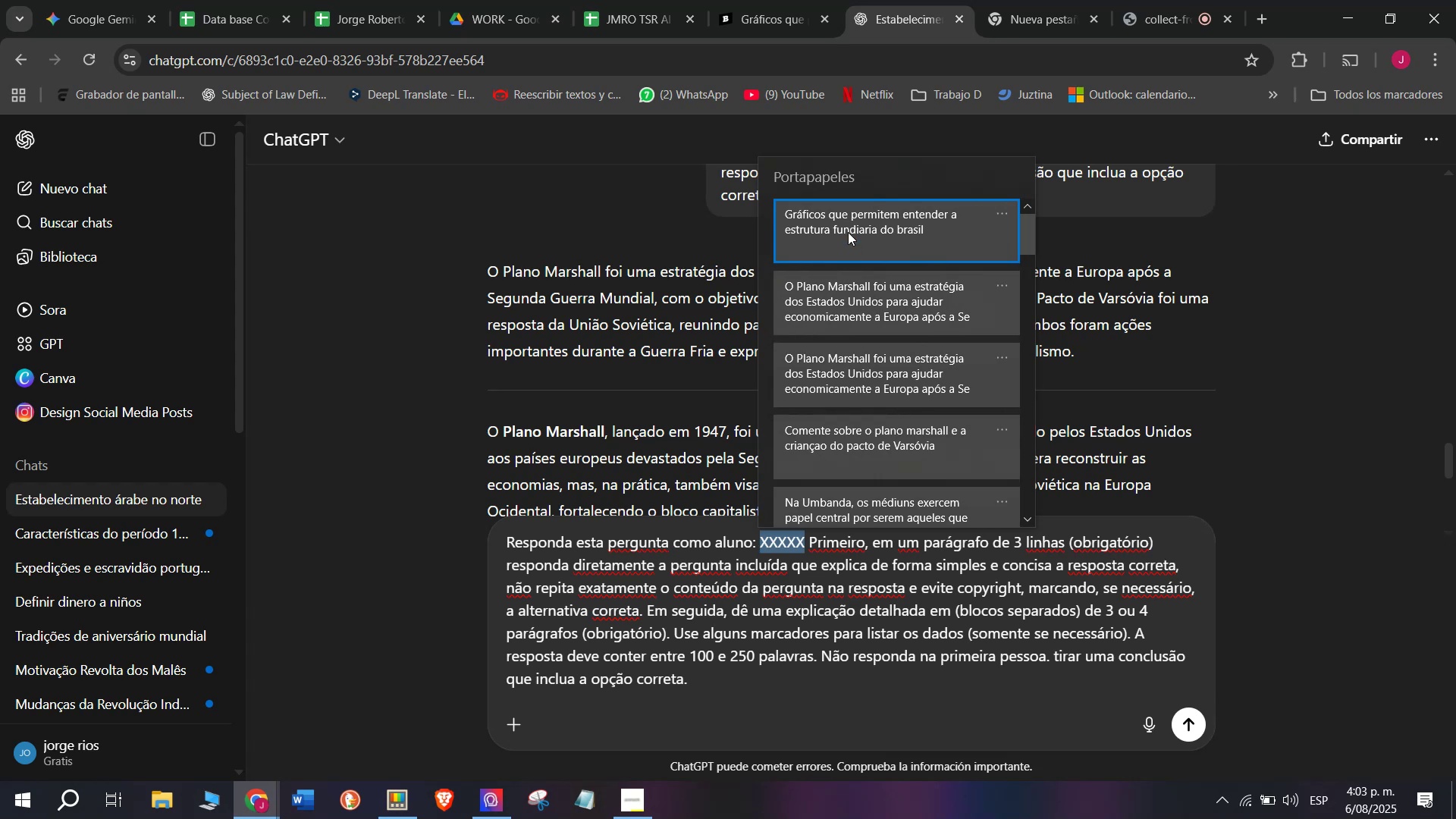 
key(Control+ControlLeft)
 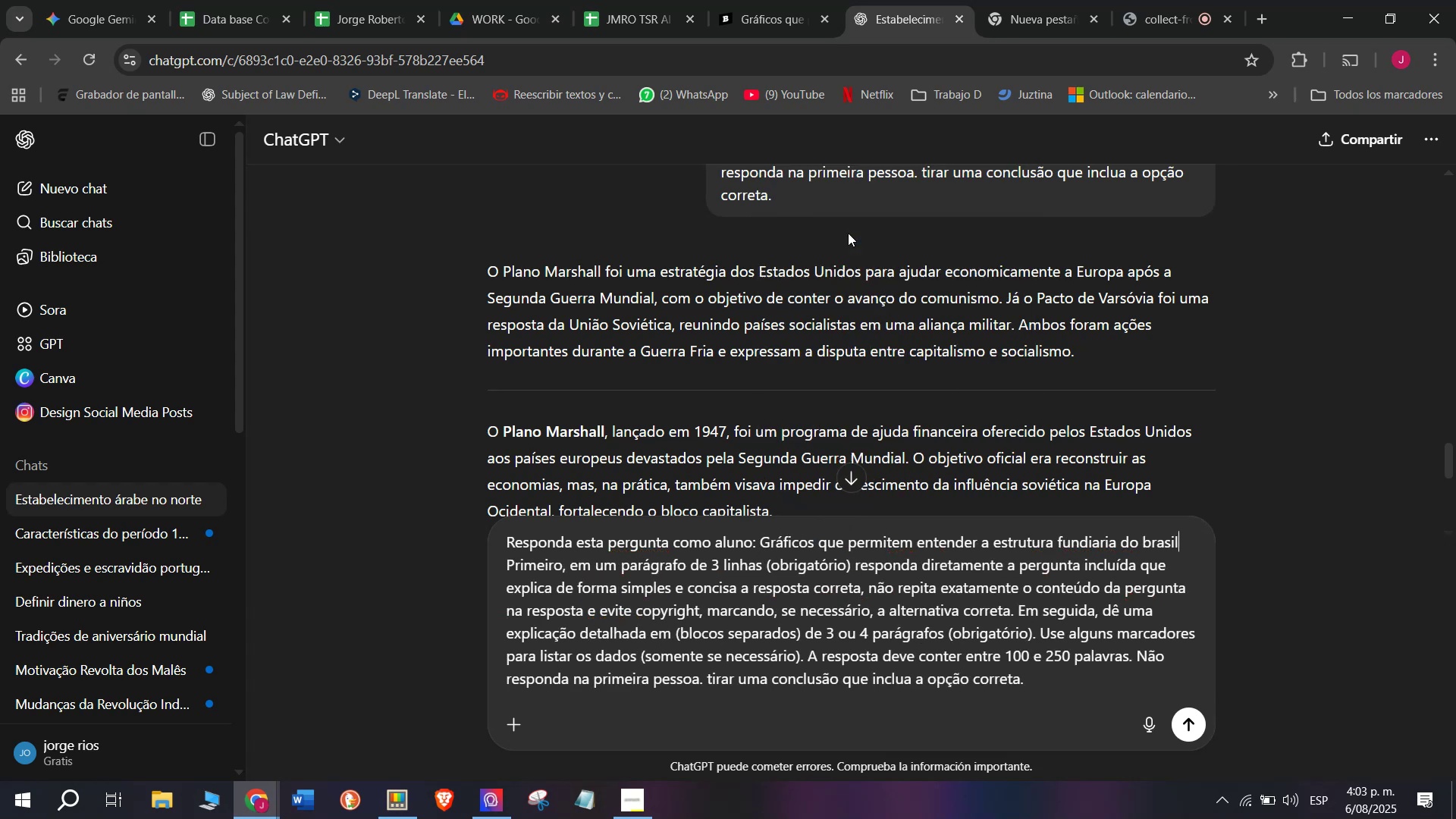 
key(Control+V)
 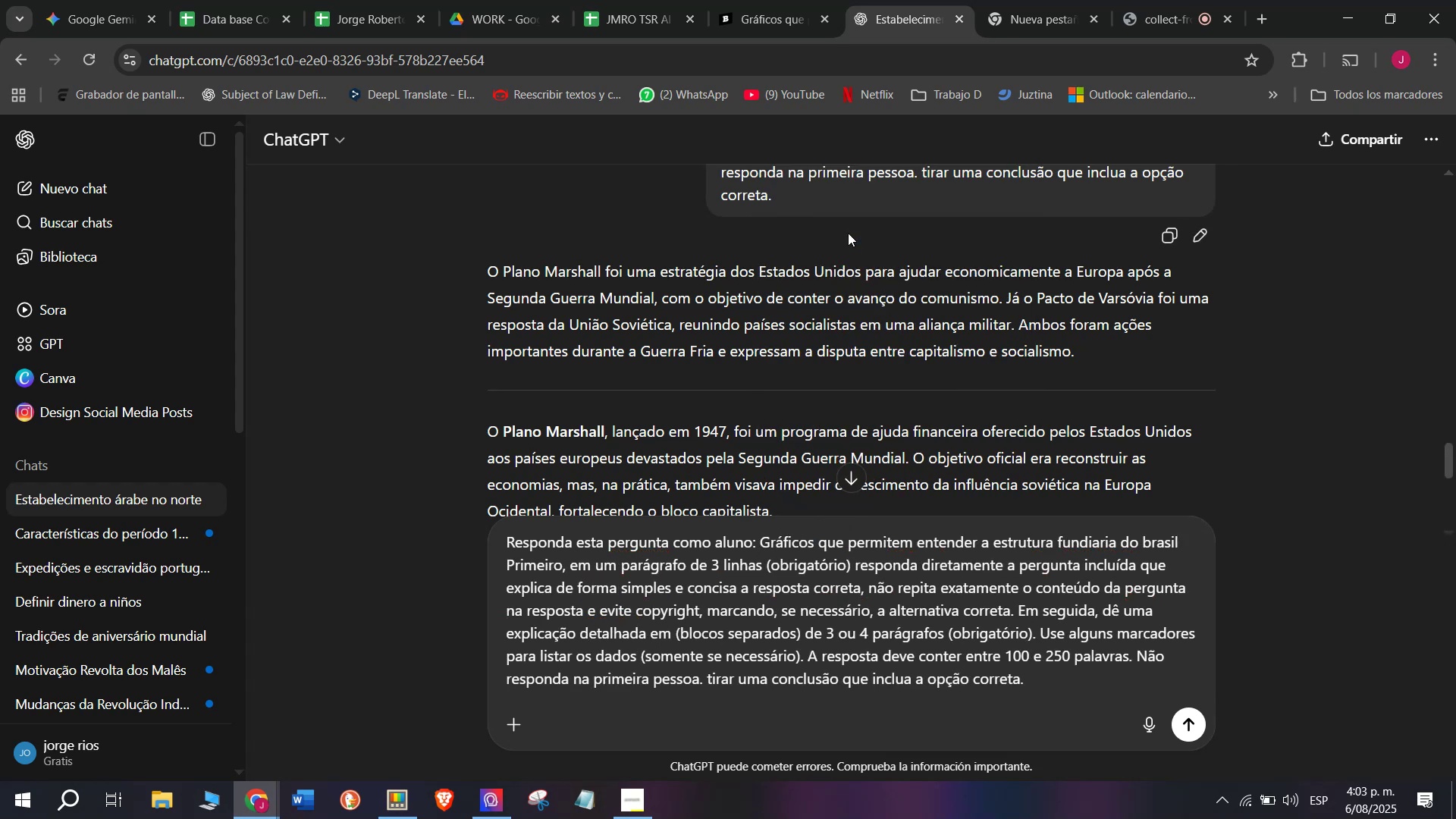 
key(Enter)
 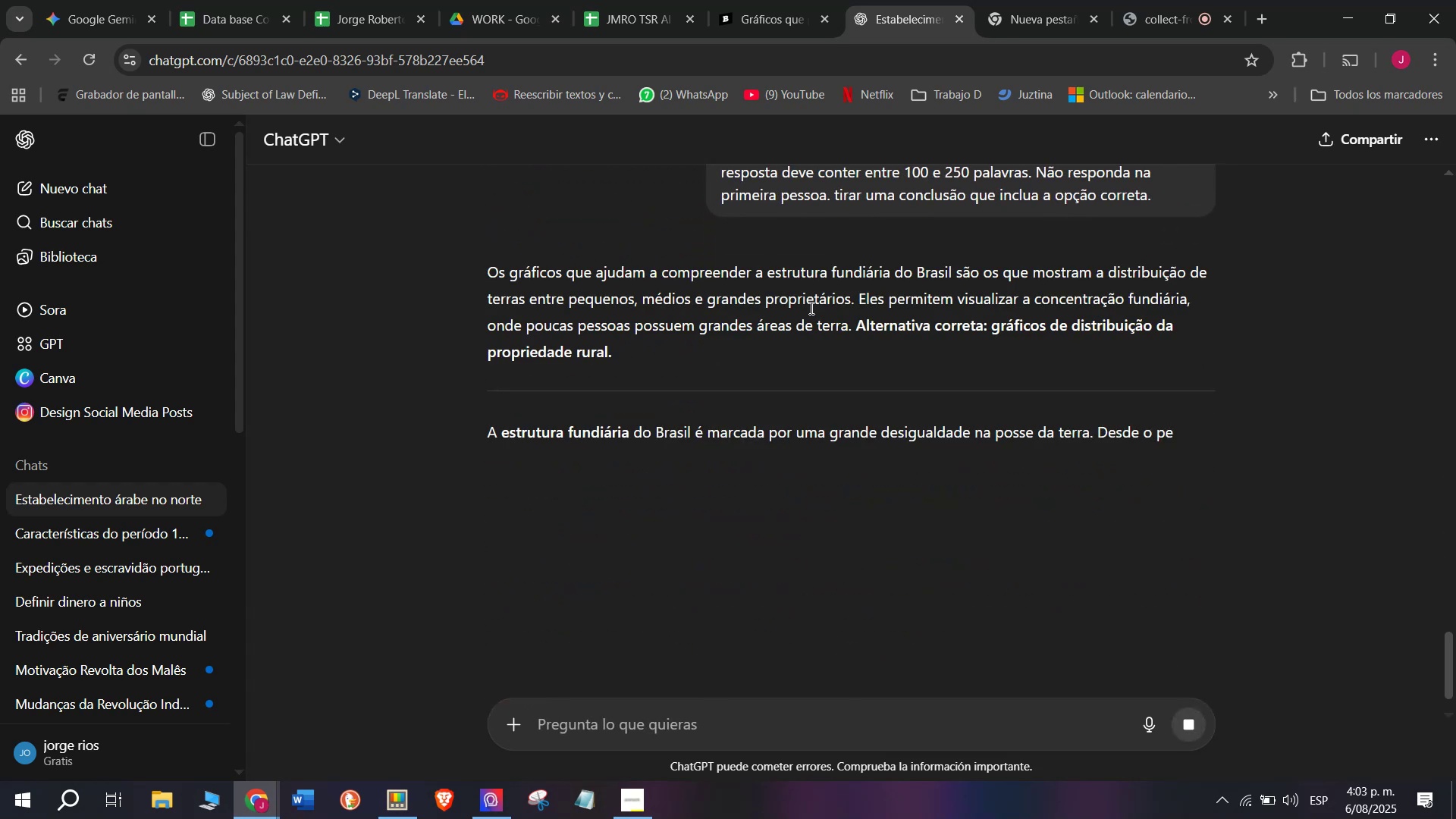 
wait(5.78)
 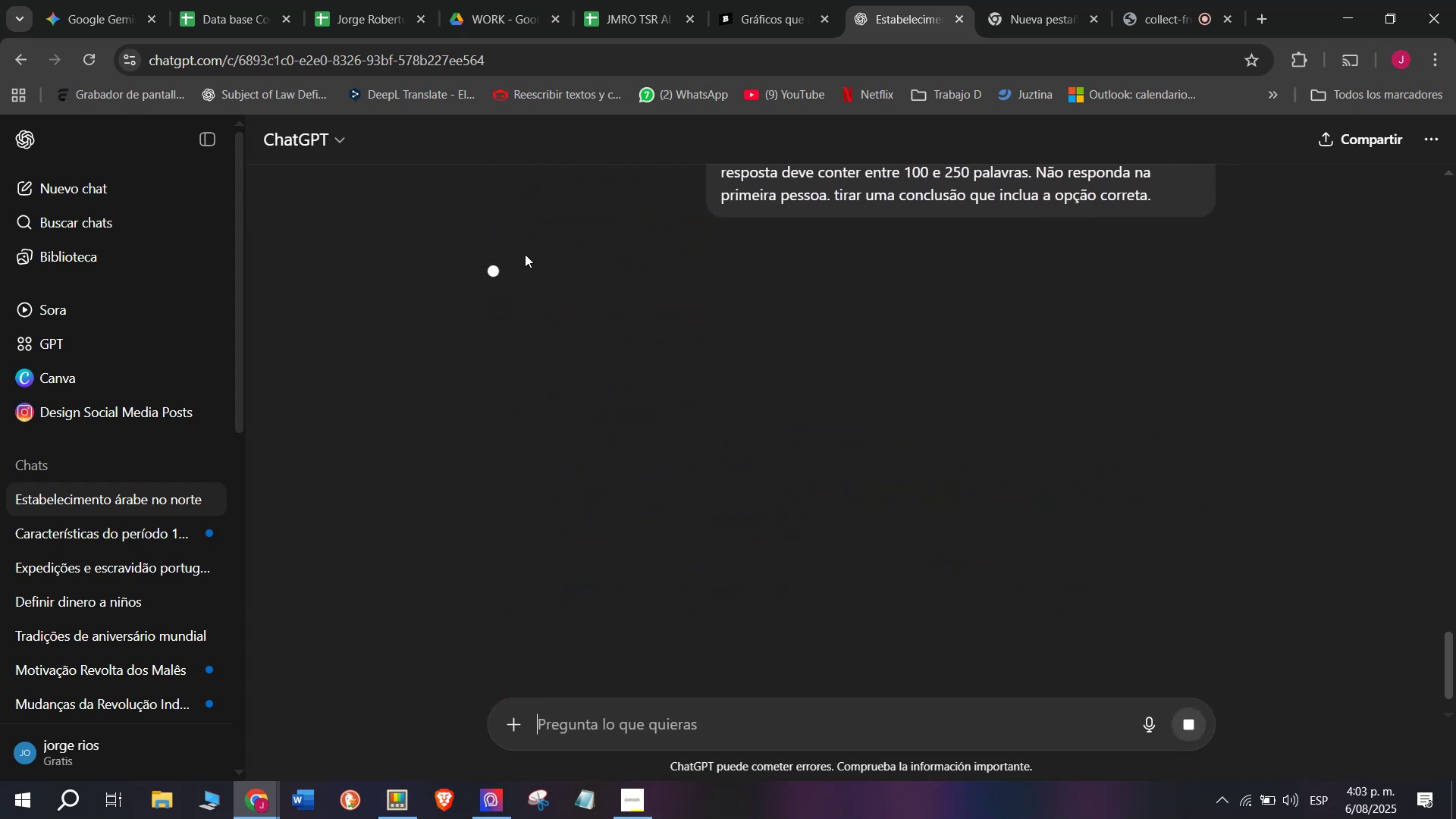 
left_click_drag(start_coordinate=[487, 268], to_coordinate=[973, 596])
 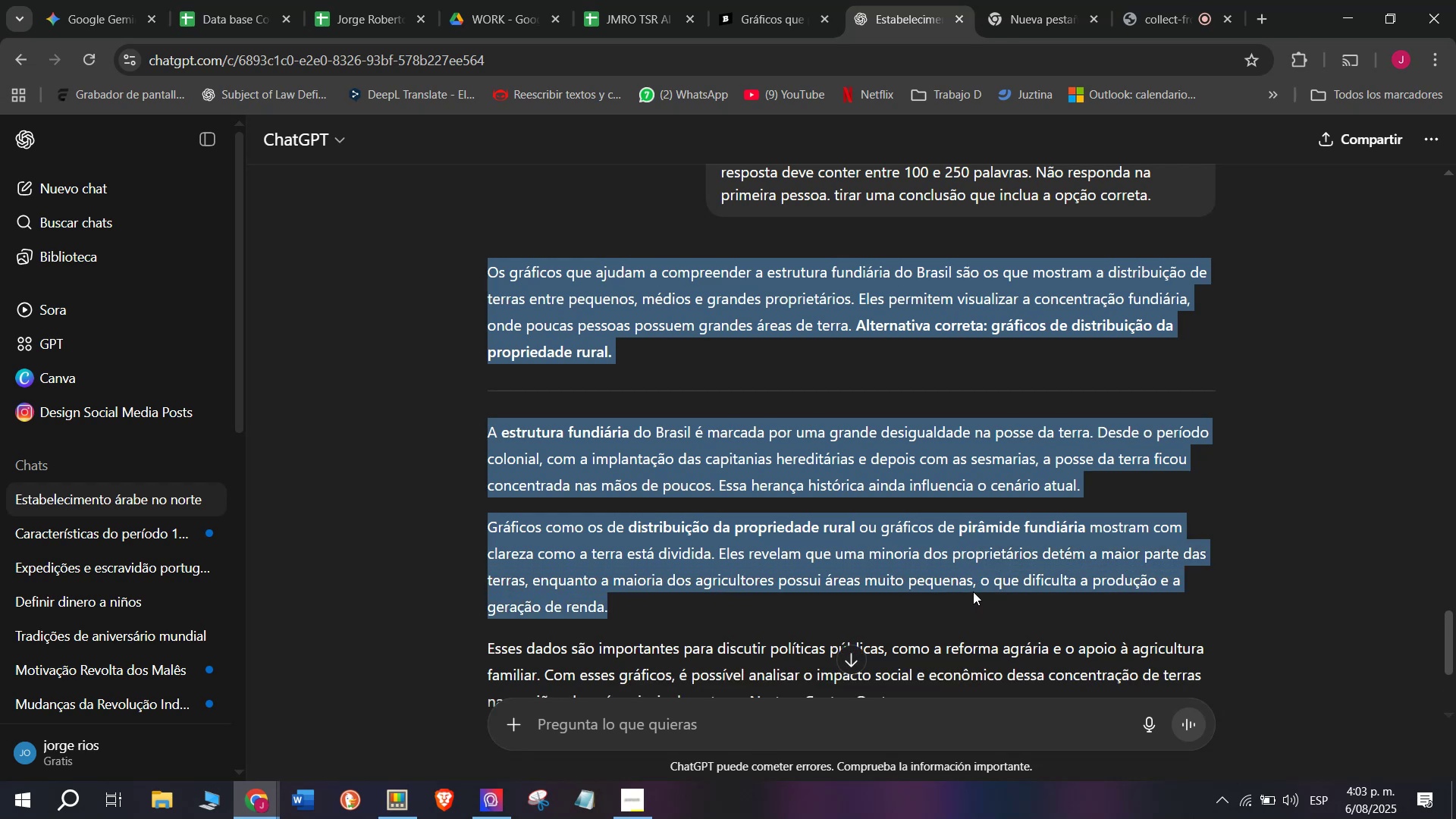 
key(Break)
 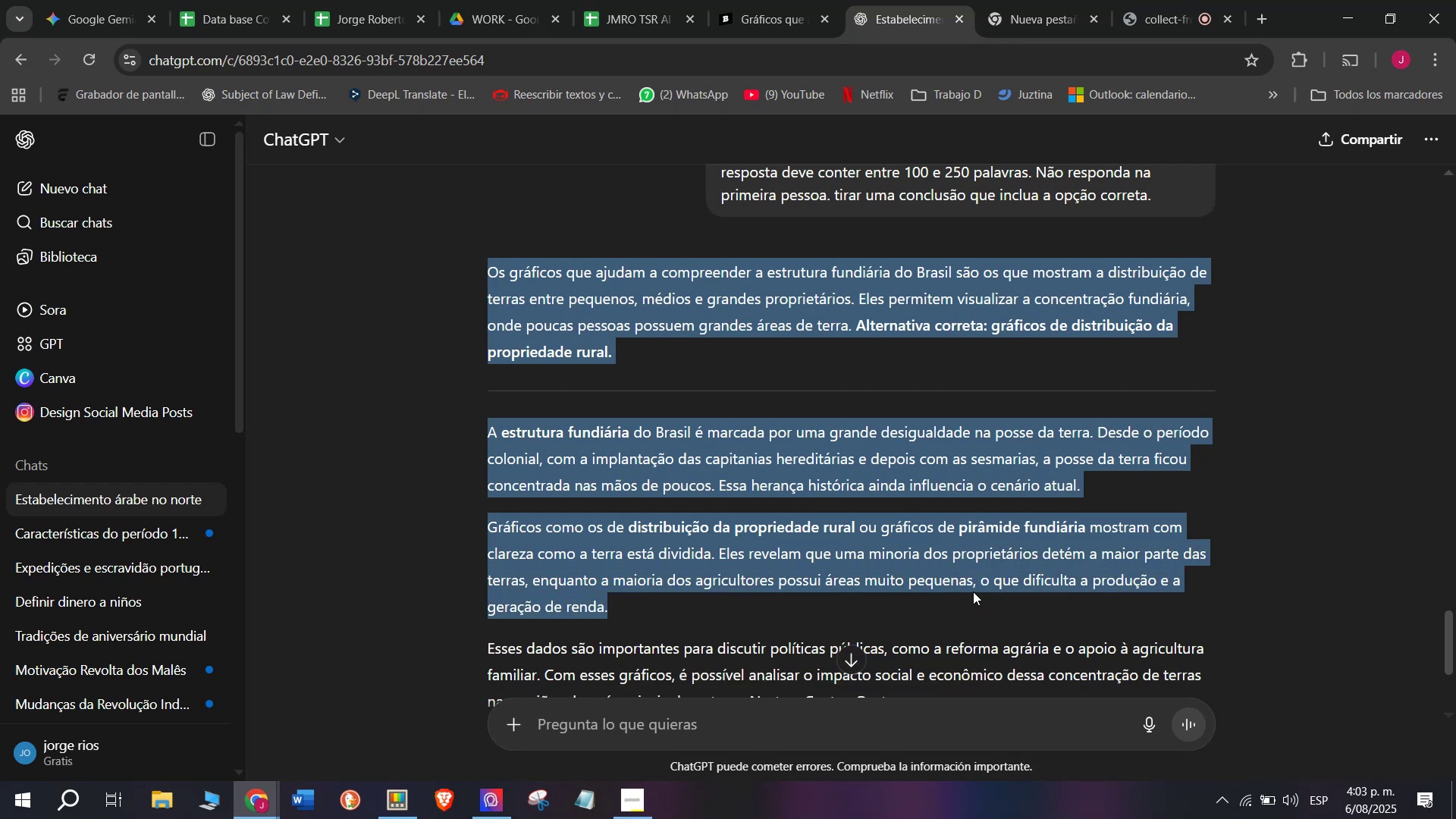 
key(Control+ControlLeft)
 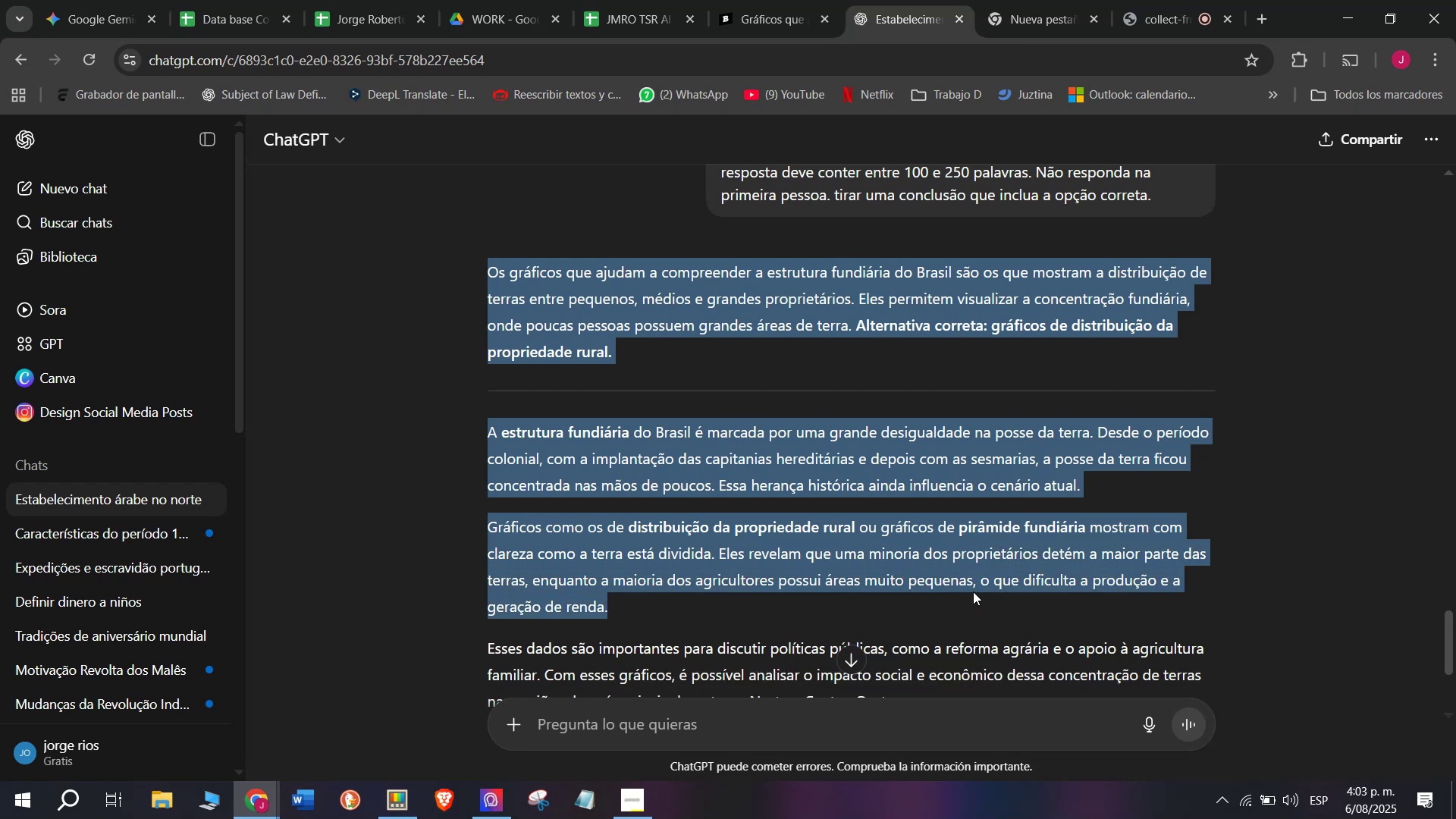 
key(Control+C)
 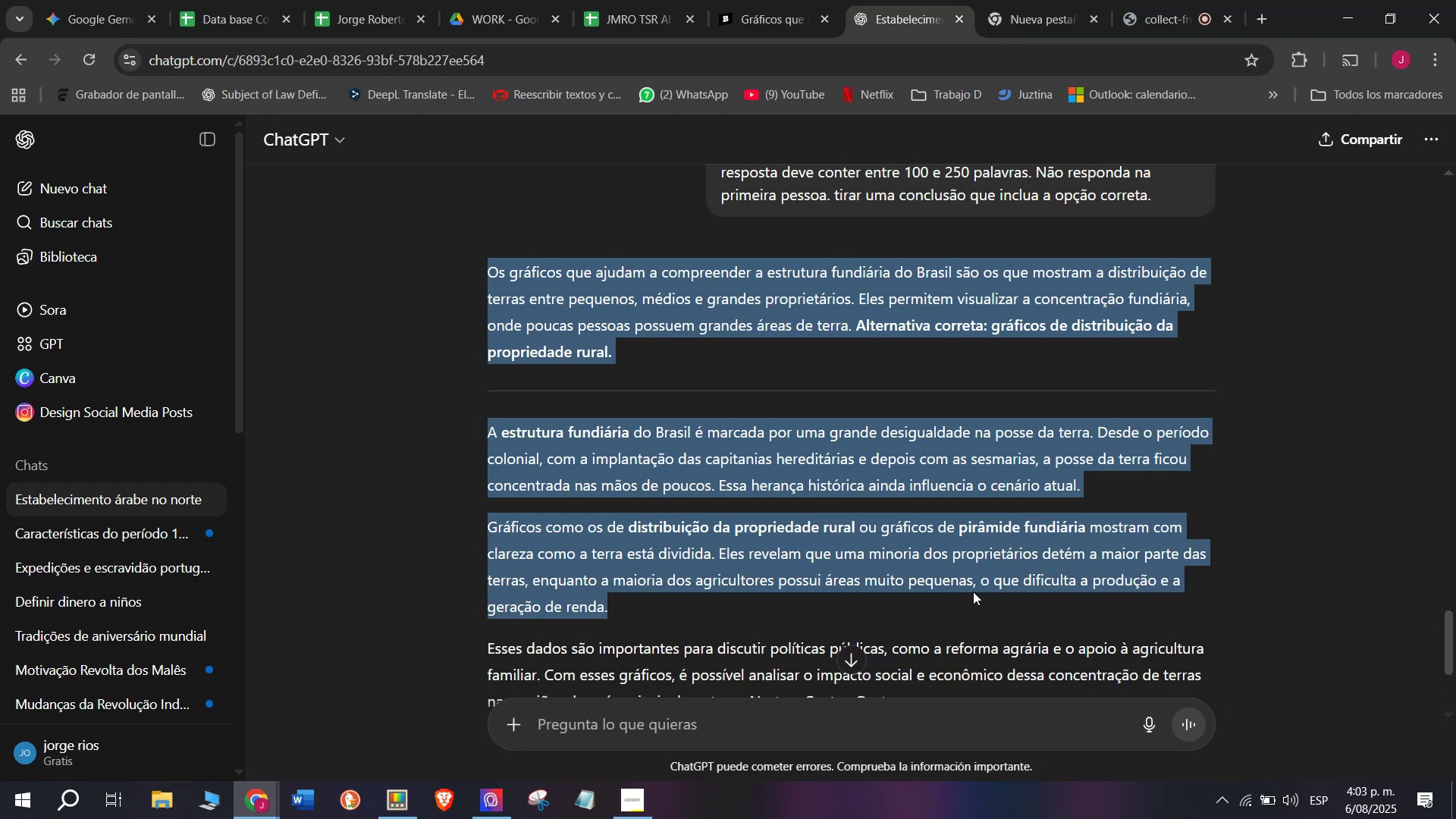 
key(Control+ControlLeft)
 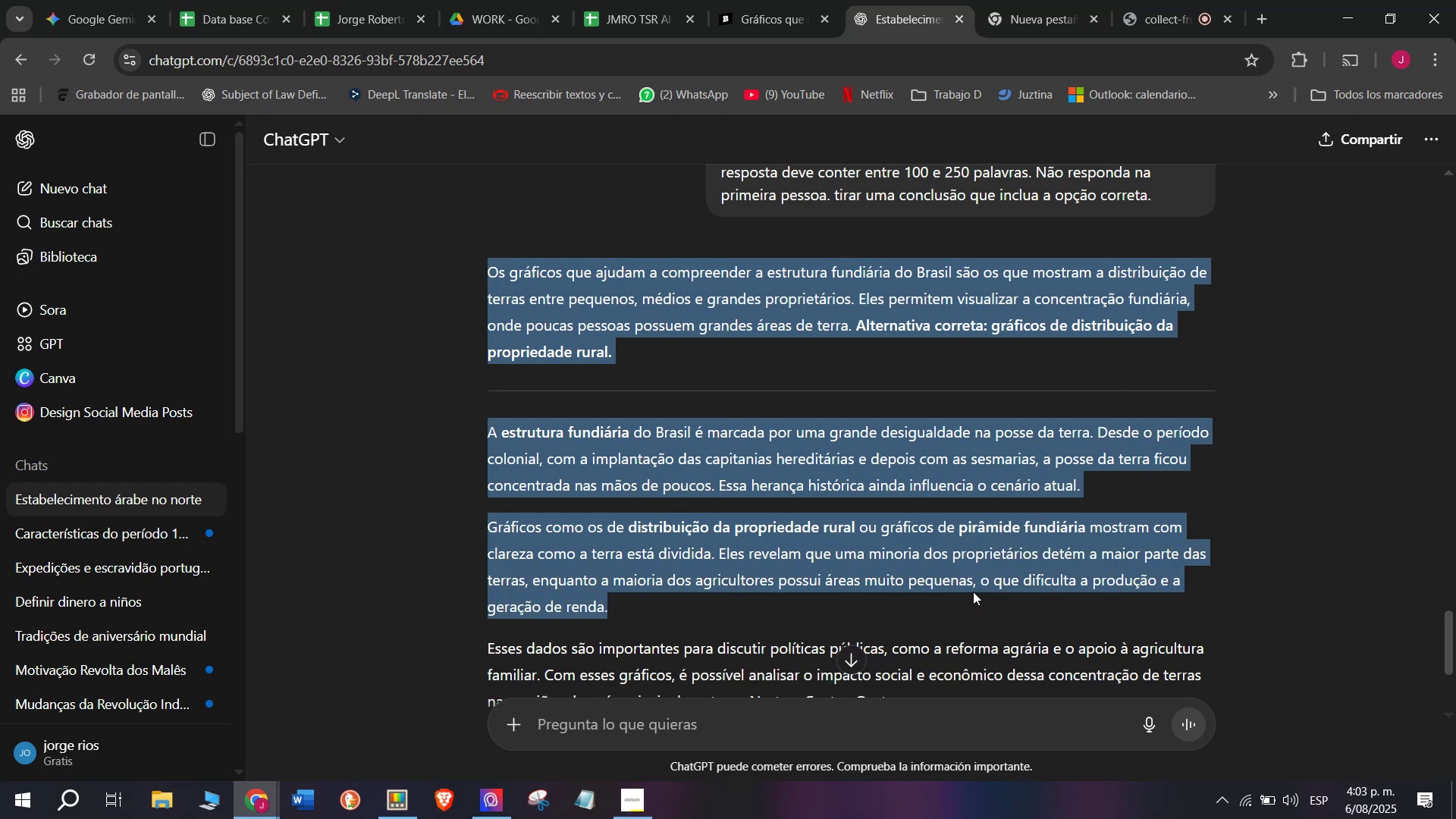 
key(Break)
 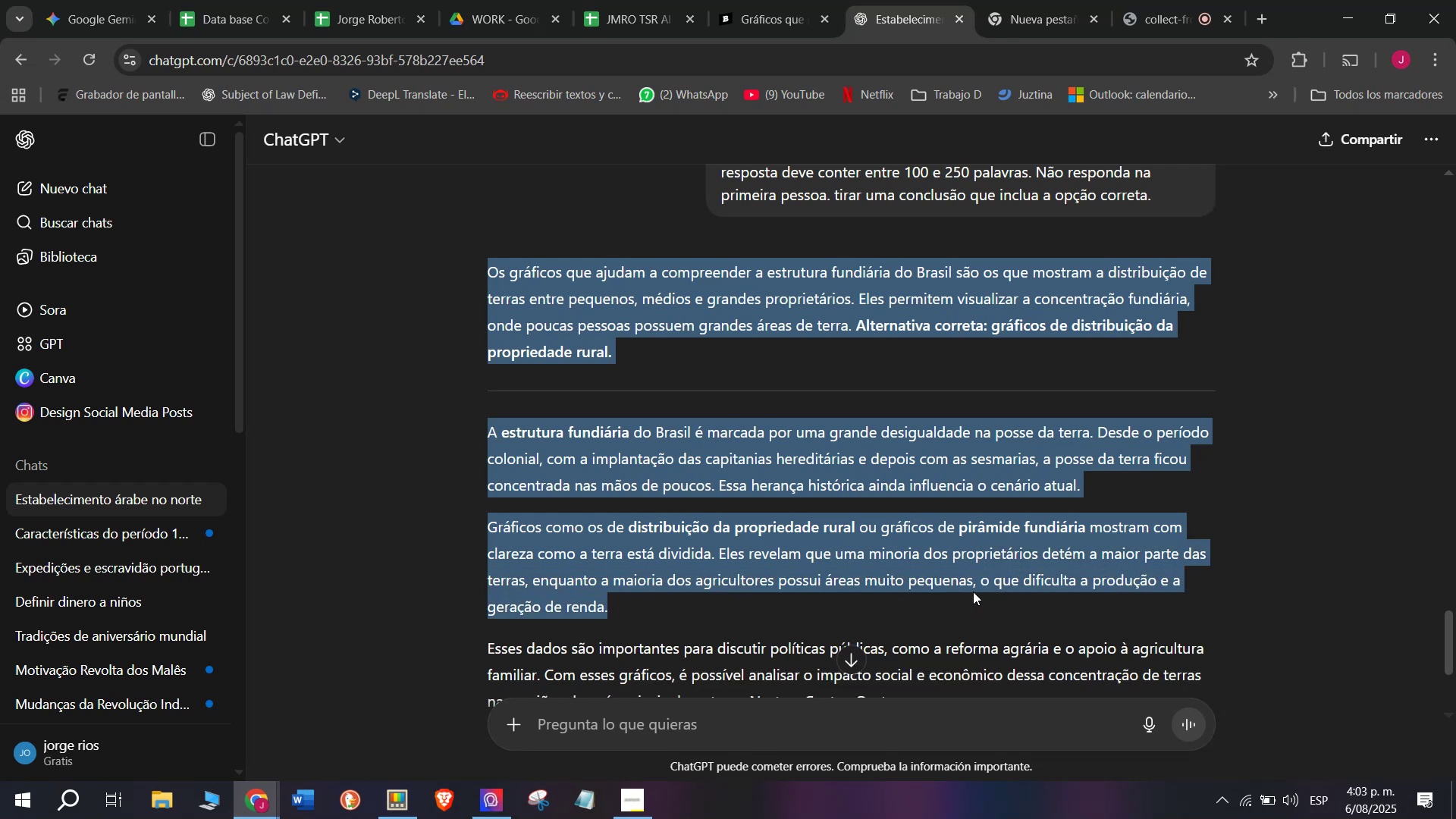 
key(Control+C)
 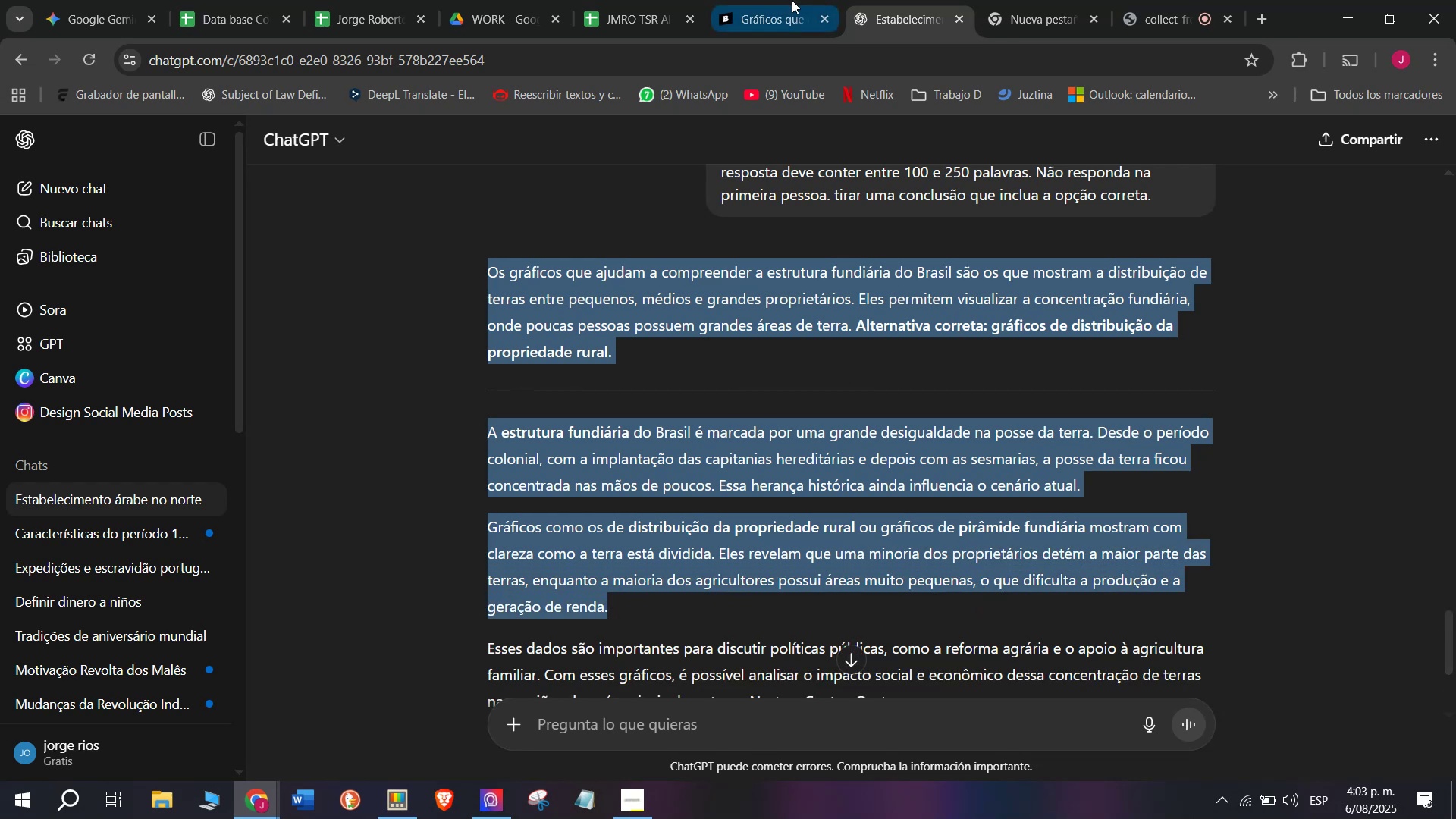 
left_click([773, 0])
 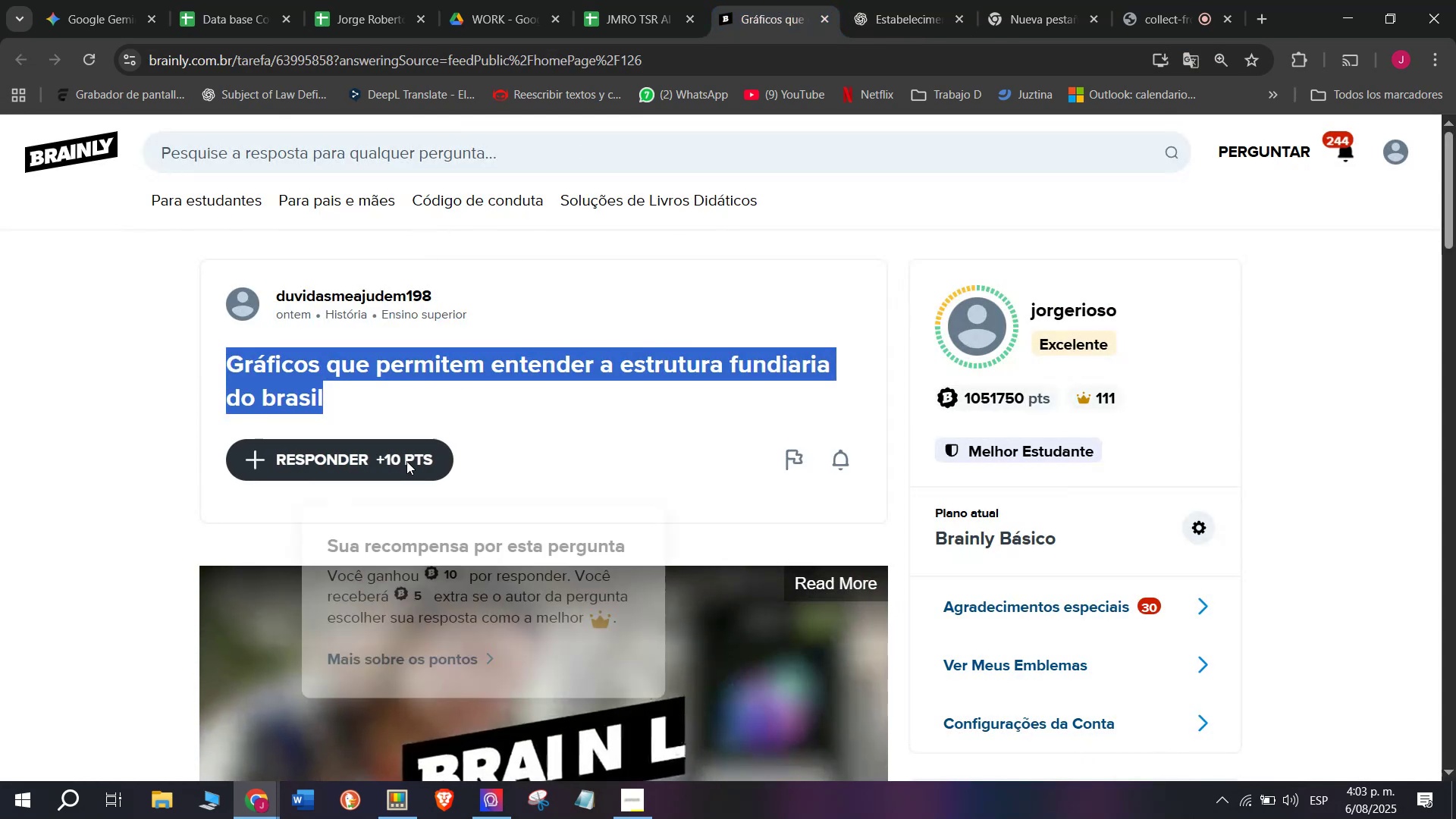 
left_click_drag(start_coordinate=[743, 439], to_coordinate=[521, 193])
 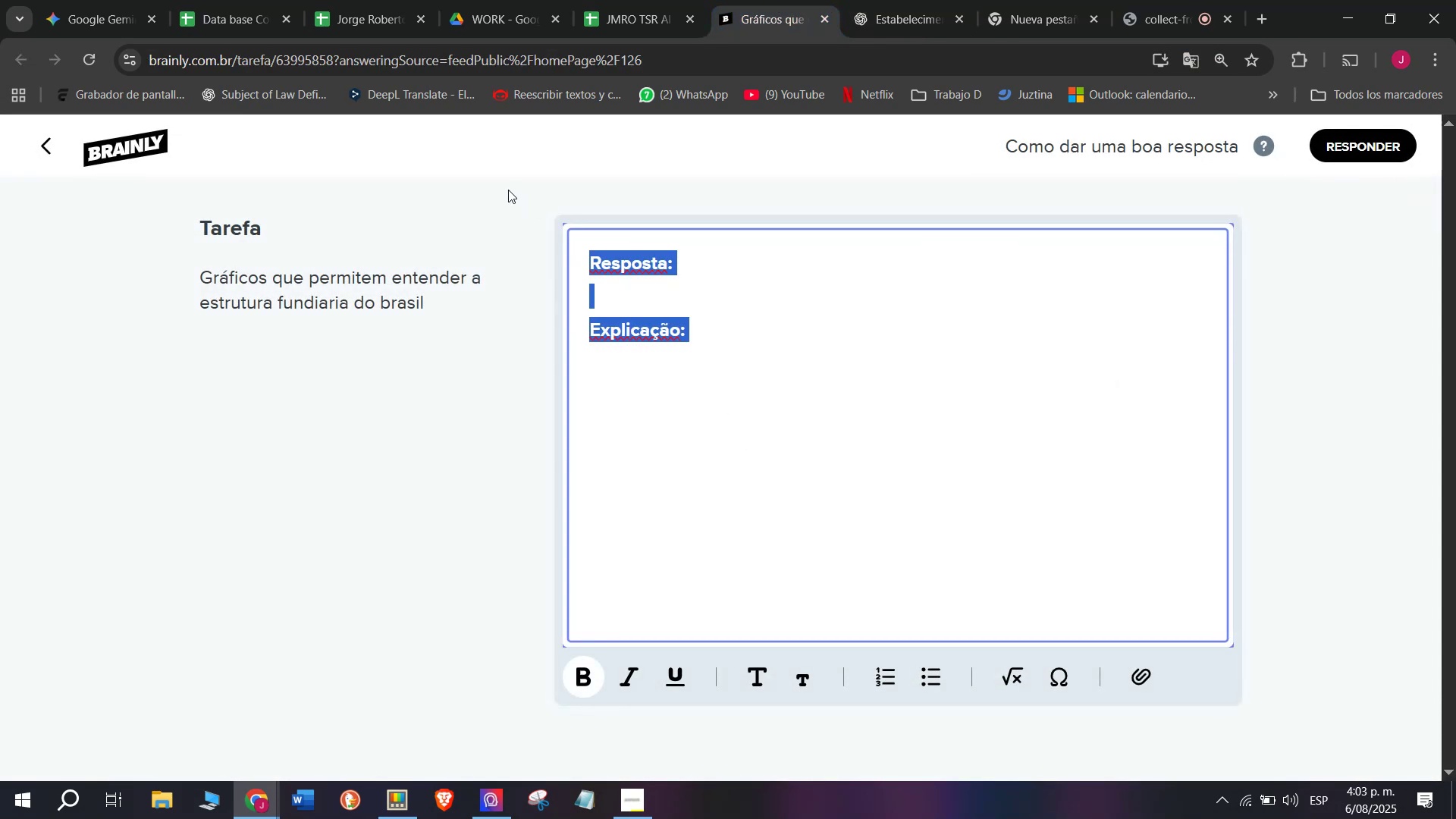 
key(Control+ControlLeft)
 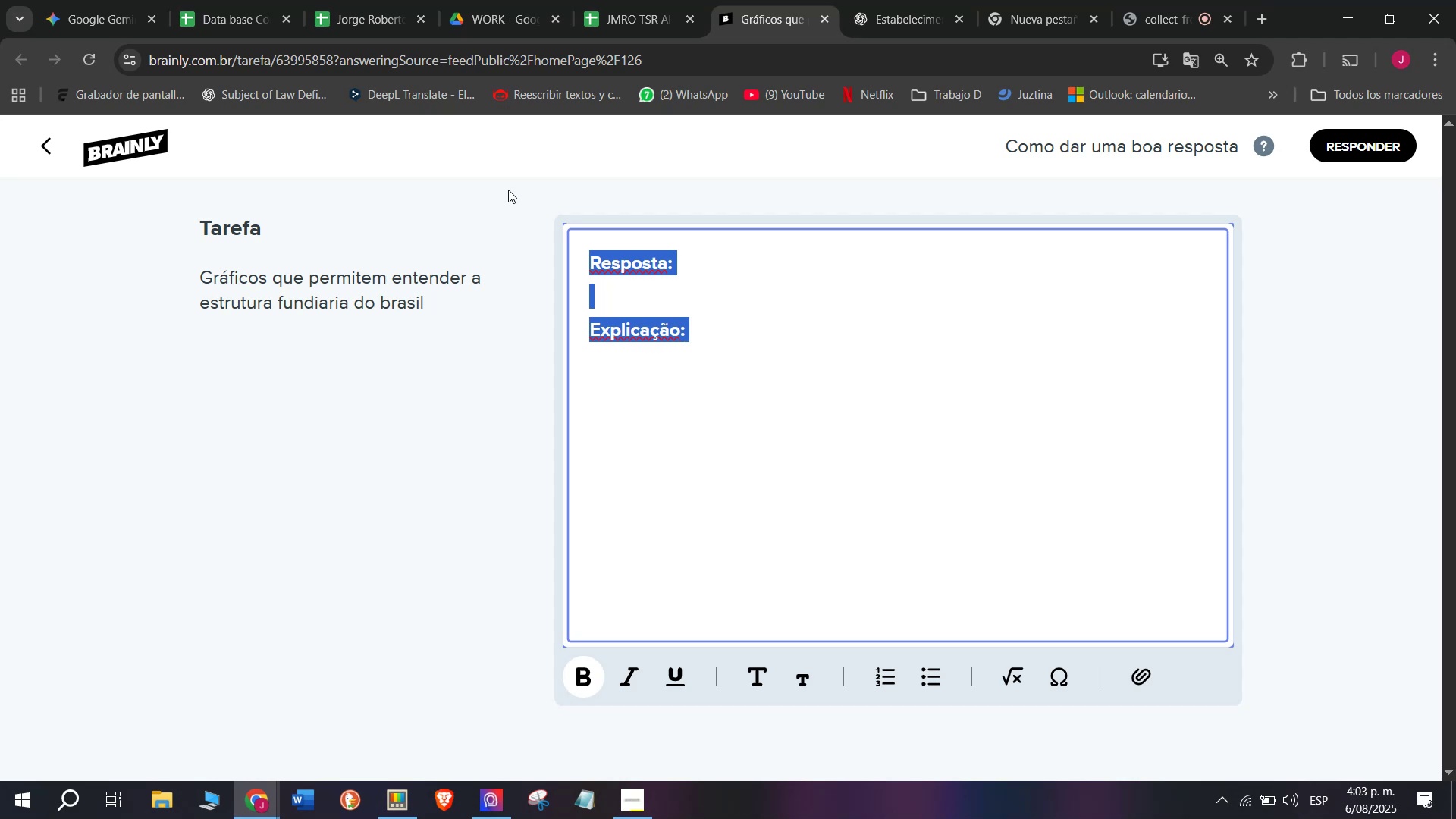 
key(Z)
 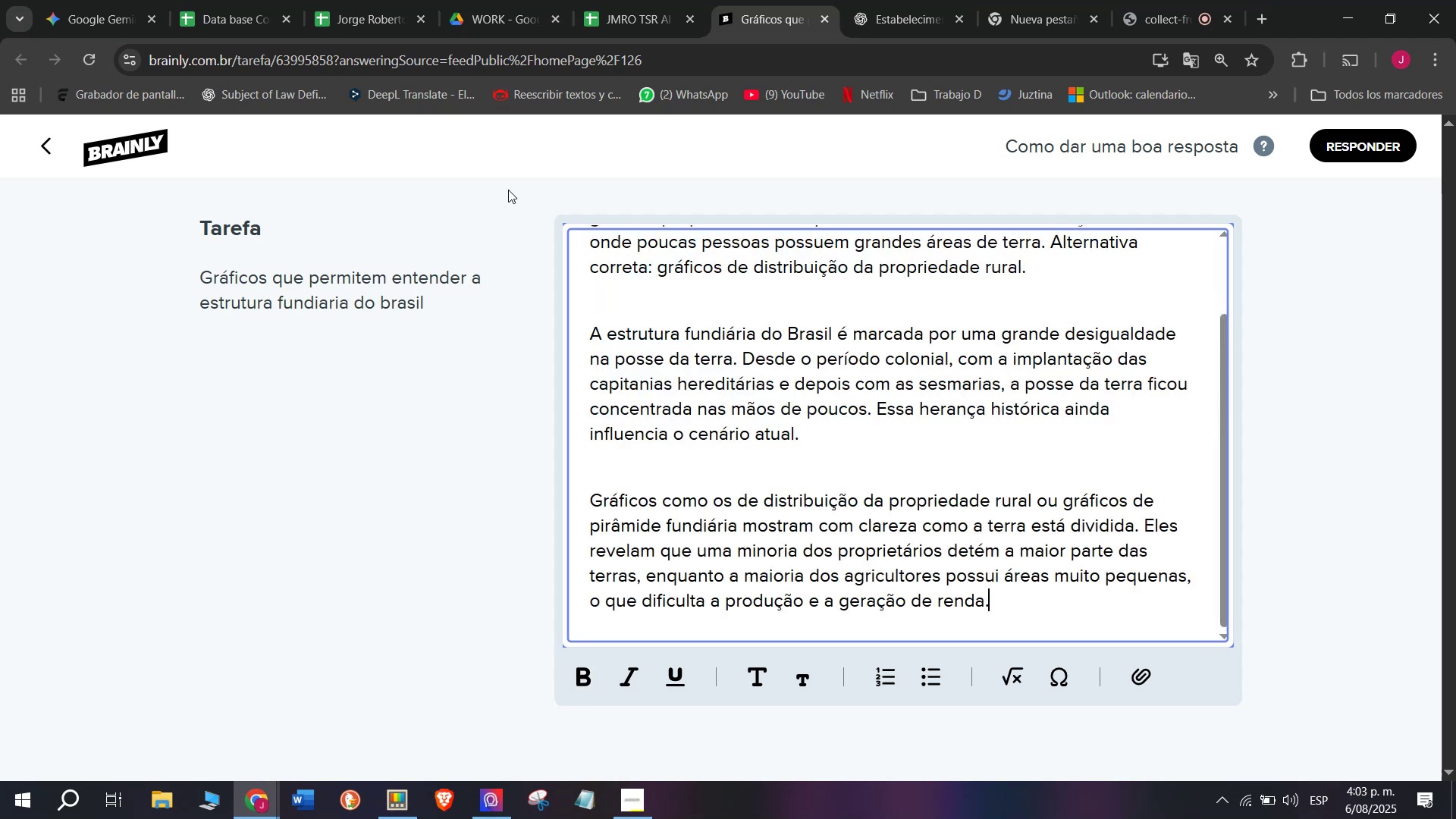 
key(Control+V)
 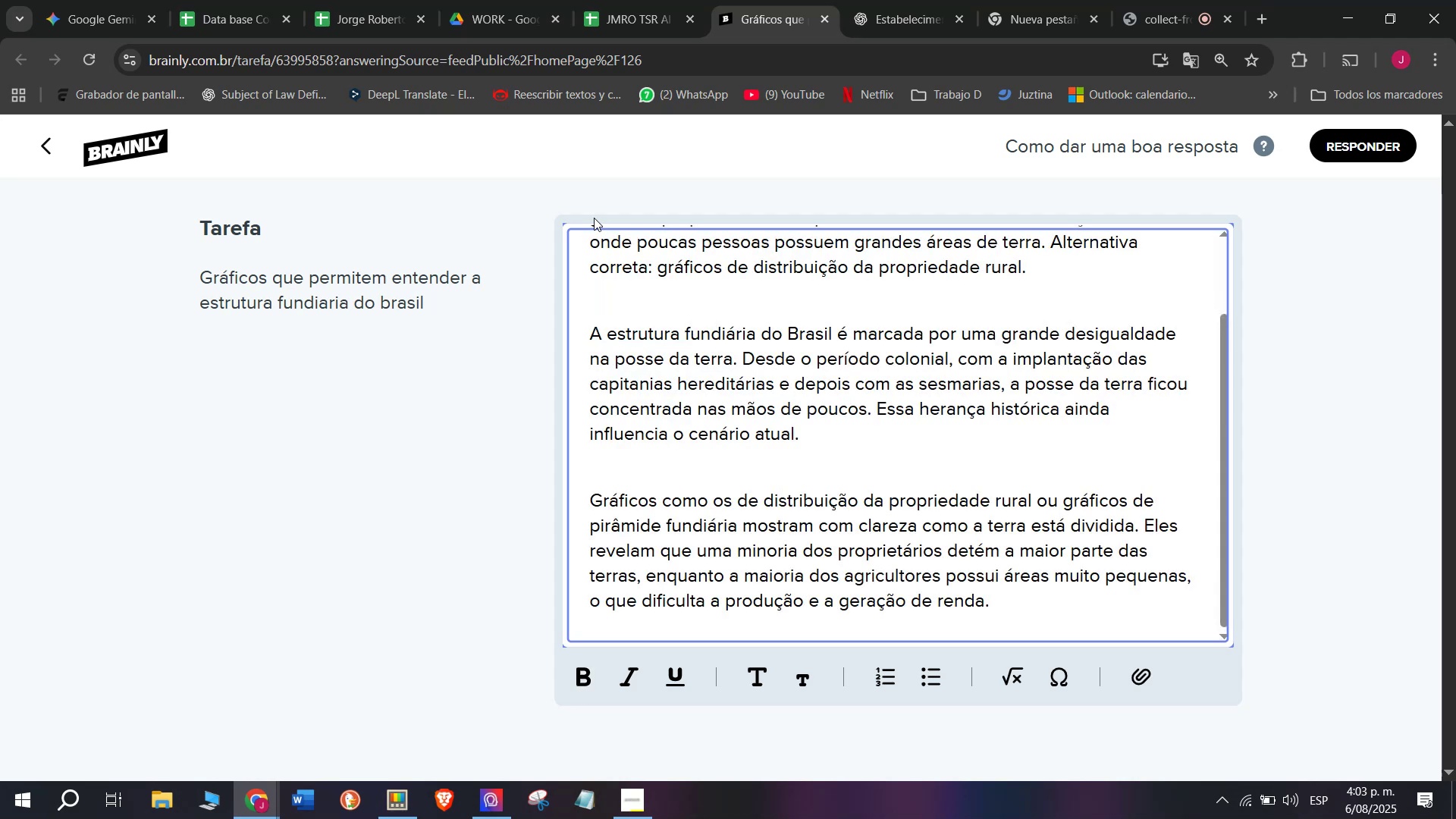 
scroll: coordinate [857, 384], scroll_direction: none, amount: 0.0
 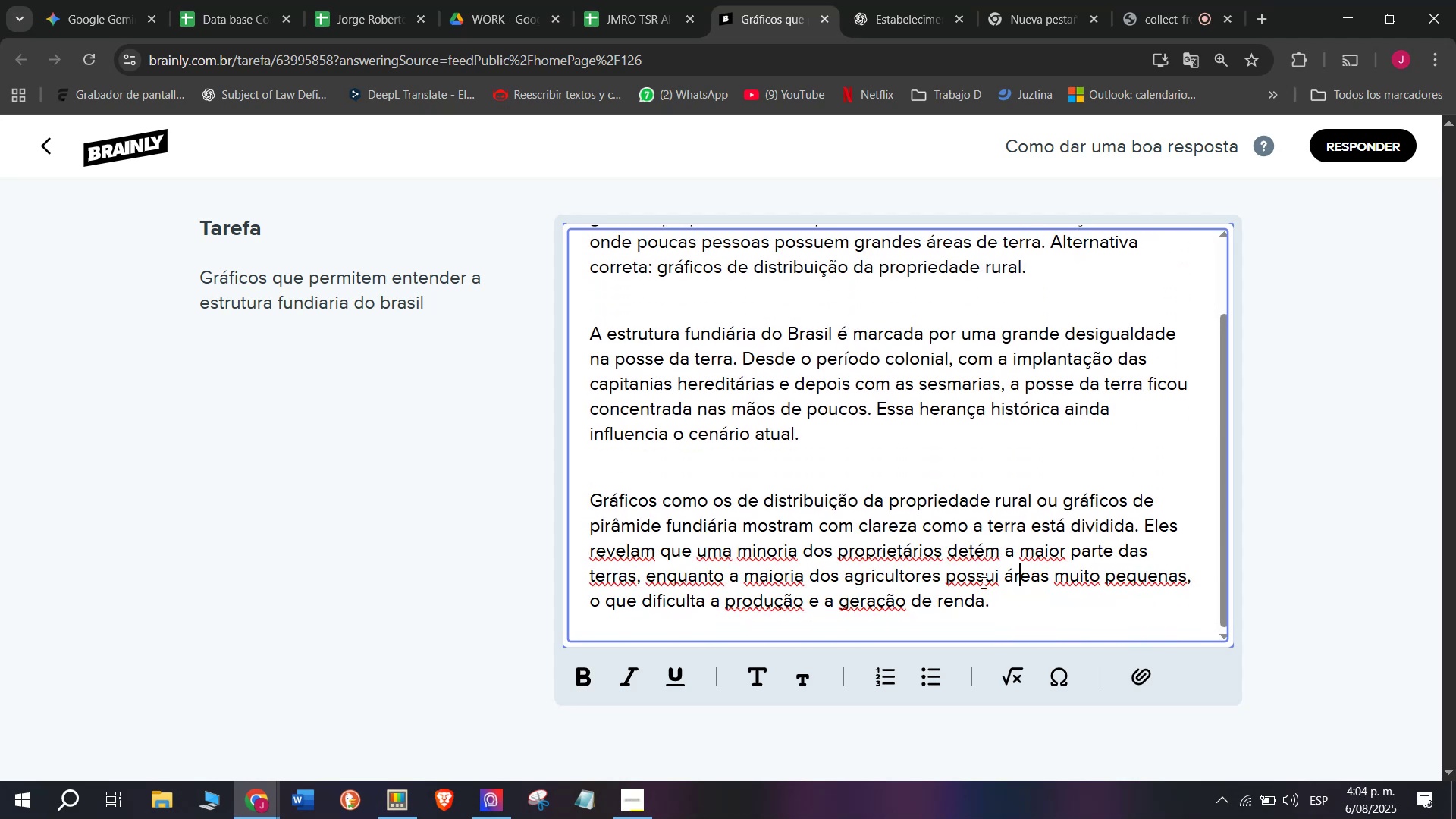 
left_click_drag(start_coordinate=[993, 608], to_coordinate=[520, 124])
 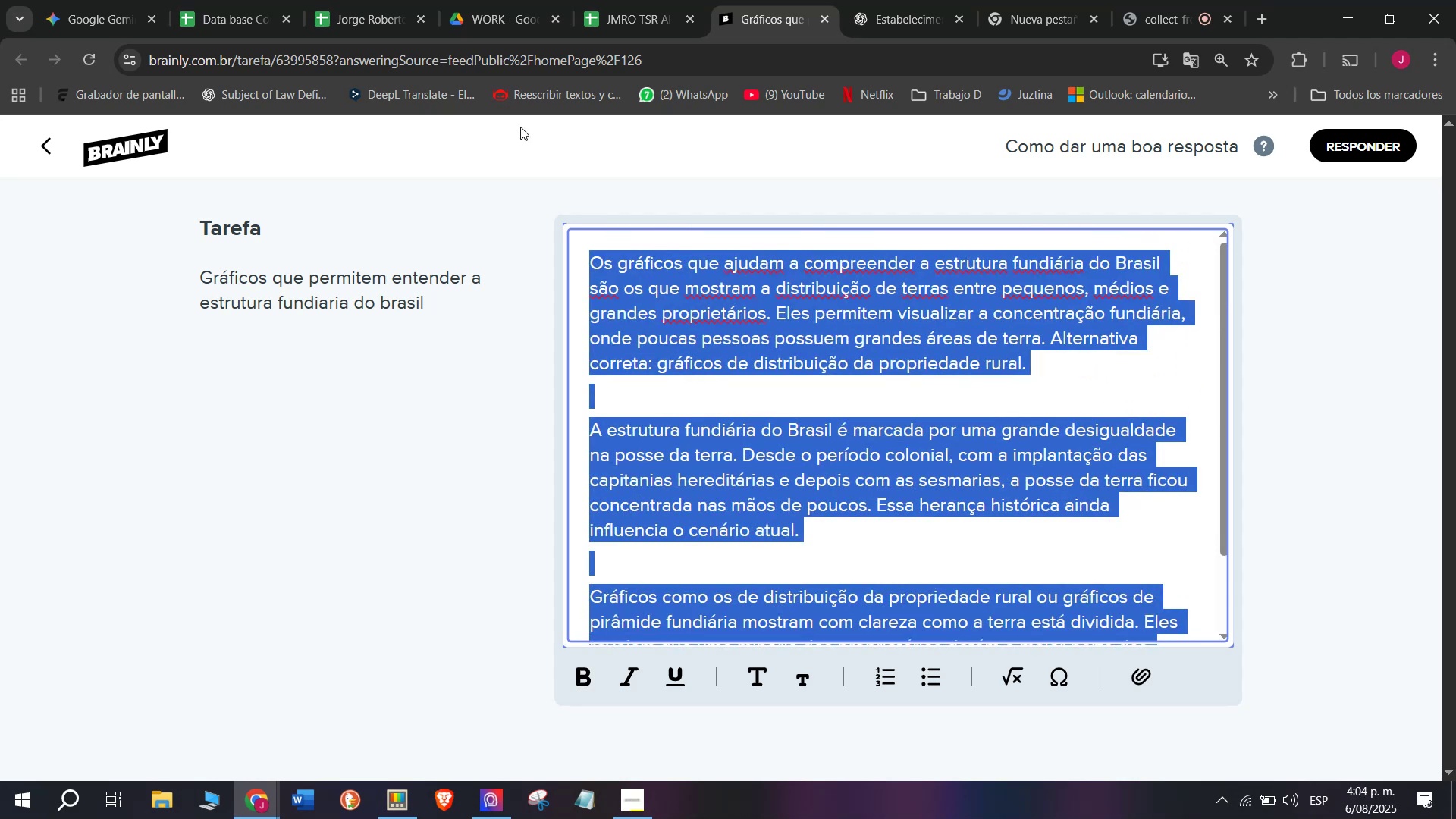 
key(Break)
 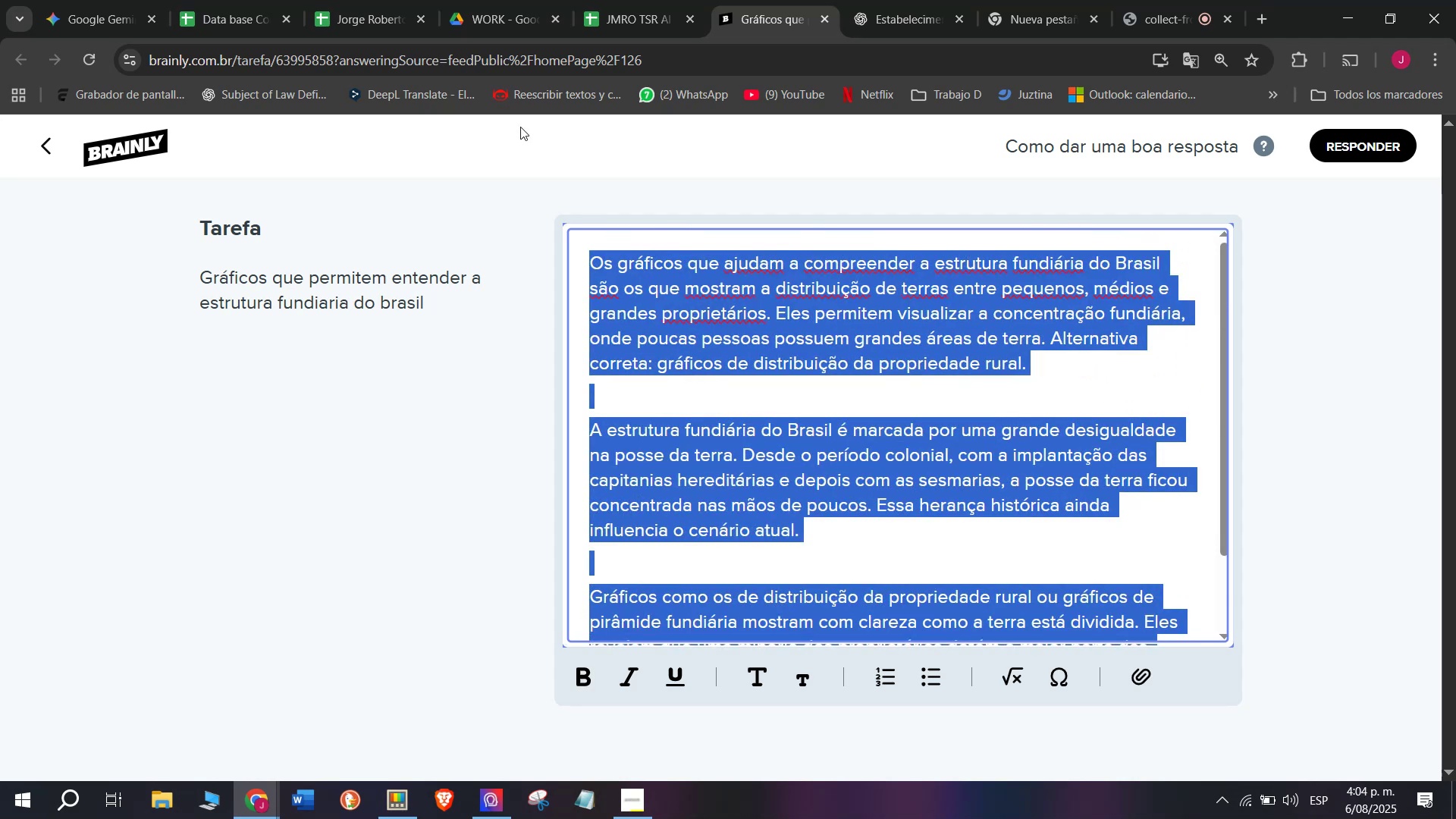 
key(Control+ControlLeft)
 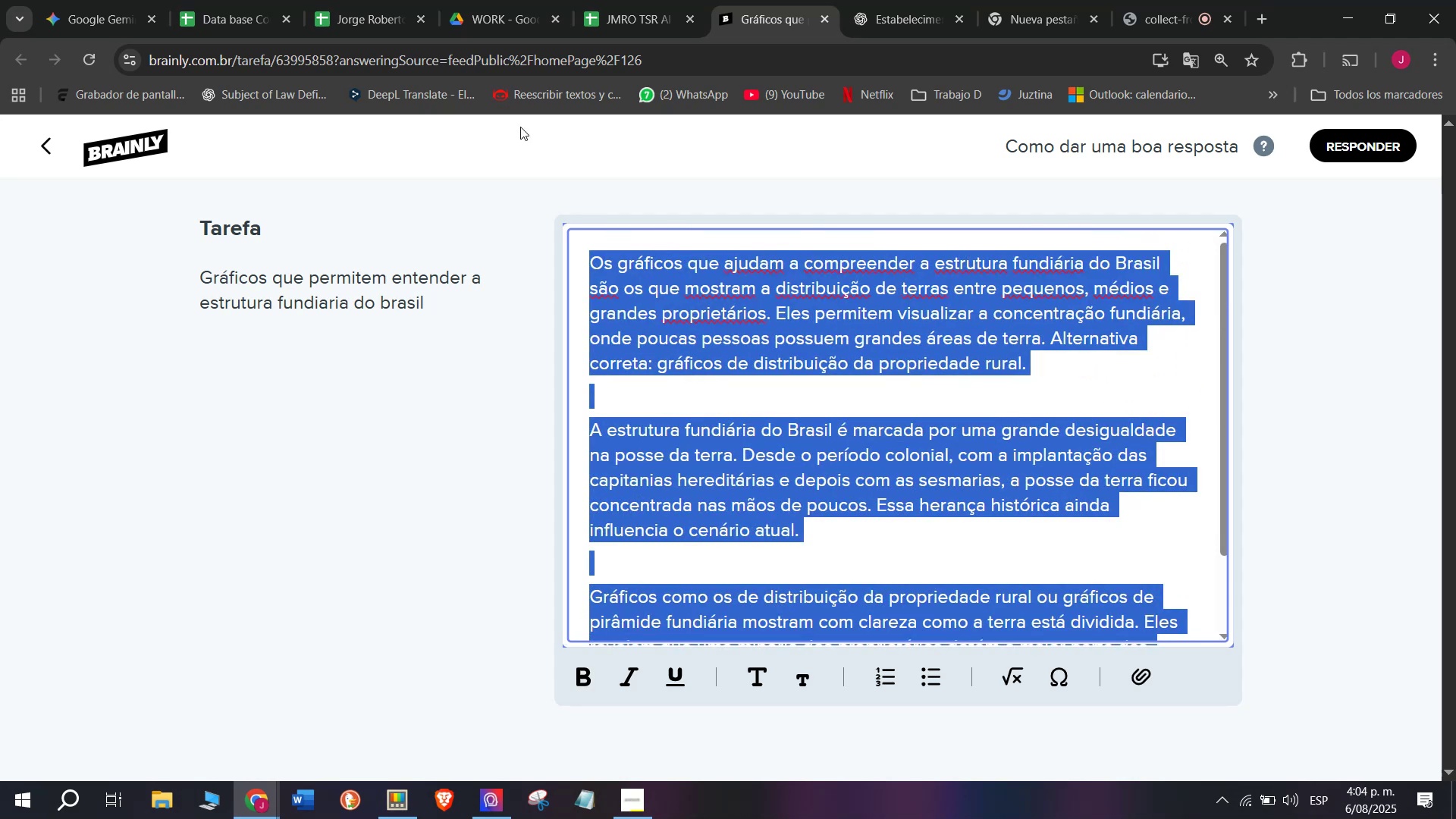 
key(Control+C)
 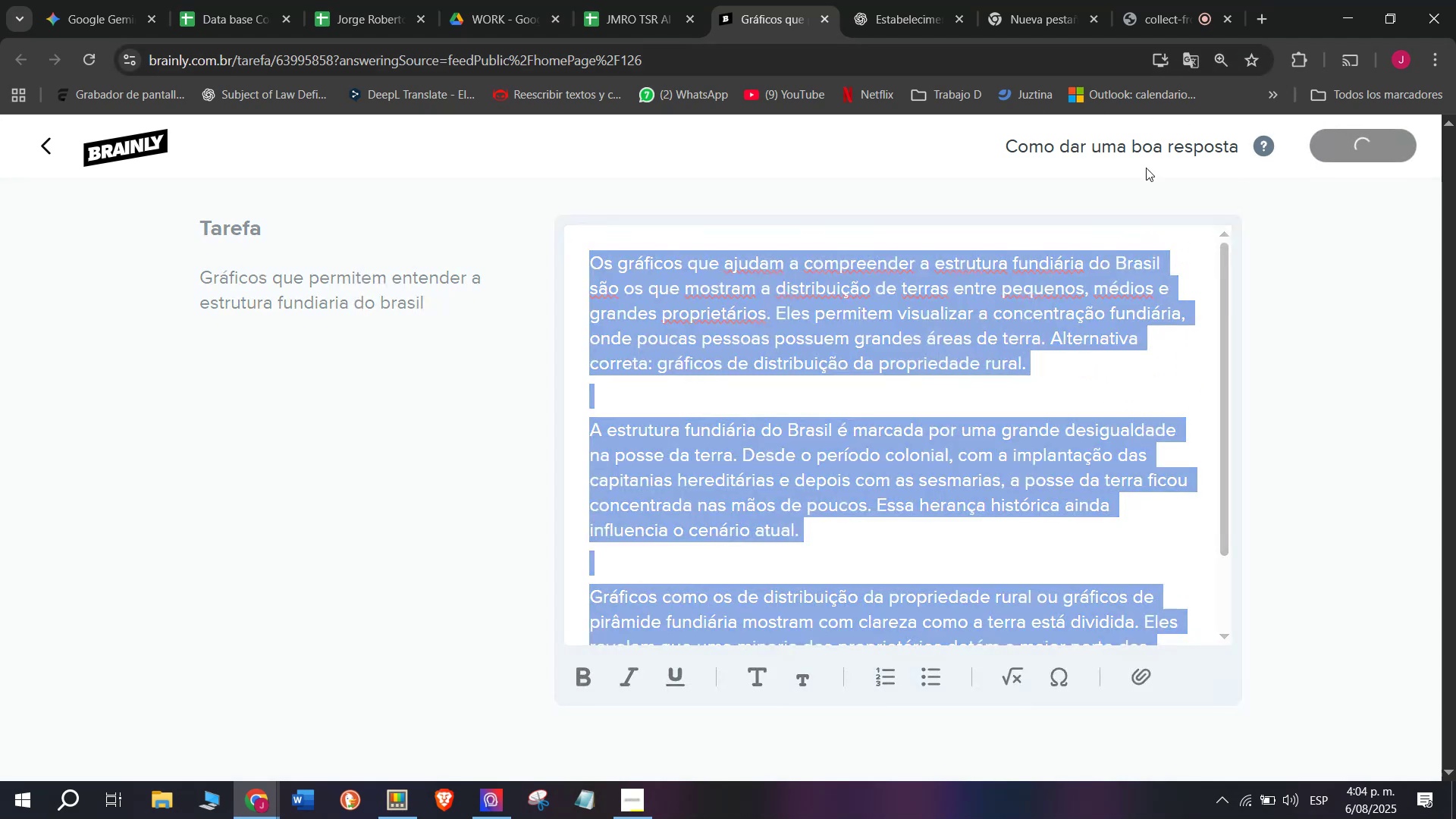 
left_click([623, 0])
 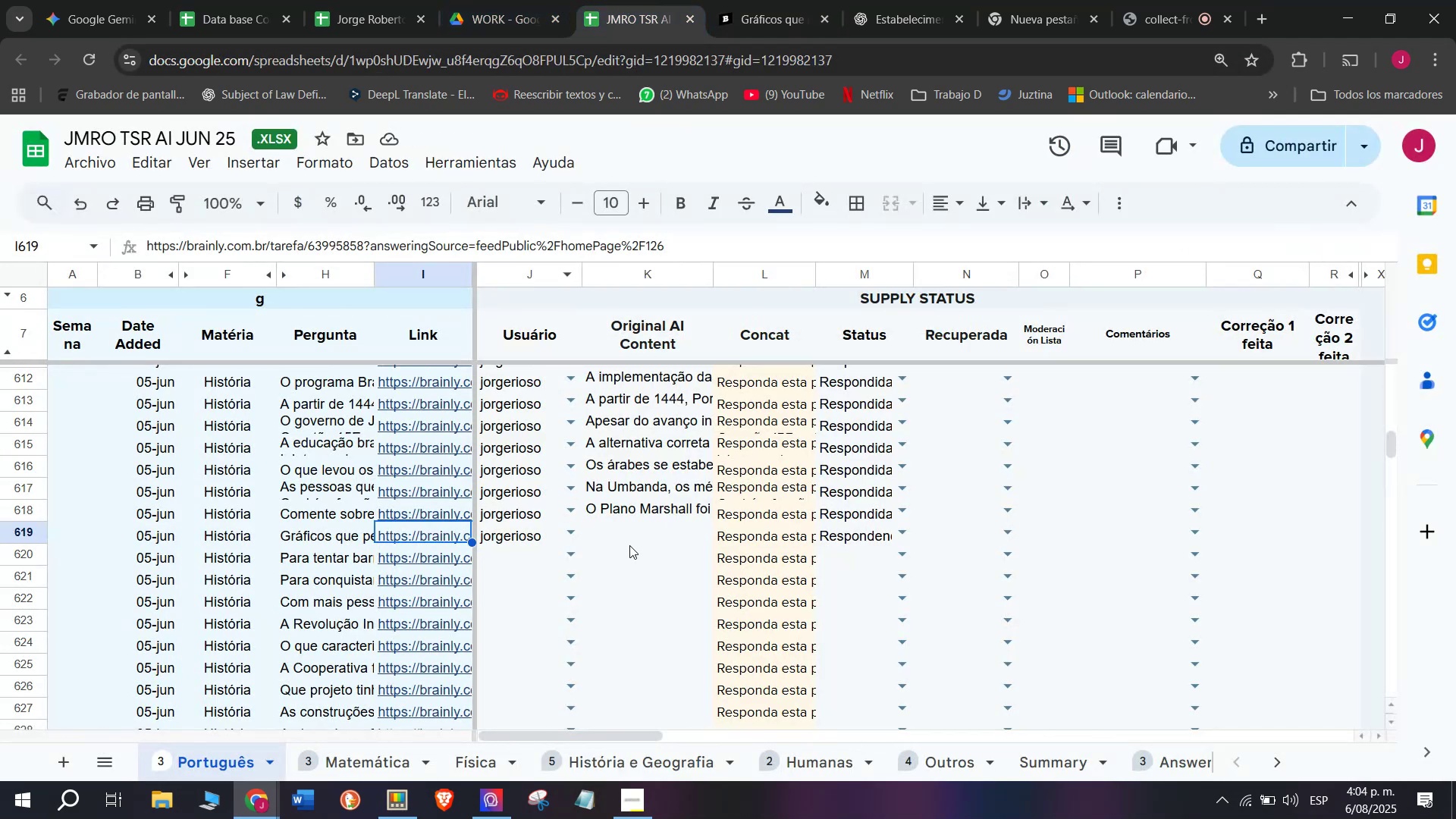 
left_click([633, 526])
 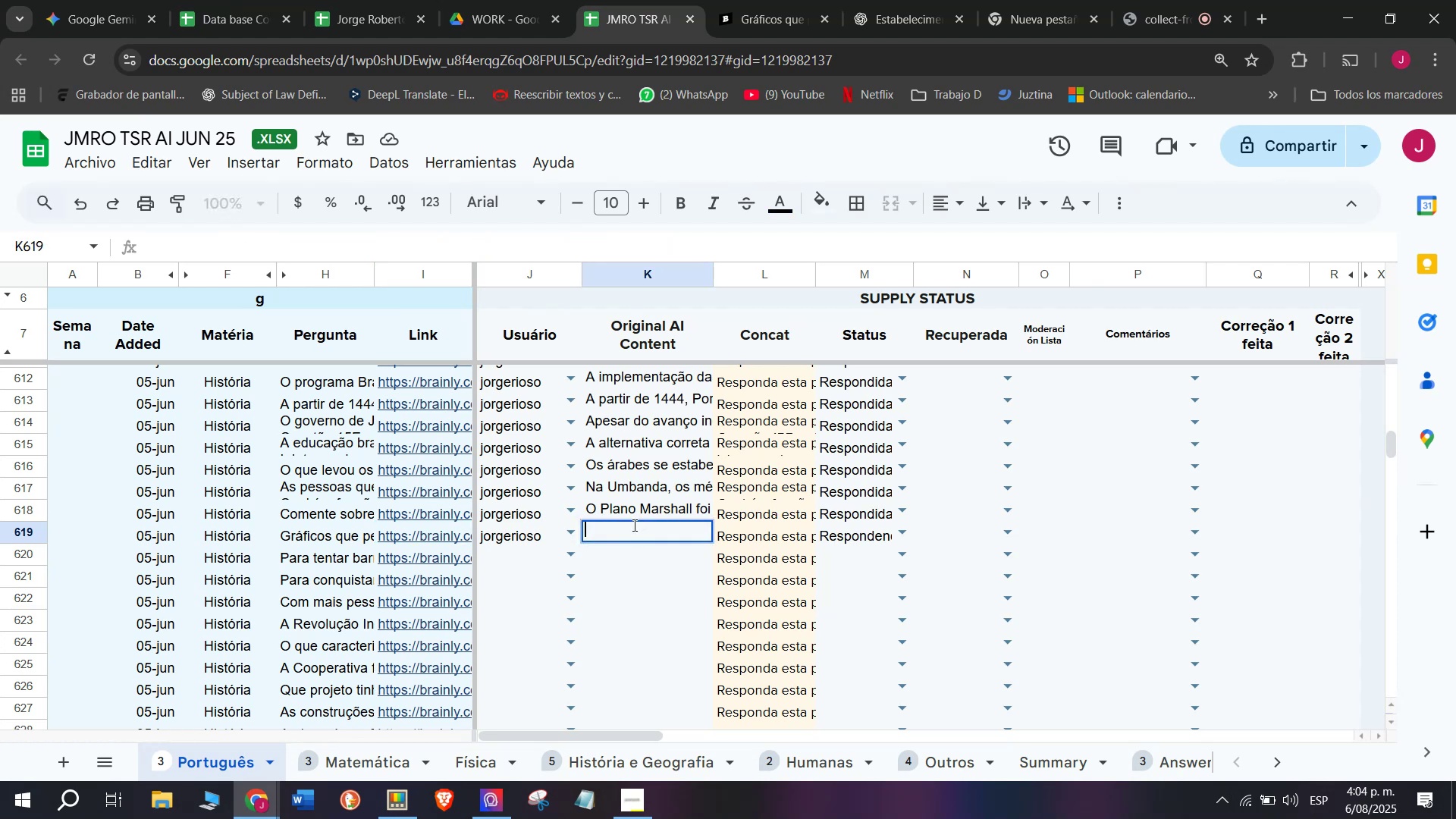 
key(Z)
 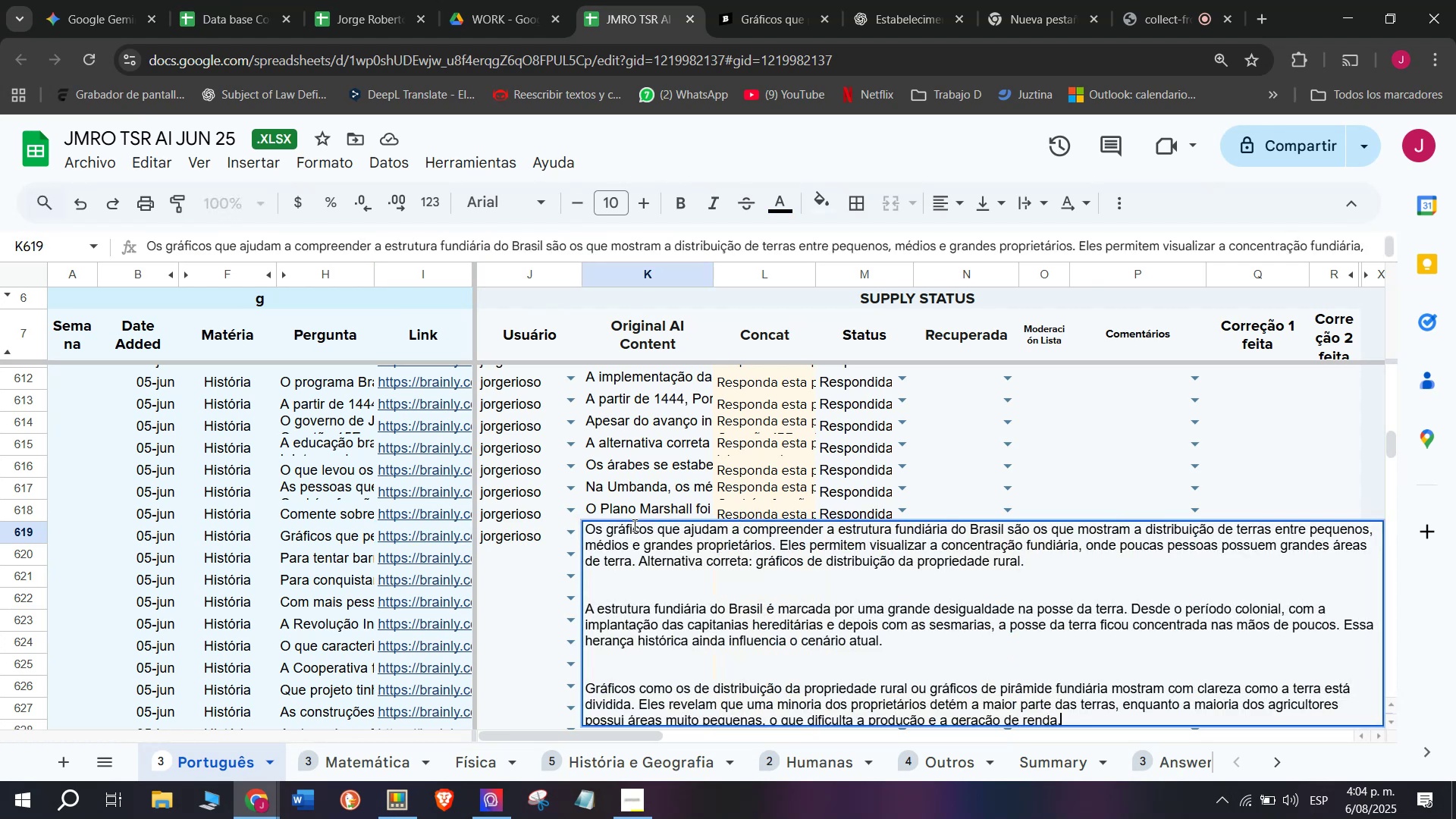 
key(Control+ControlLeft)
 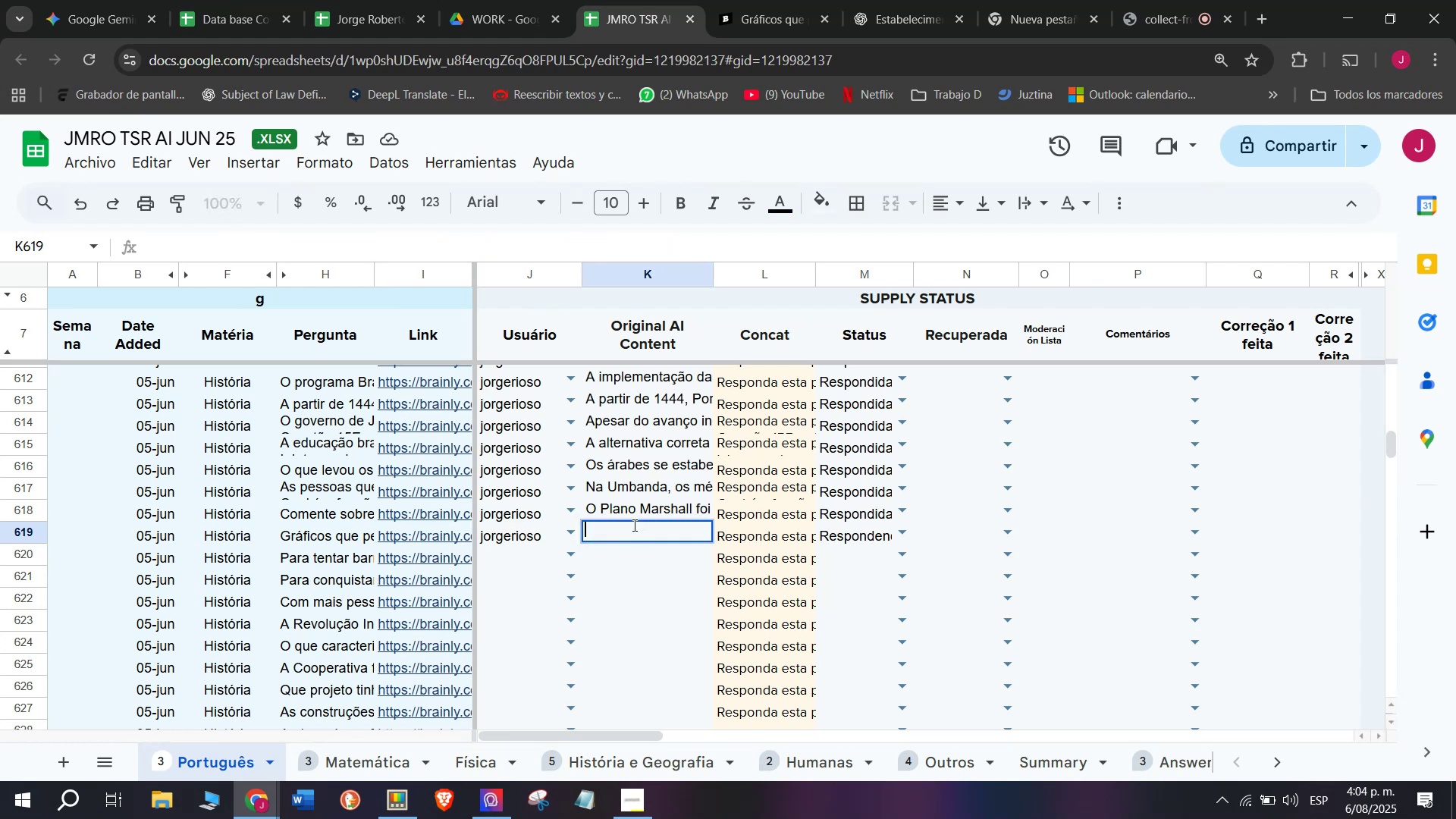 
key(Control+V)
 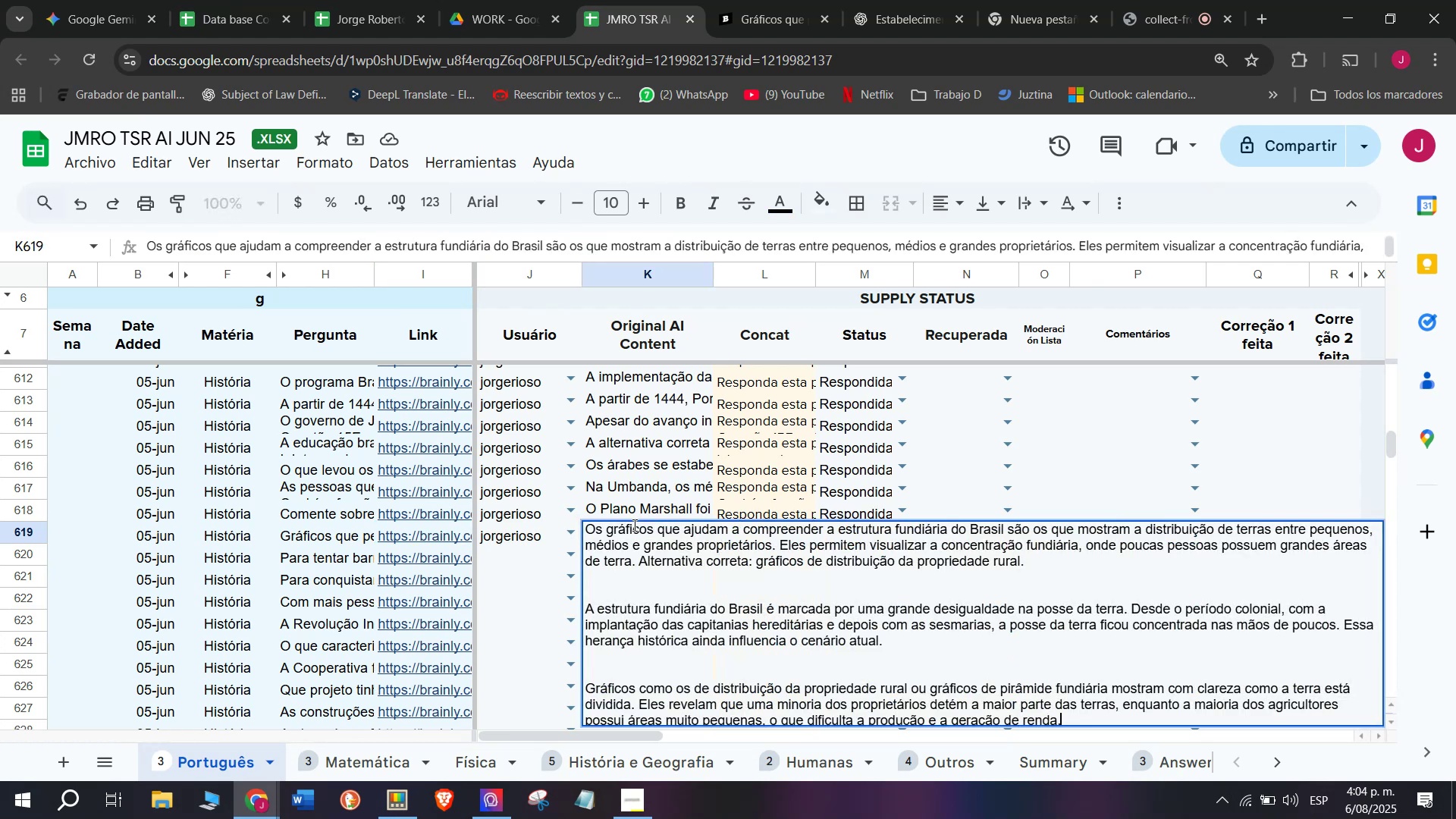 
key(Enter)
 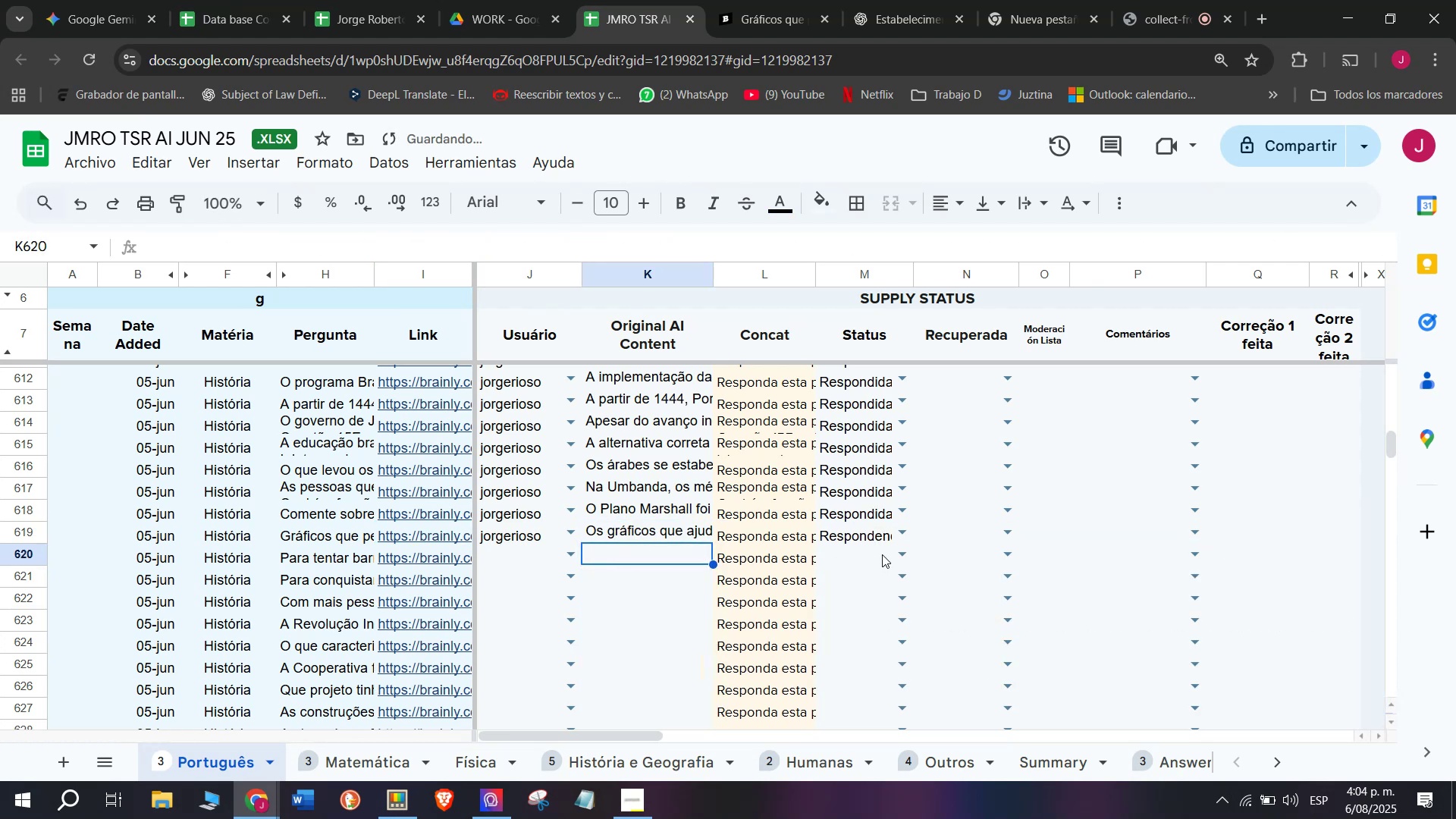 
left_click([907, 527])
 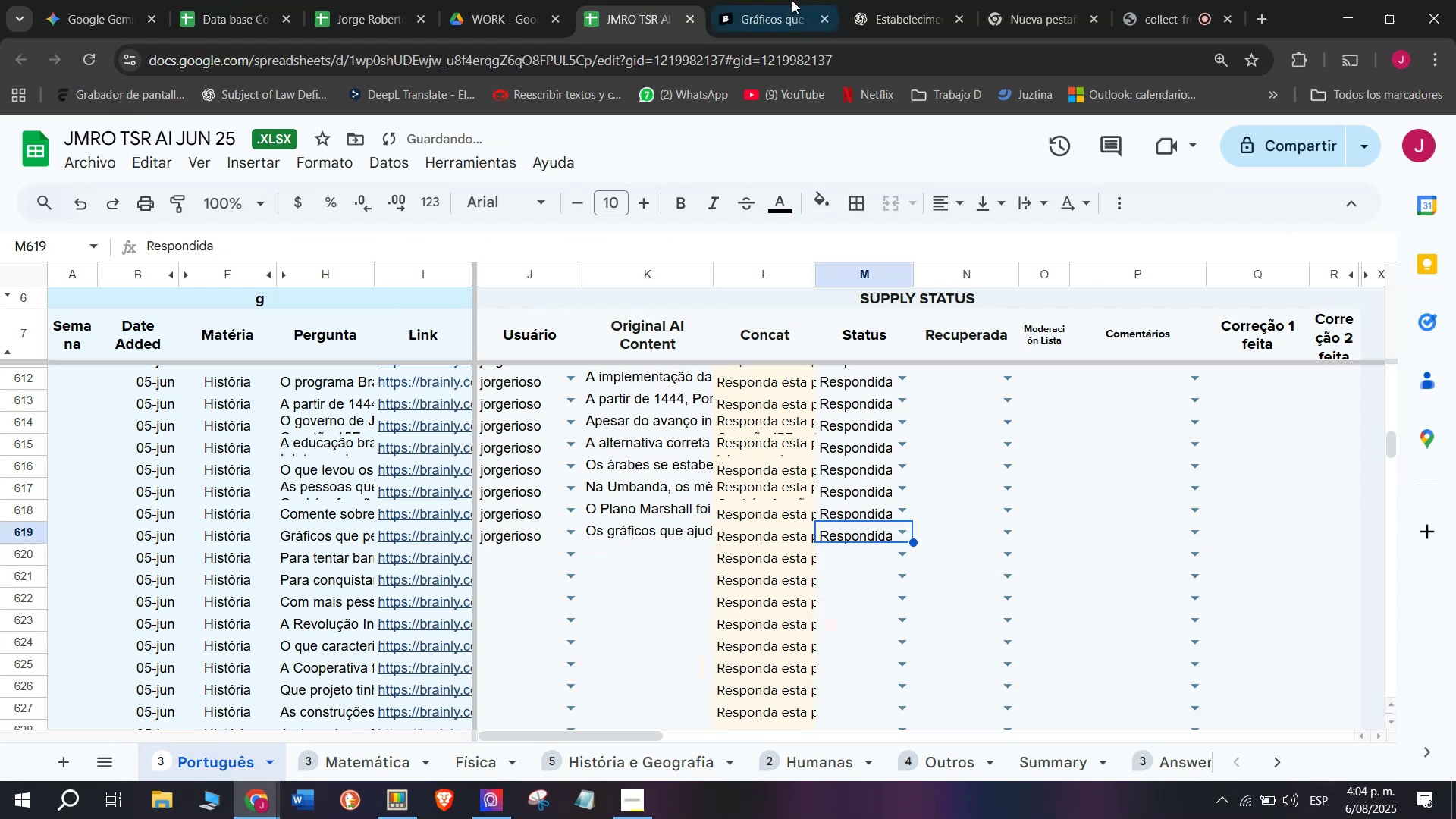 
left_click([914, 0])
 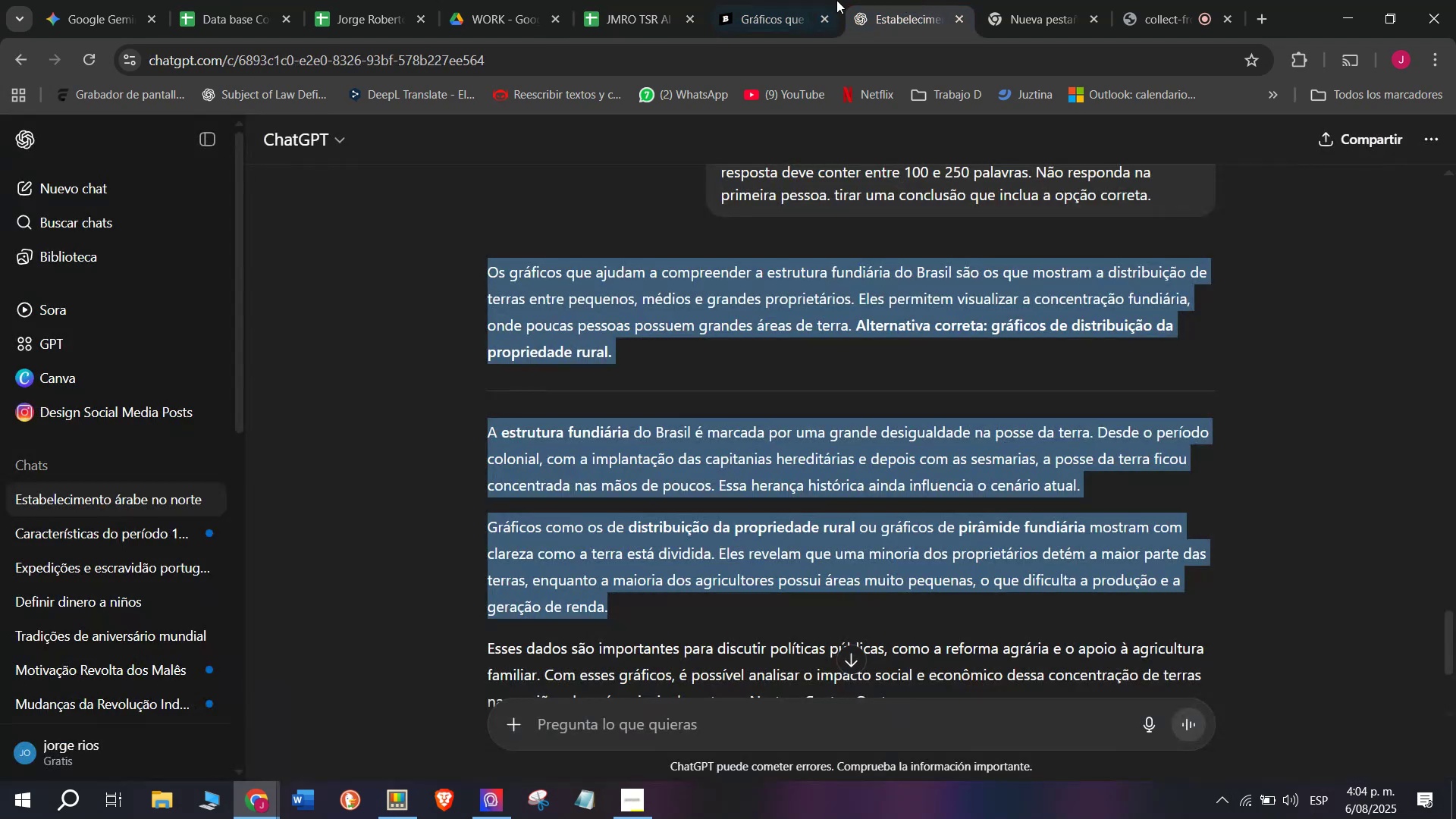 
left_click([836, 0])
 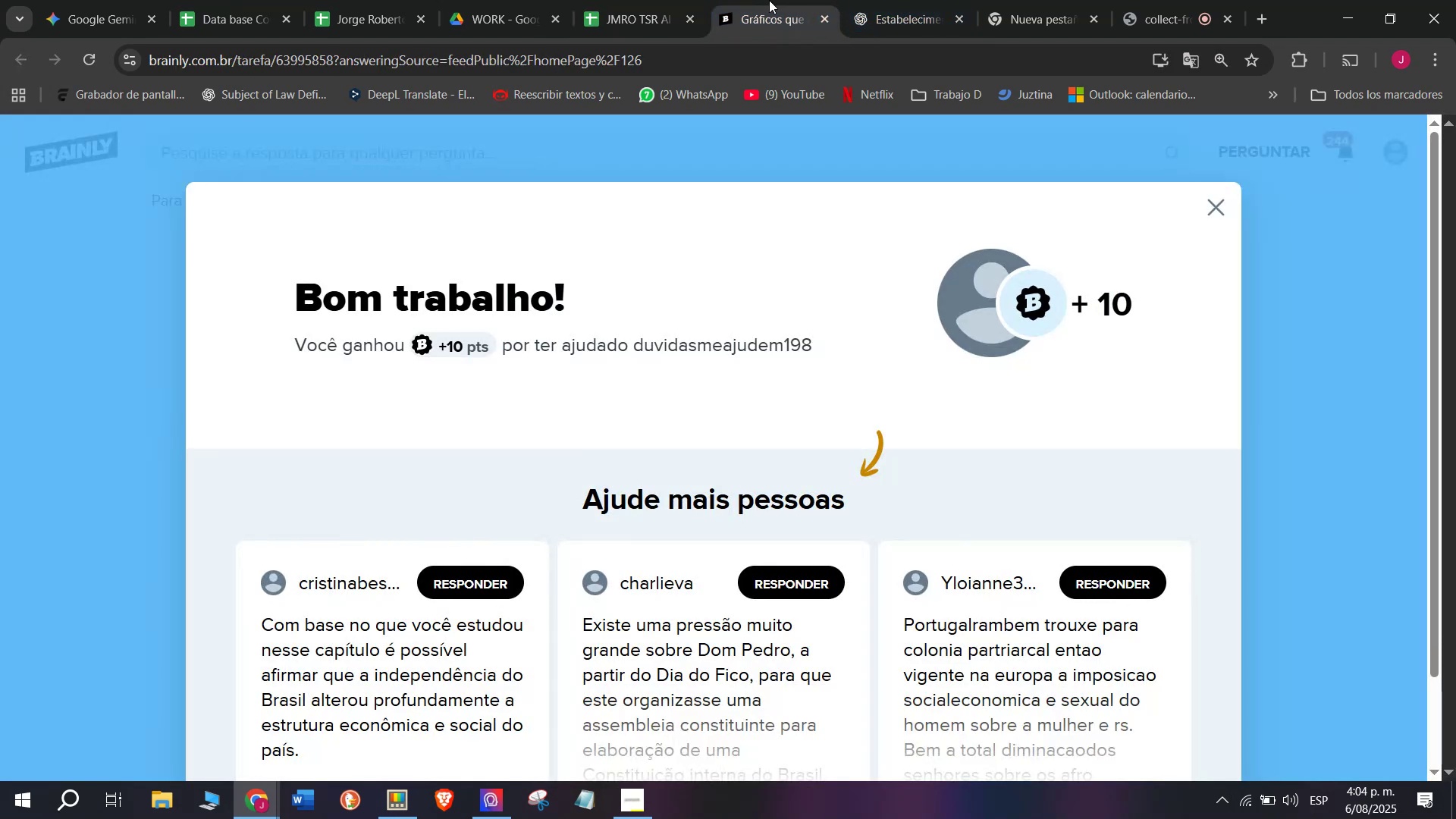 
left_click([769, 0])
 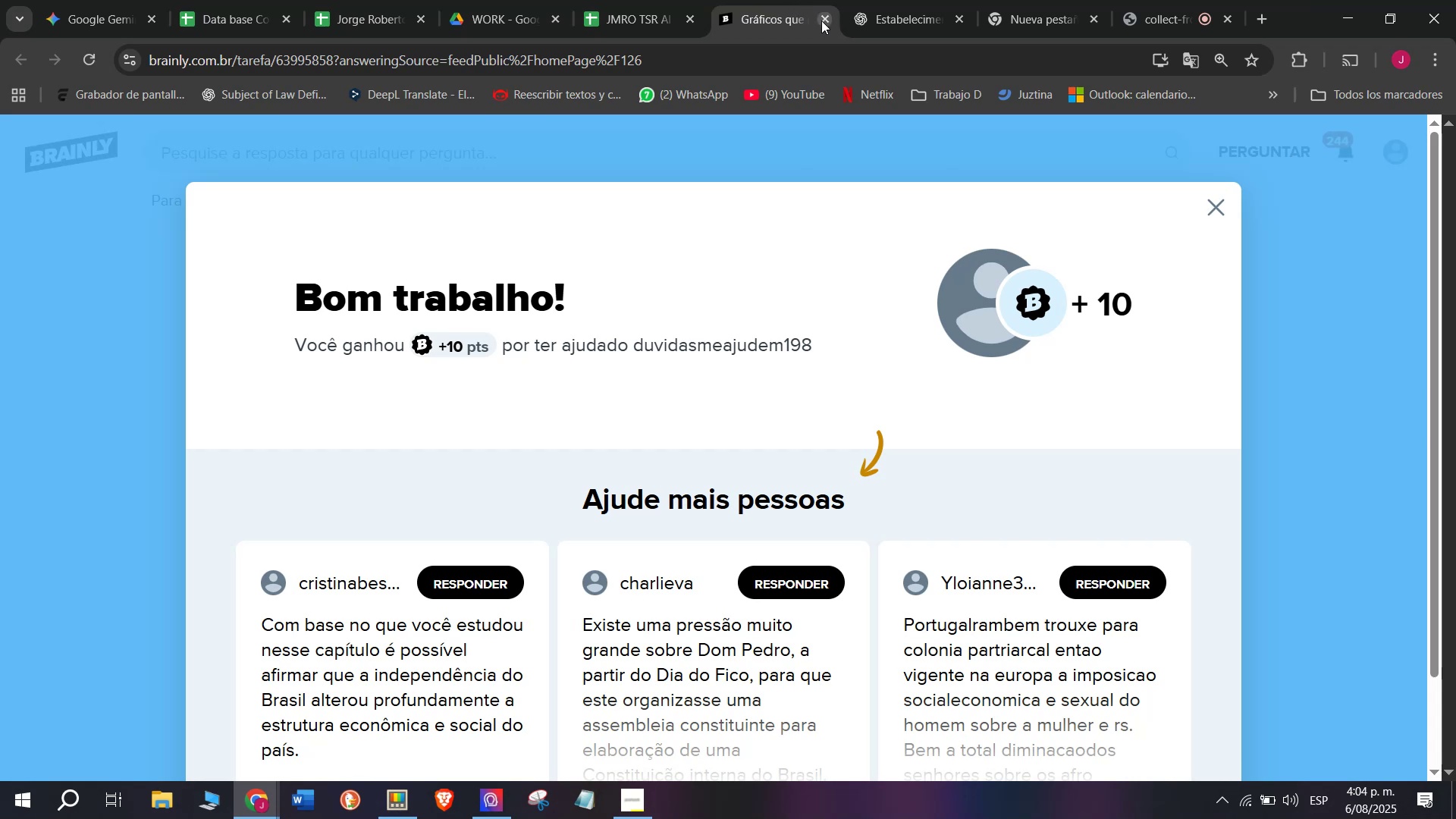 
left_click([821, 20])
 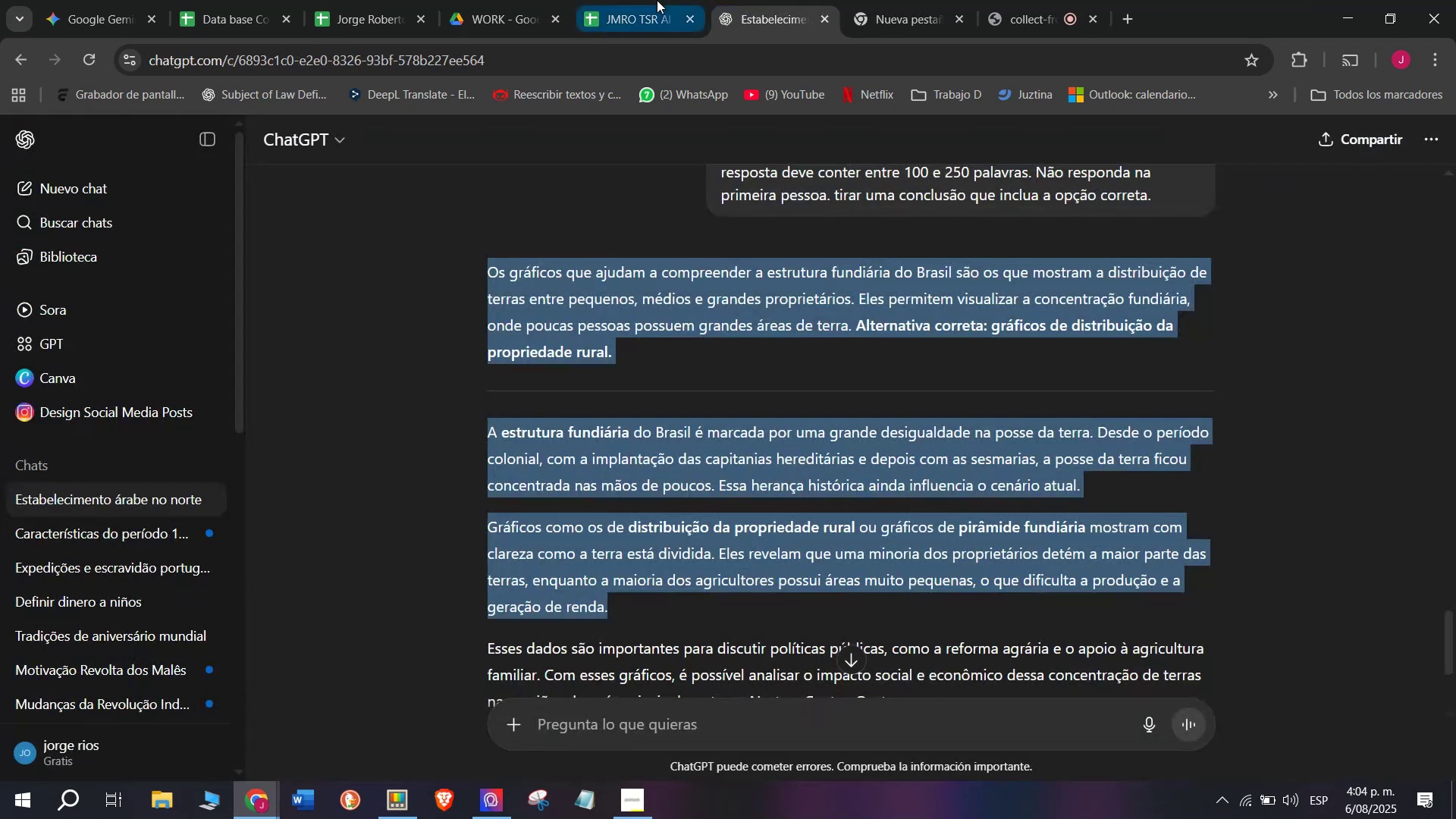 
double_click([657, 0])
 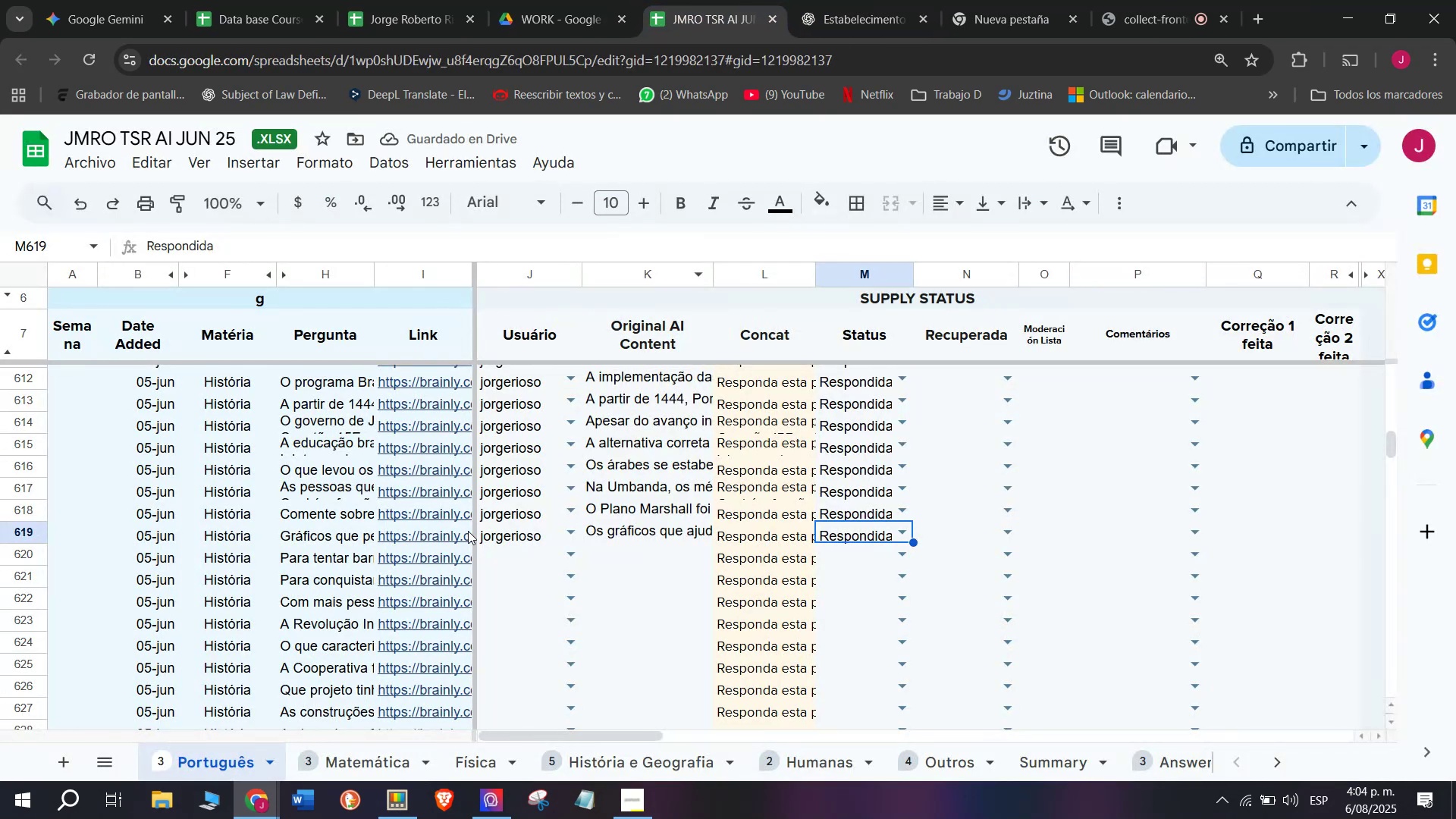 
left_click_drag(start_coordinate=[453, 565], to_coordinate=[453, 561])
 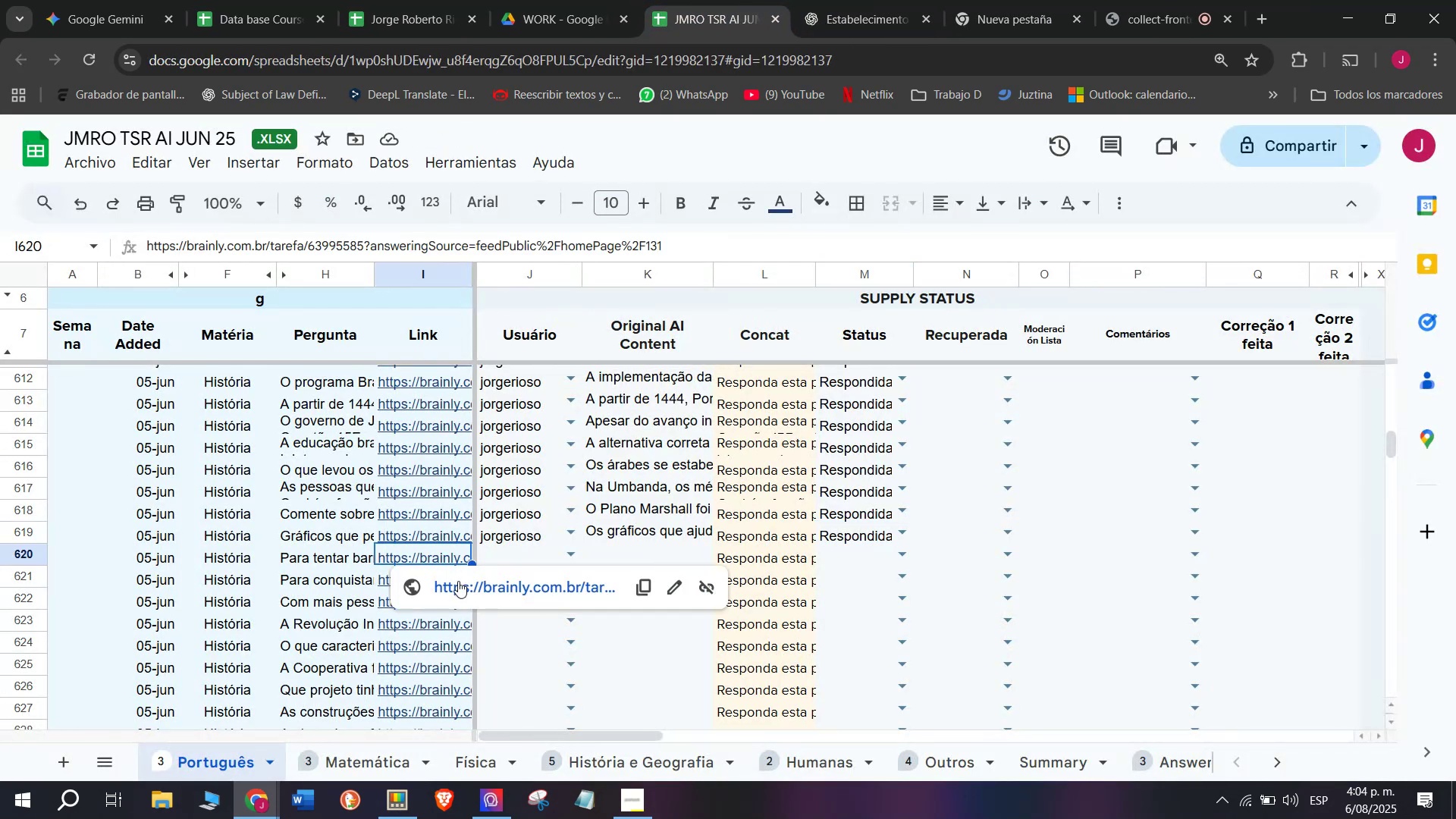 
left_click([459, 587])
 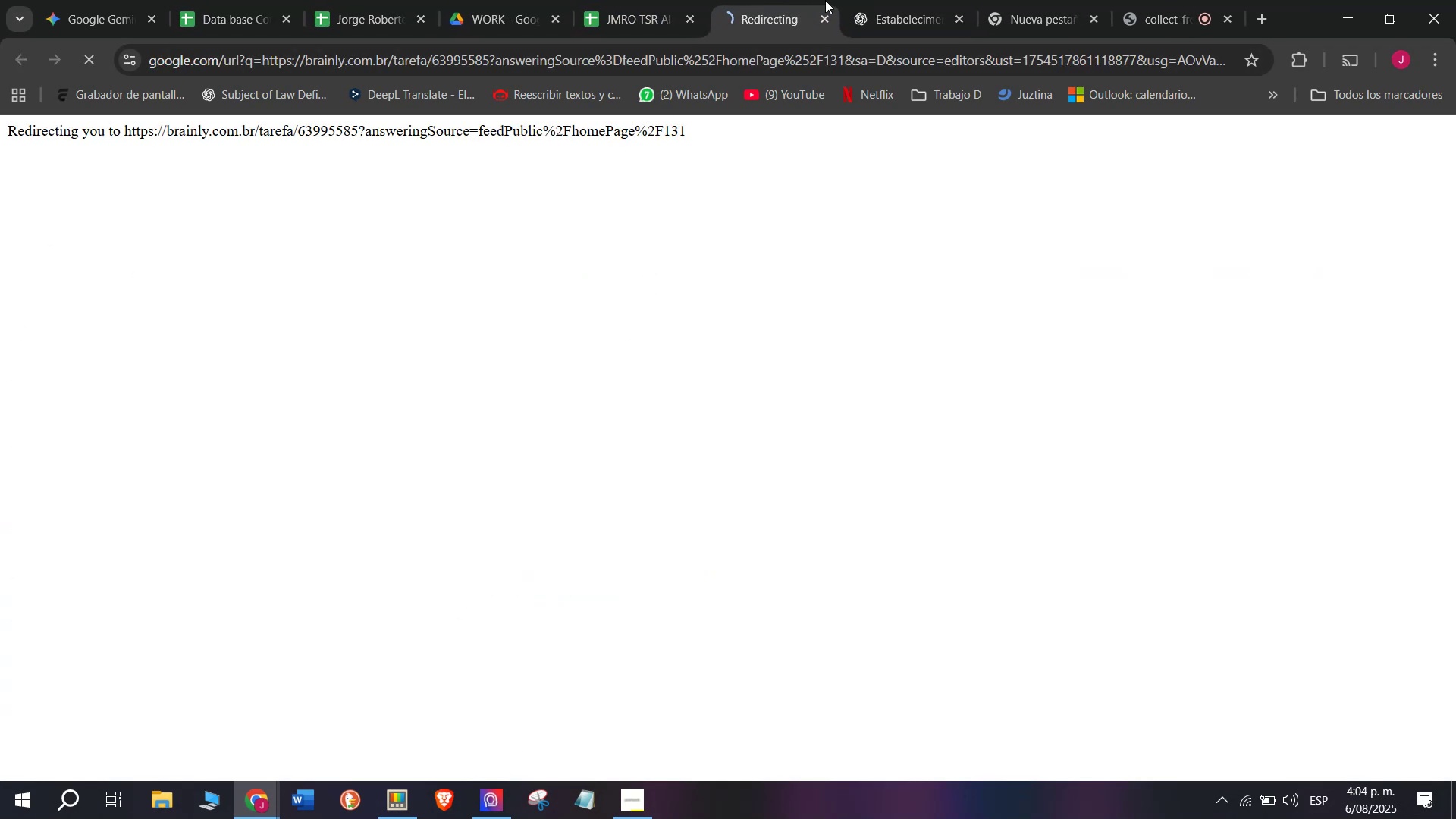 
left_click([770, 0])
 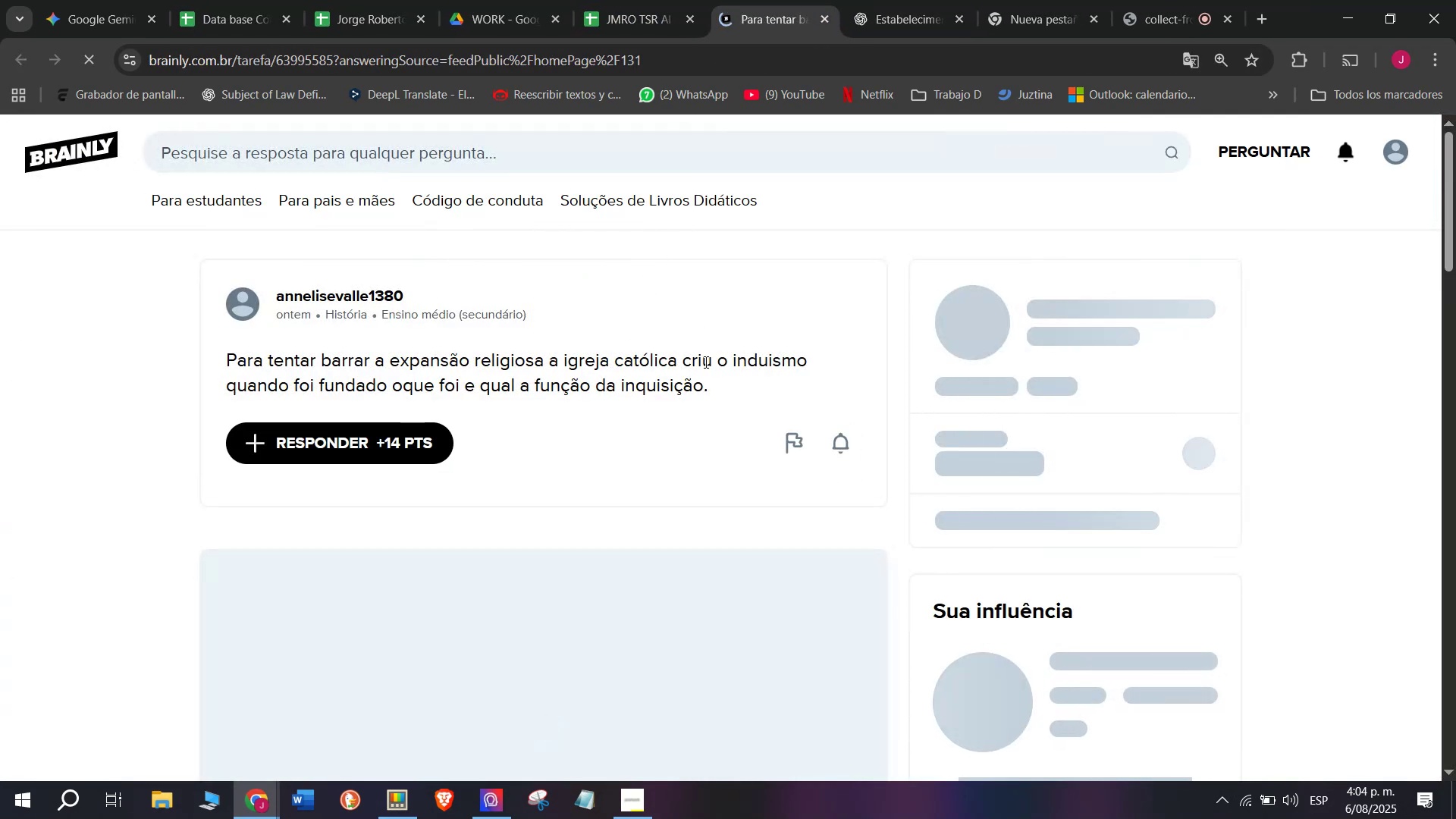 
left_click_drag(start_coordinate=[714, 397], to_coordinate=[211, 347])
 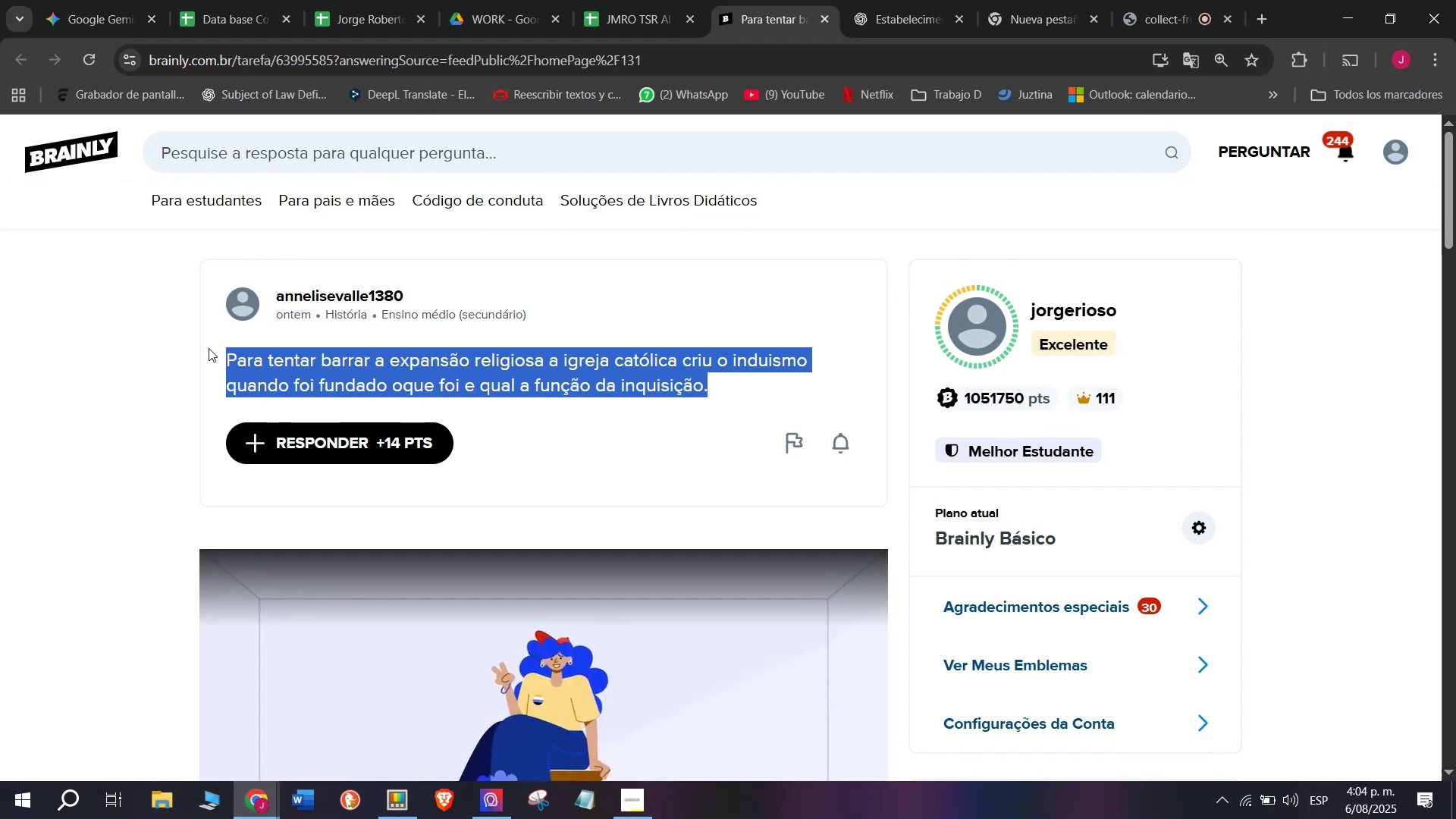 
wait(26.19)
 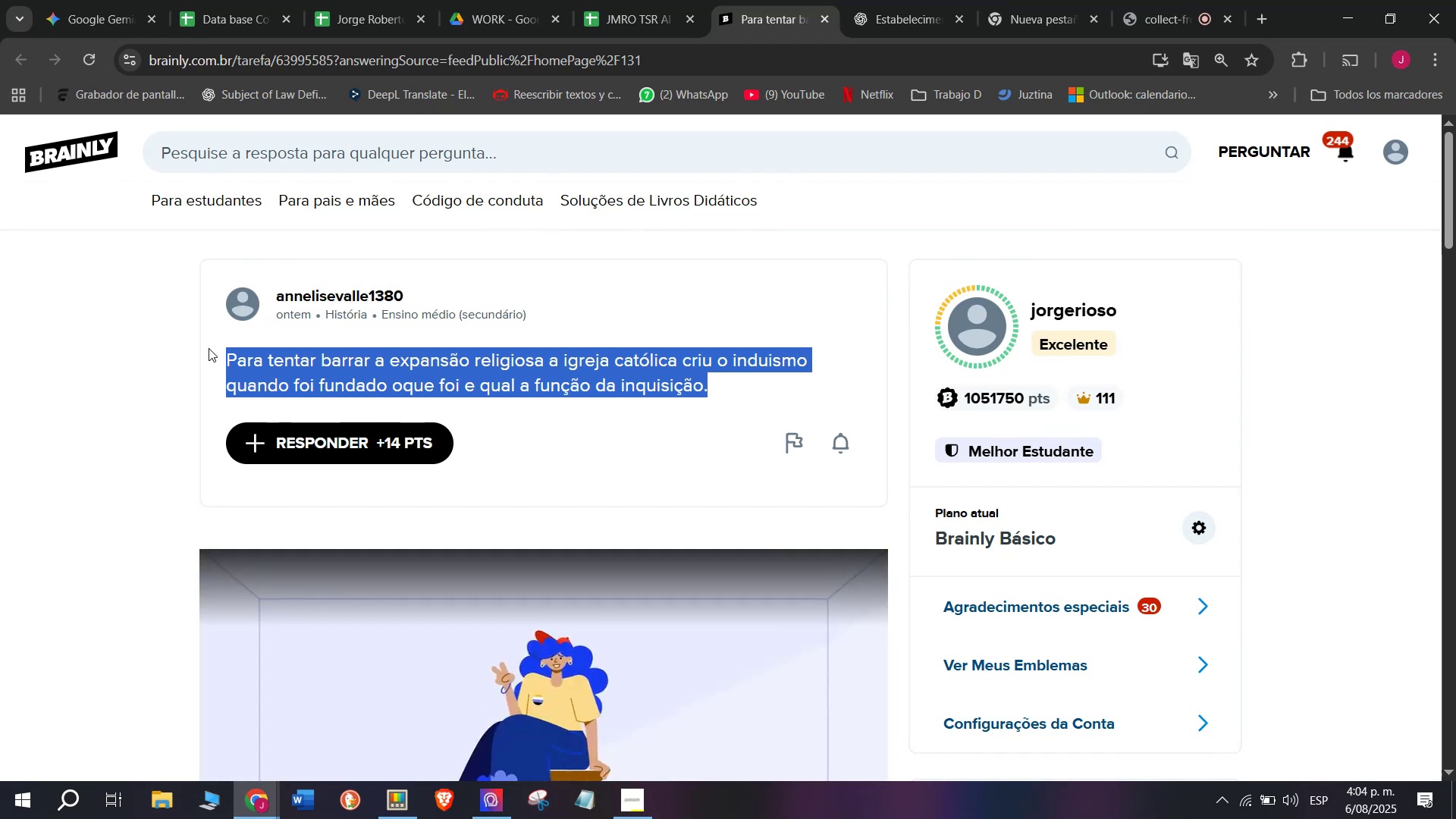 
key(Control+ControlLeft)
 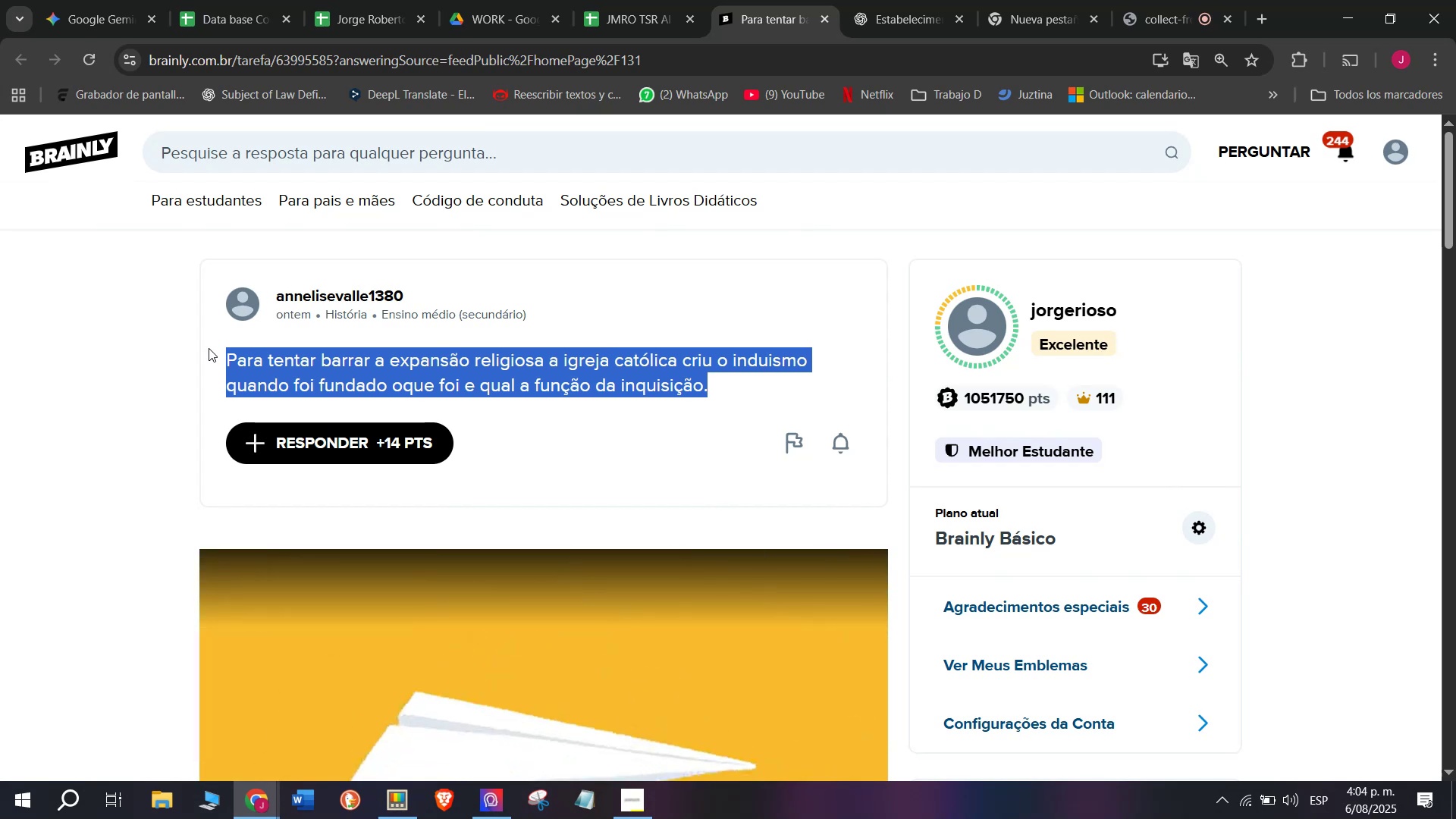 
key(Break)
 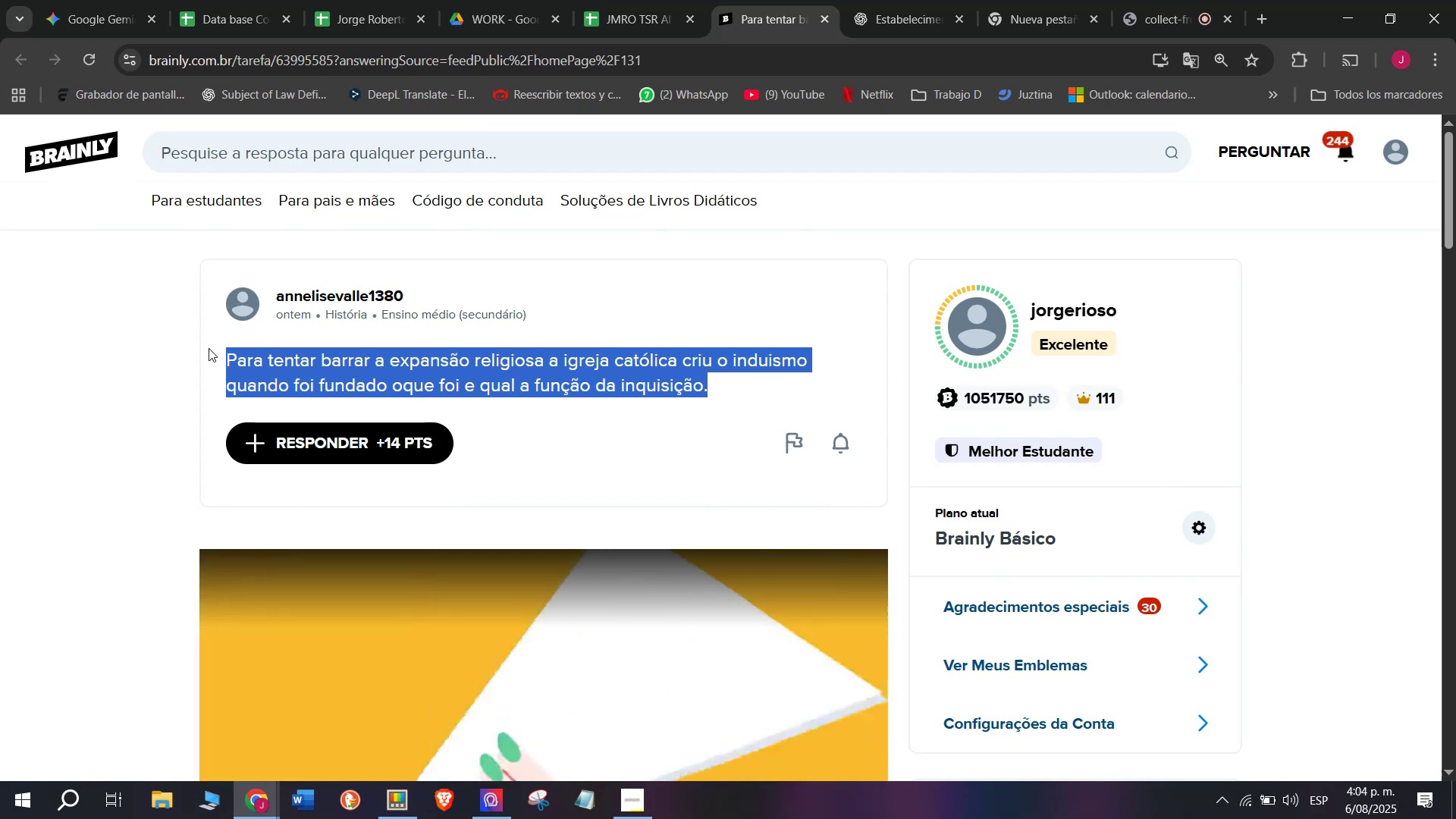 
key(Control+C)
 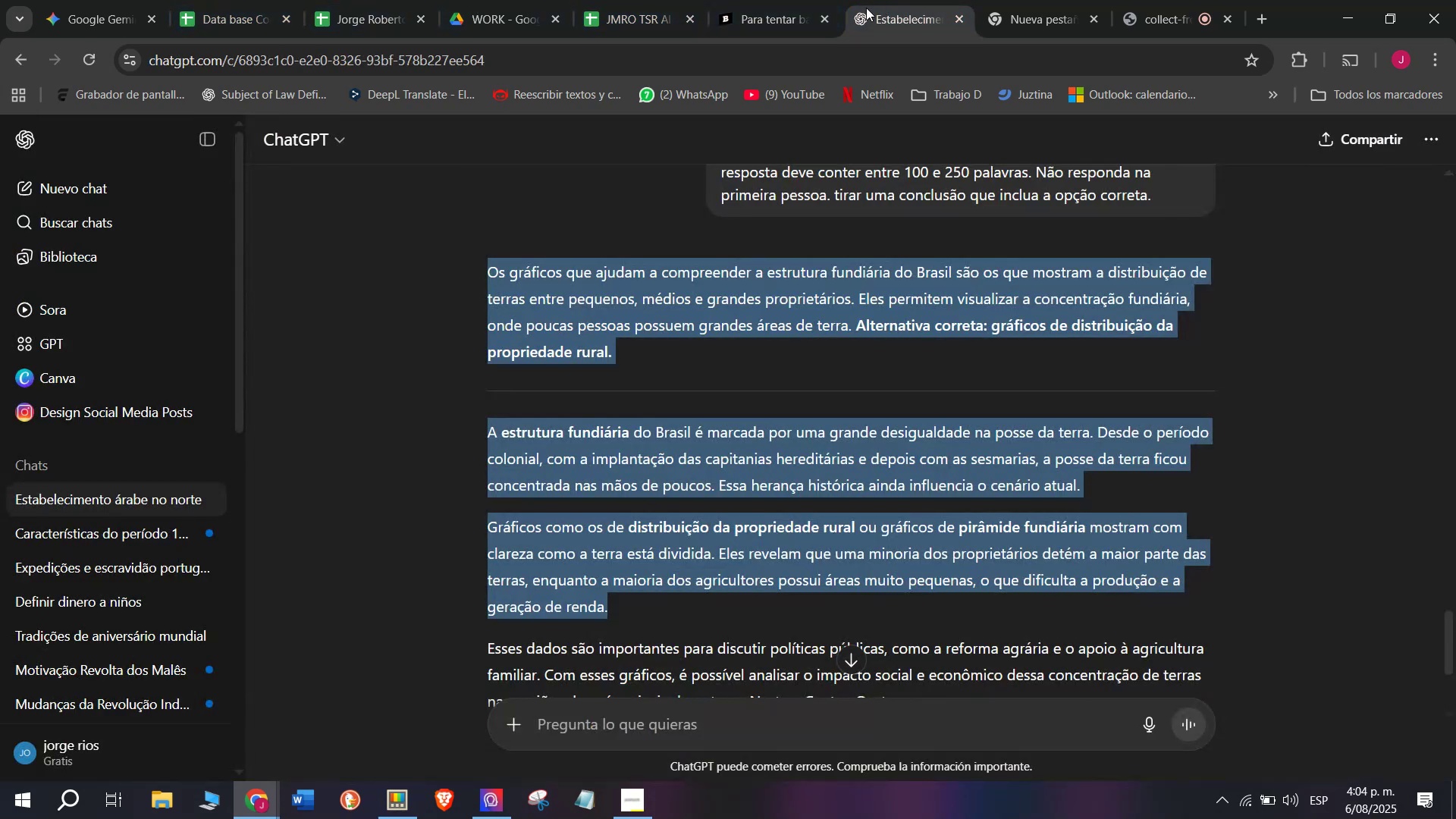 
wait(5.6)
 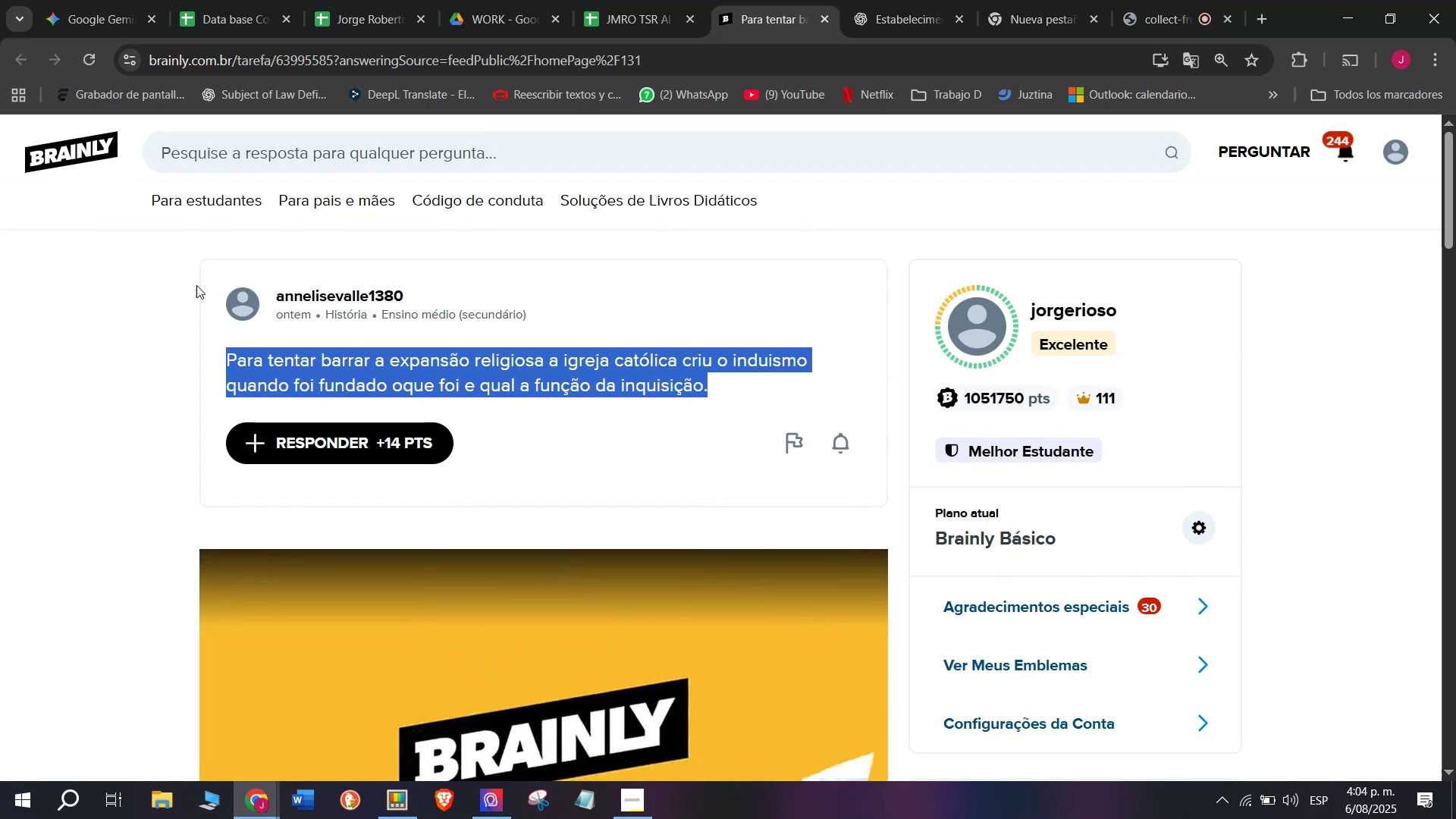 
left_click([764, 0])
 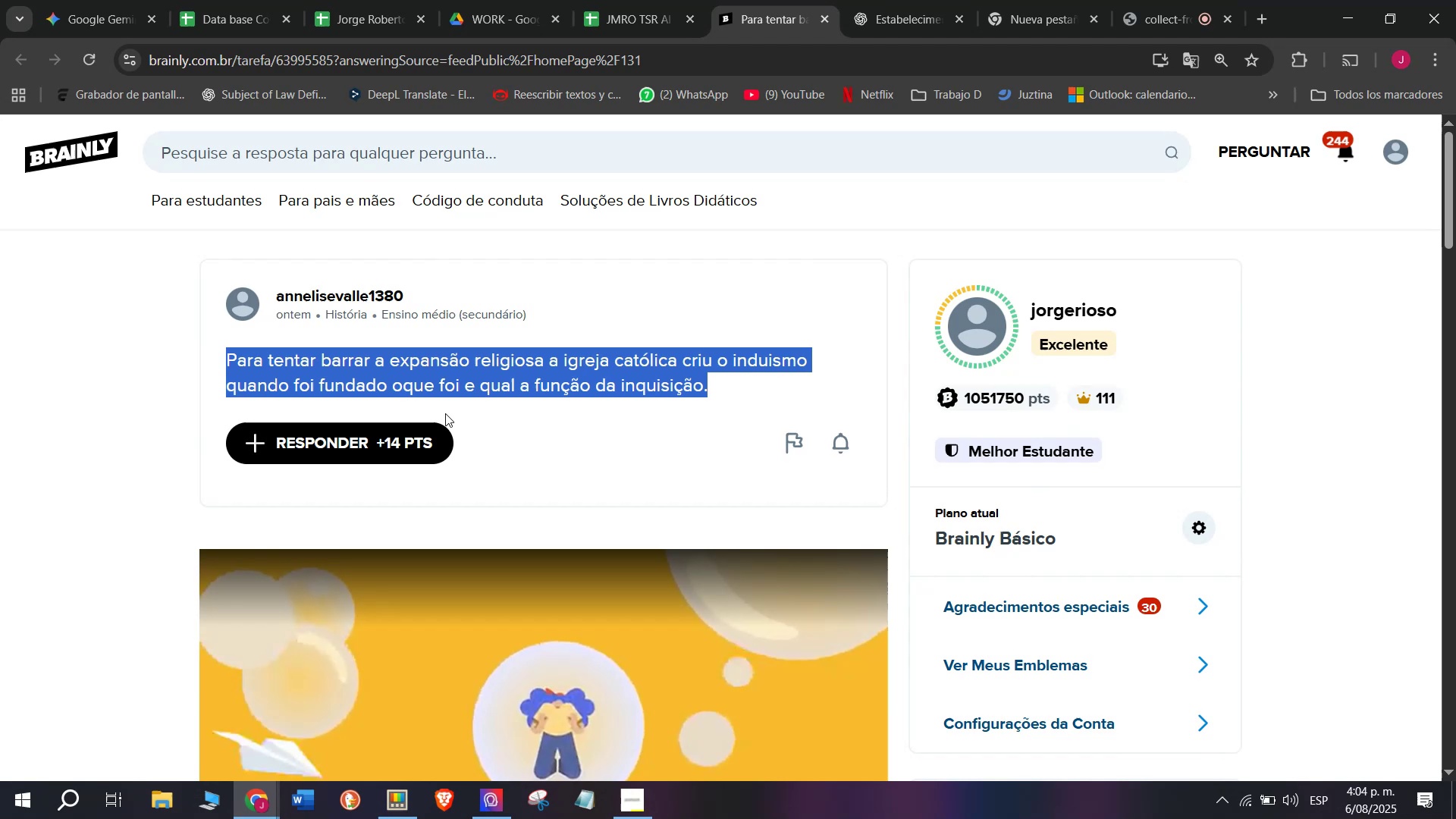 
left_click([400, 438])
 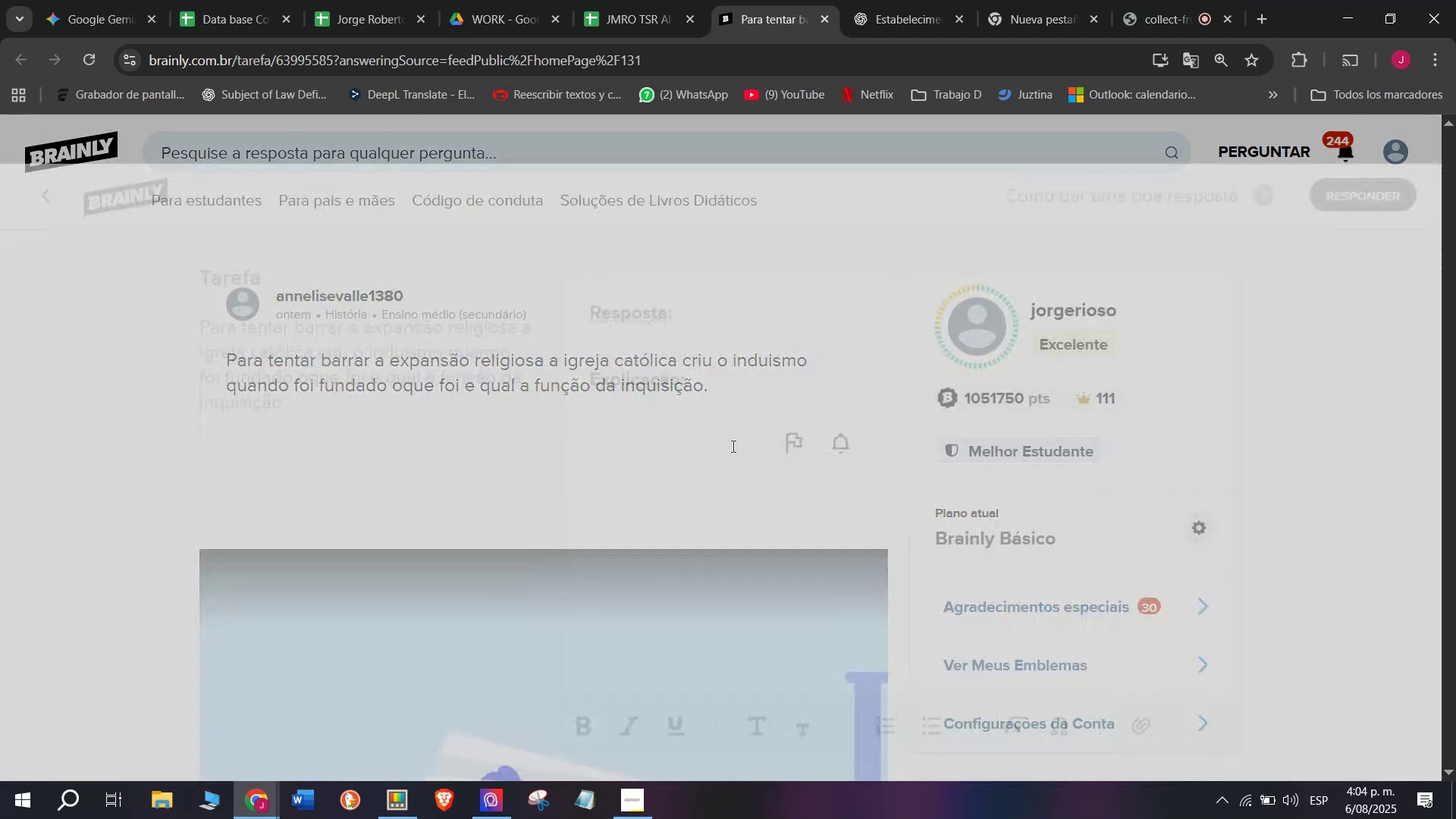 
left_click_drag(start_coordinate=[732, 440], to_coordinate=[467, 181])
 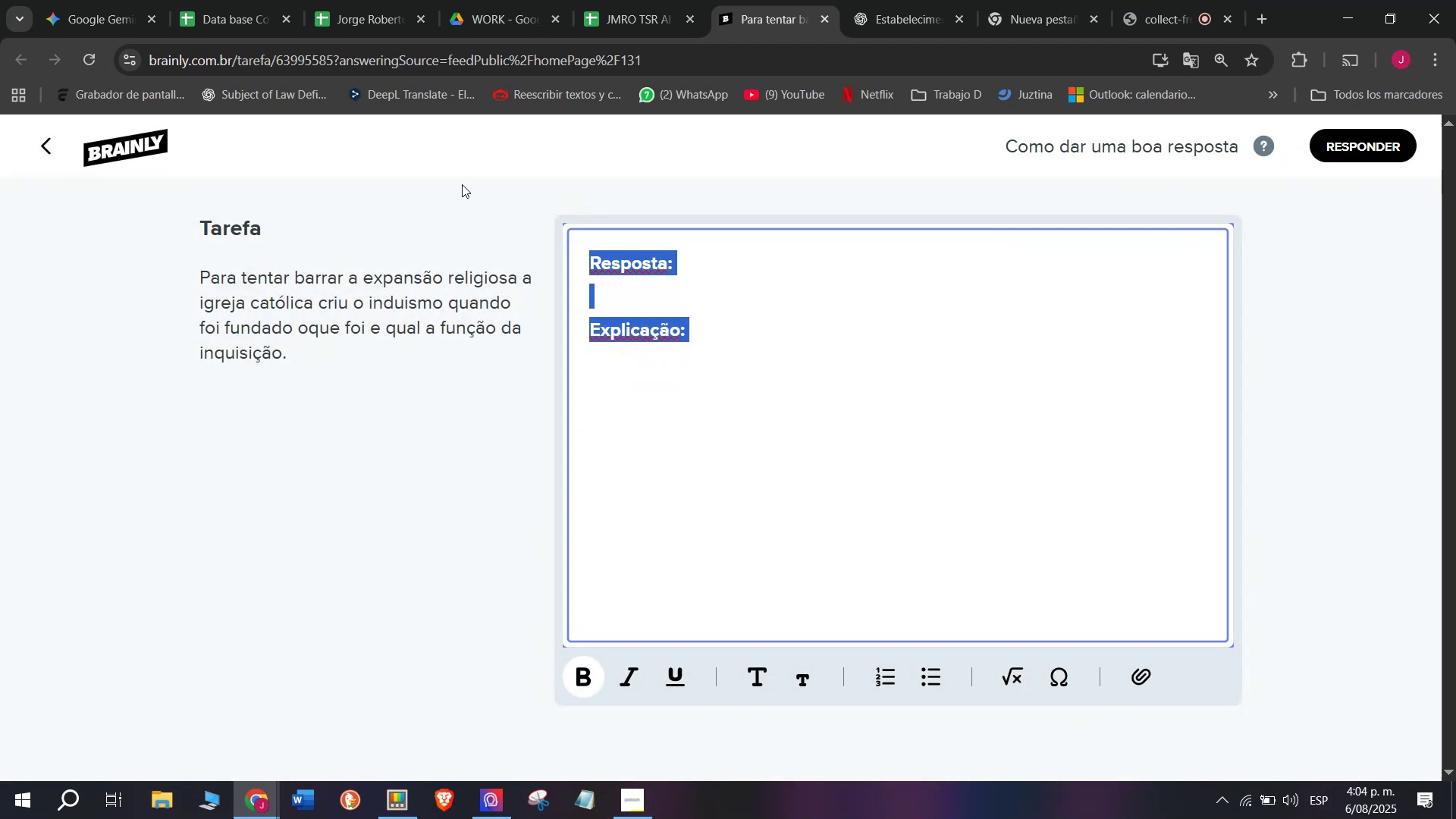 
key(Meta+MetaLeft)
 